 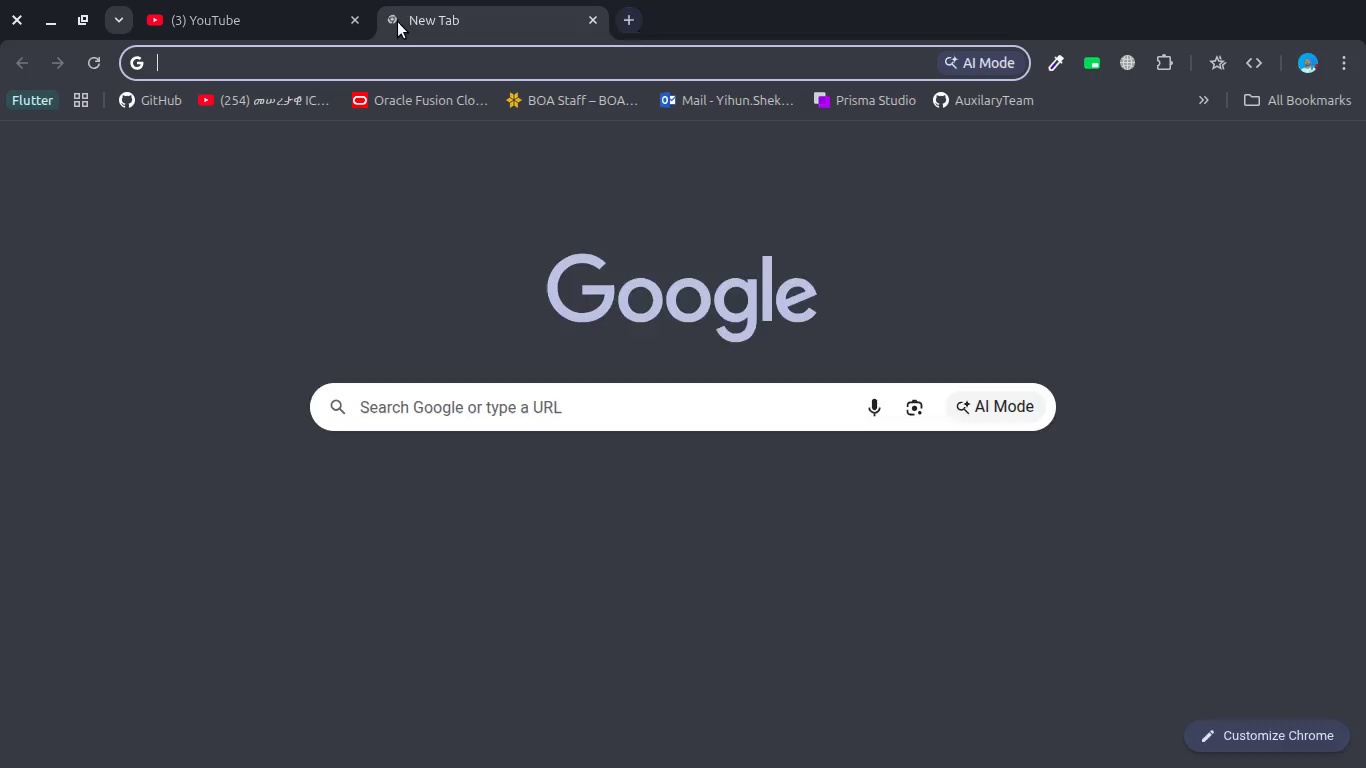 
key(N)
 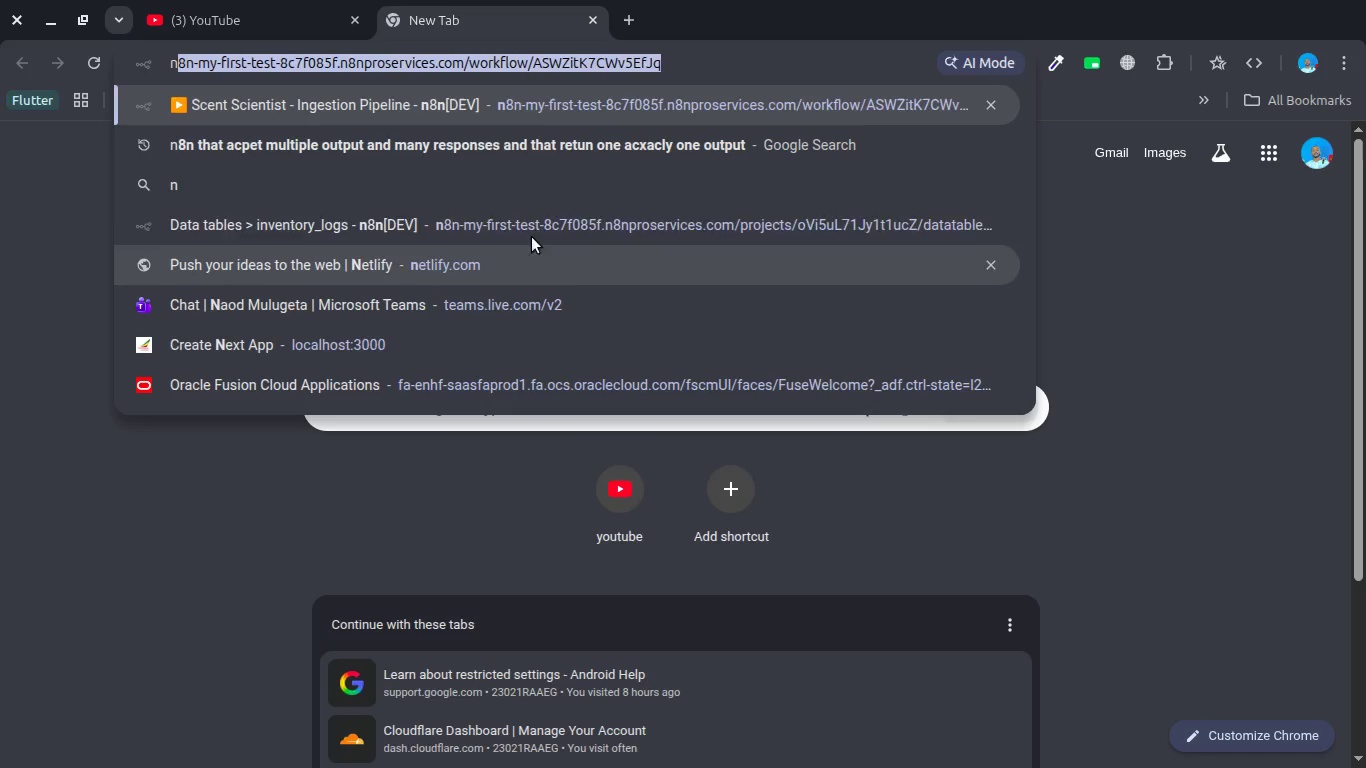 
wait(5.32)
 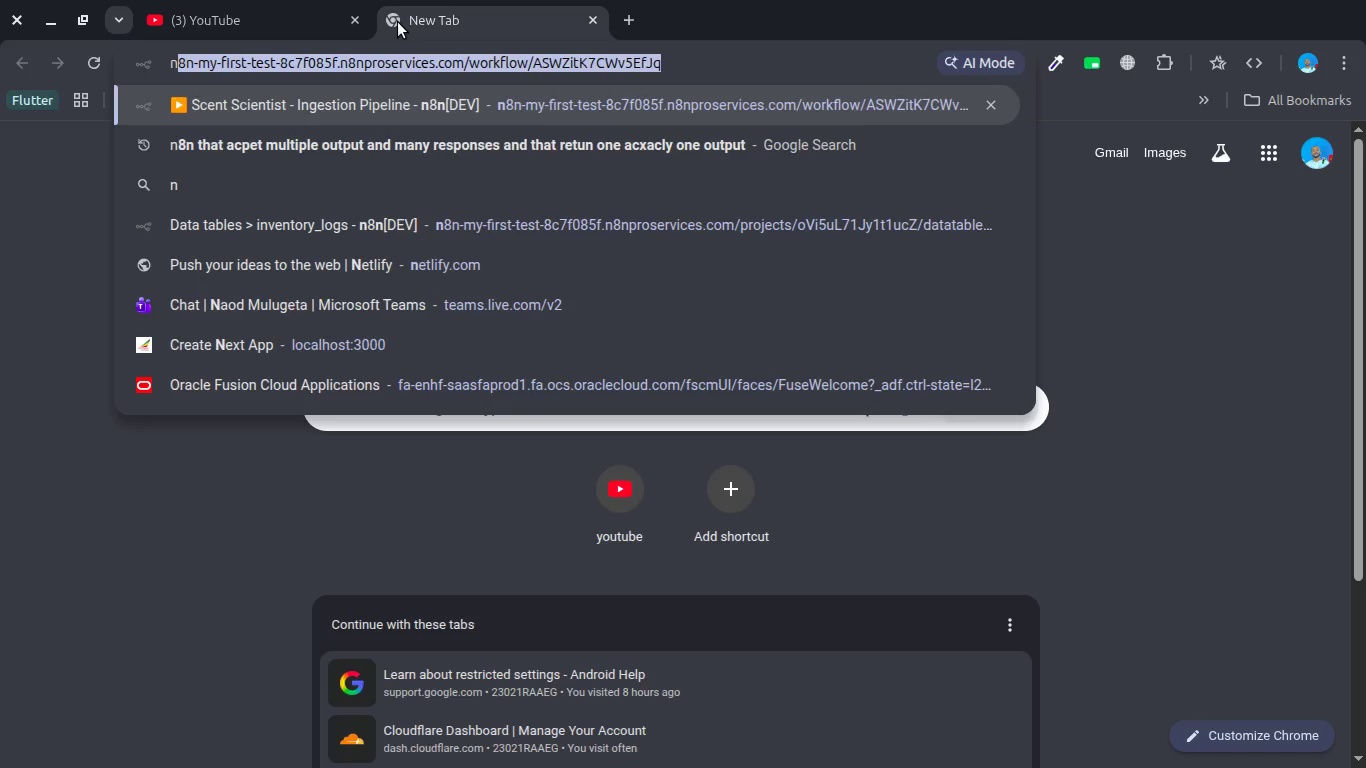 
type(8n)
 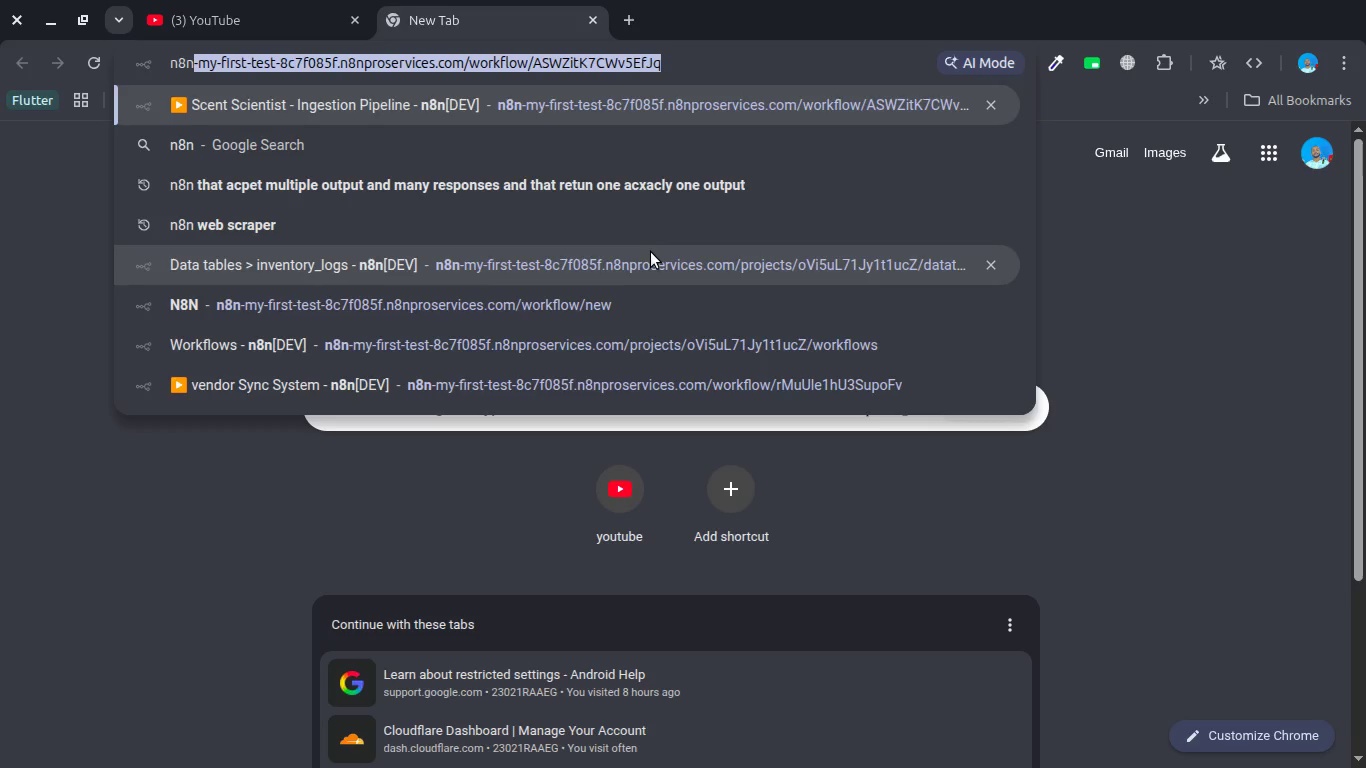 
left_click([618, 298])
 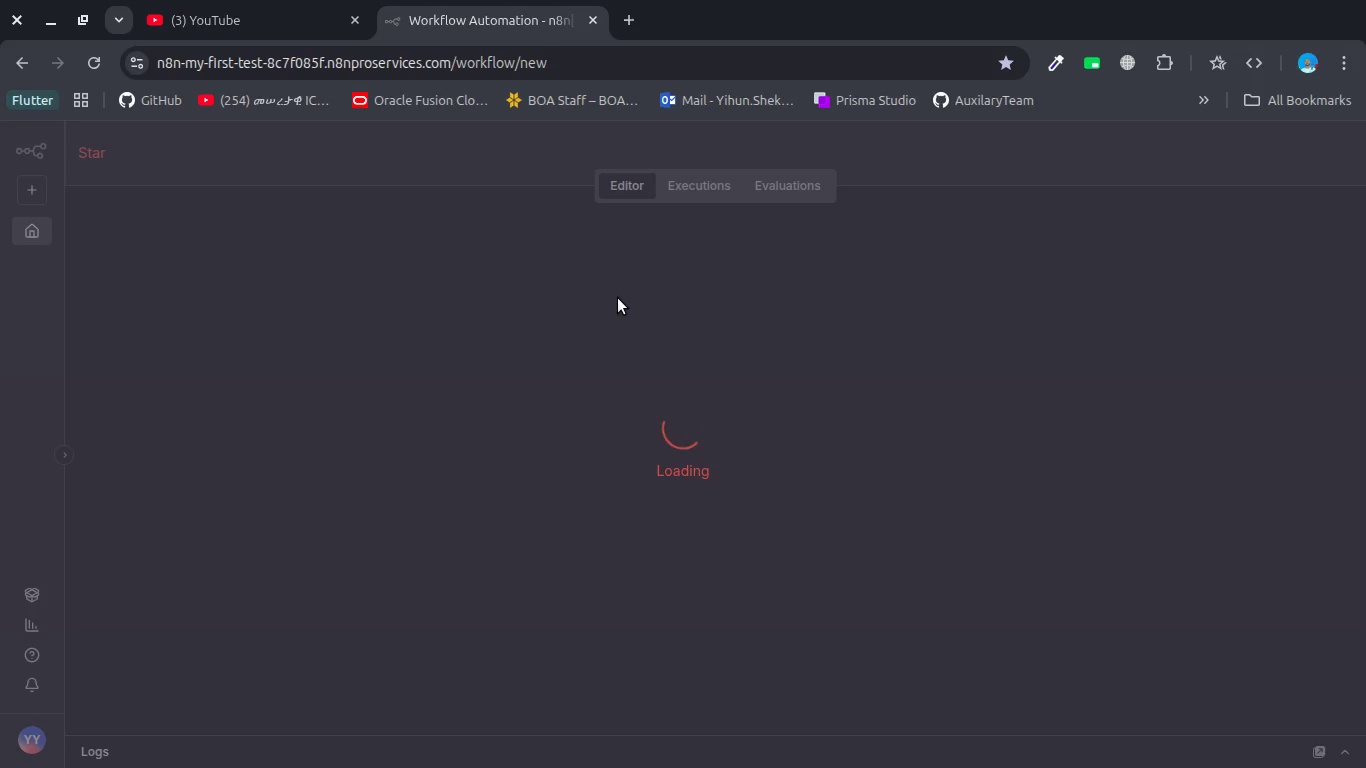 
wait(23.14)
 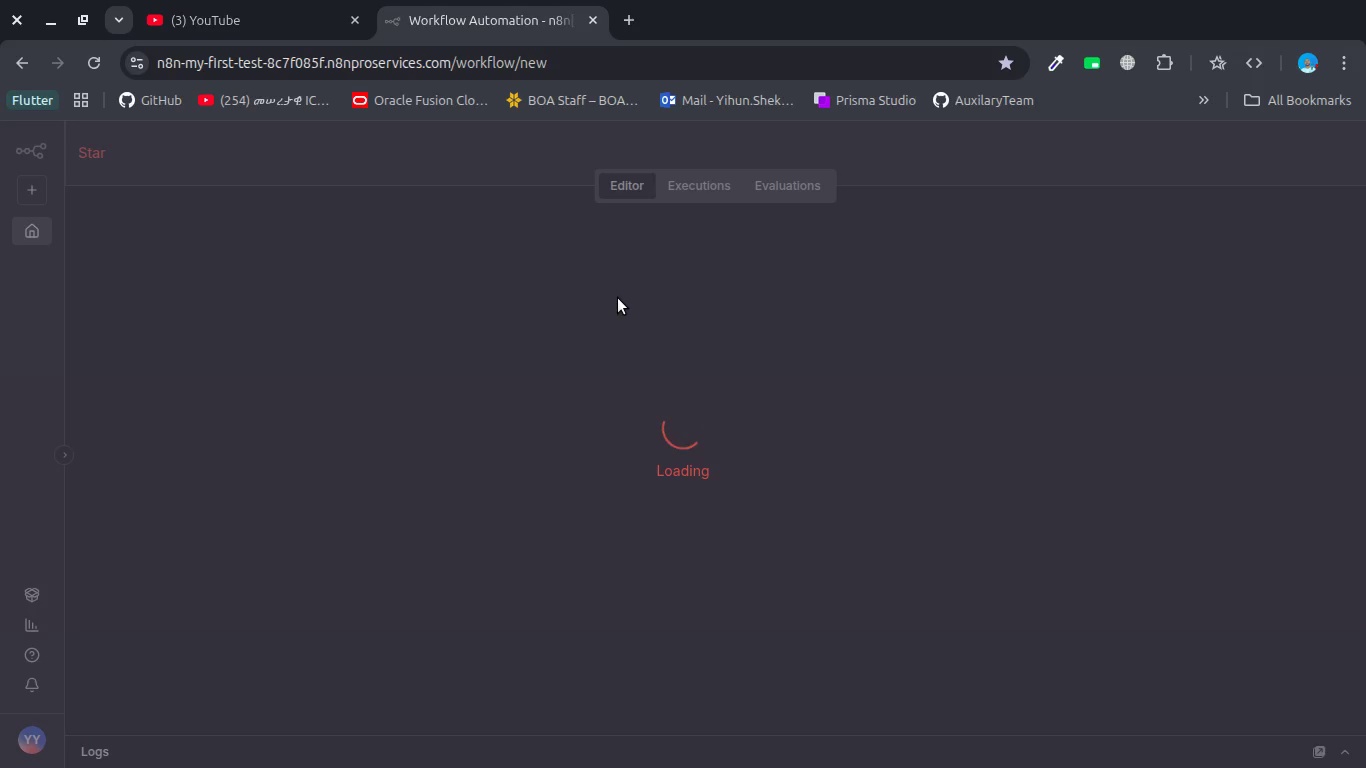 
left_click([238, 155])
 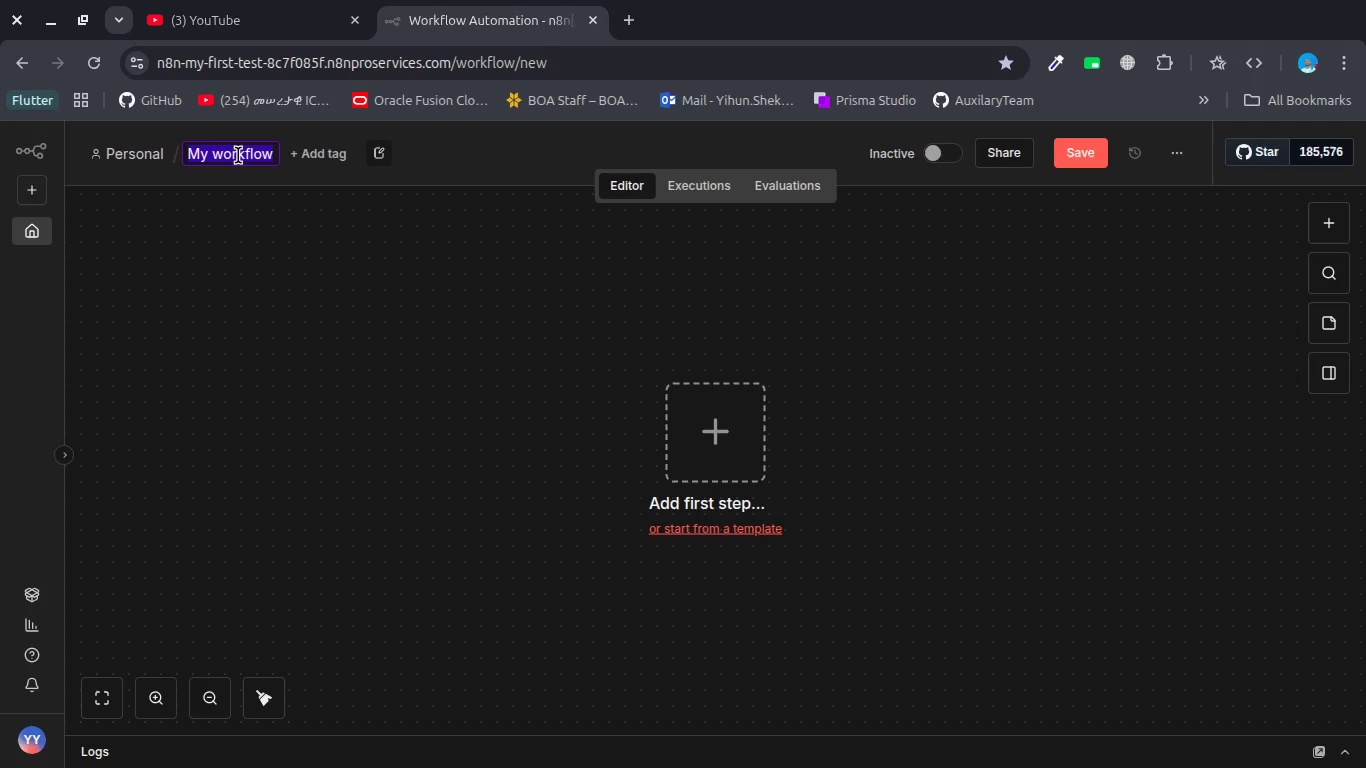 
type(VOIP Missin)
key(Backspace)
type(d )
key(Backspace)
key(Backspace)
key(Backspace)
type(e )
key(Backspace)
type(d)
 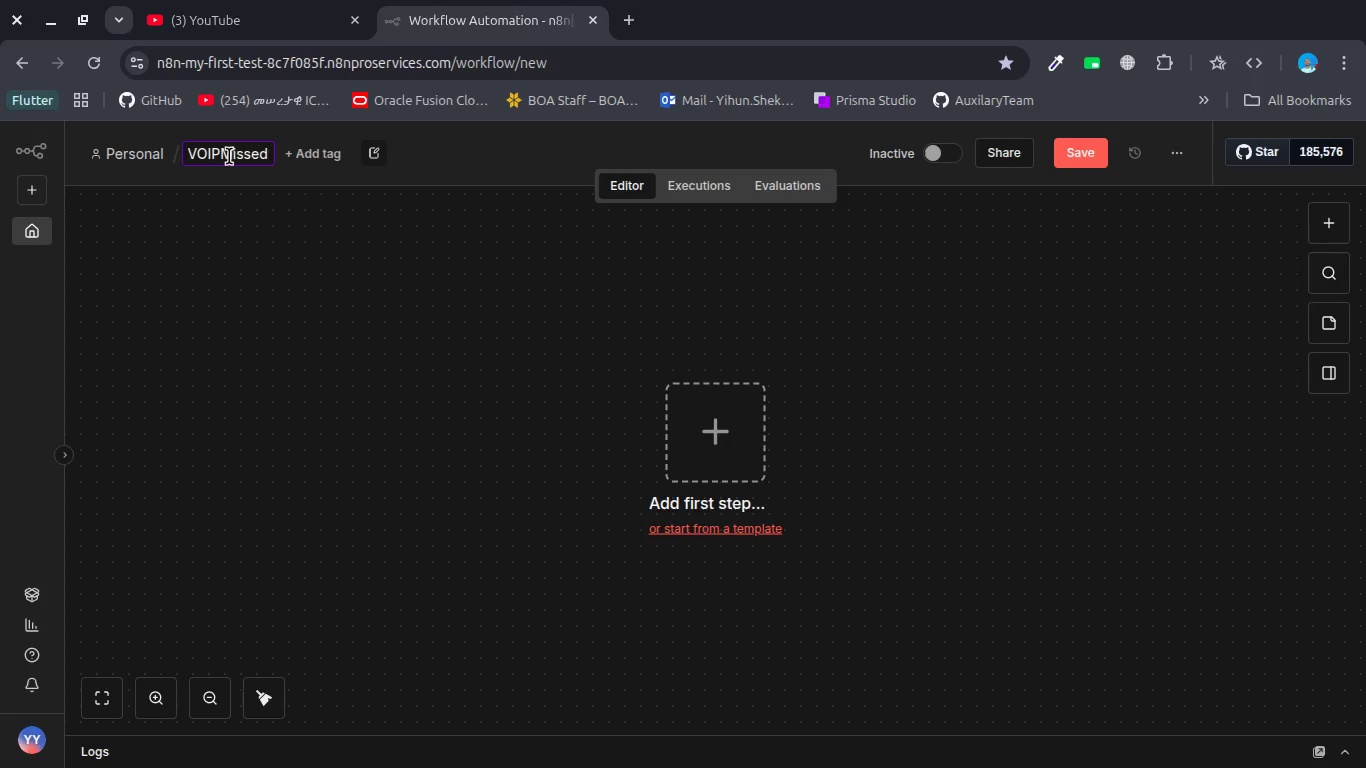 
left_click([223, 156])
 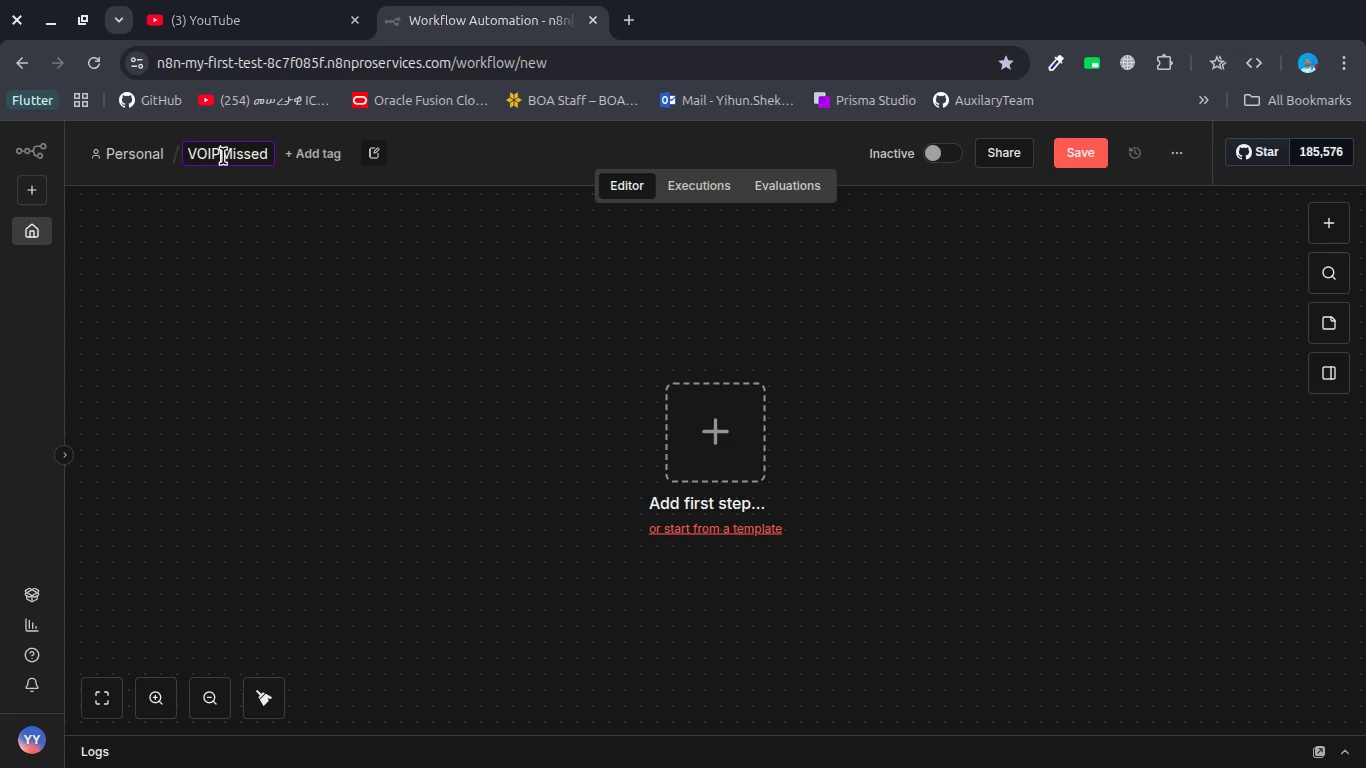 
key(Space)
 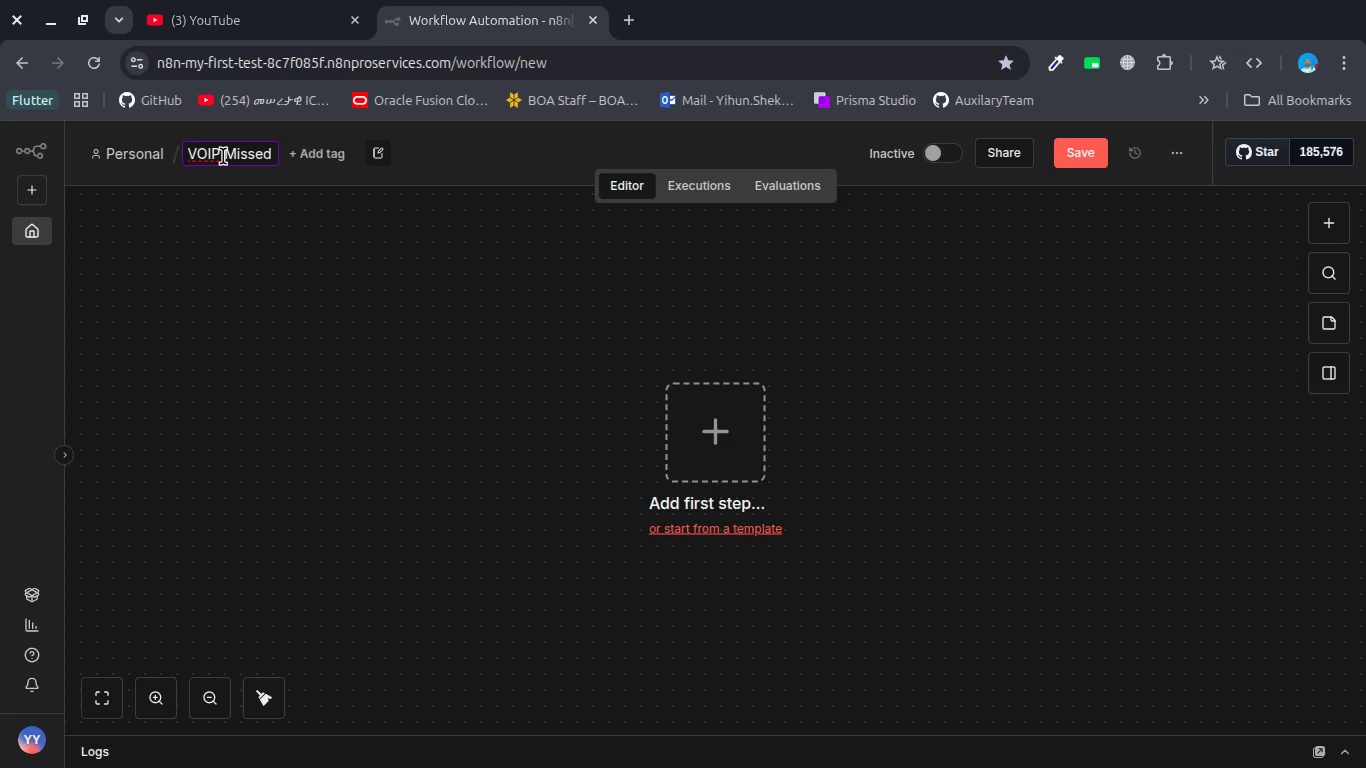 
key(Space)
 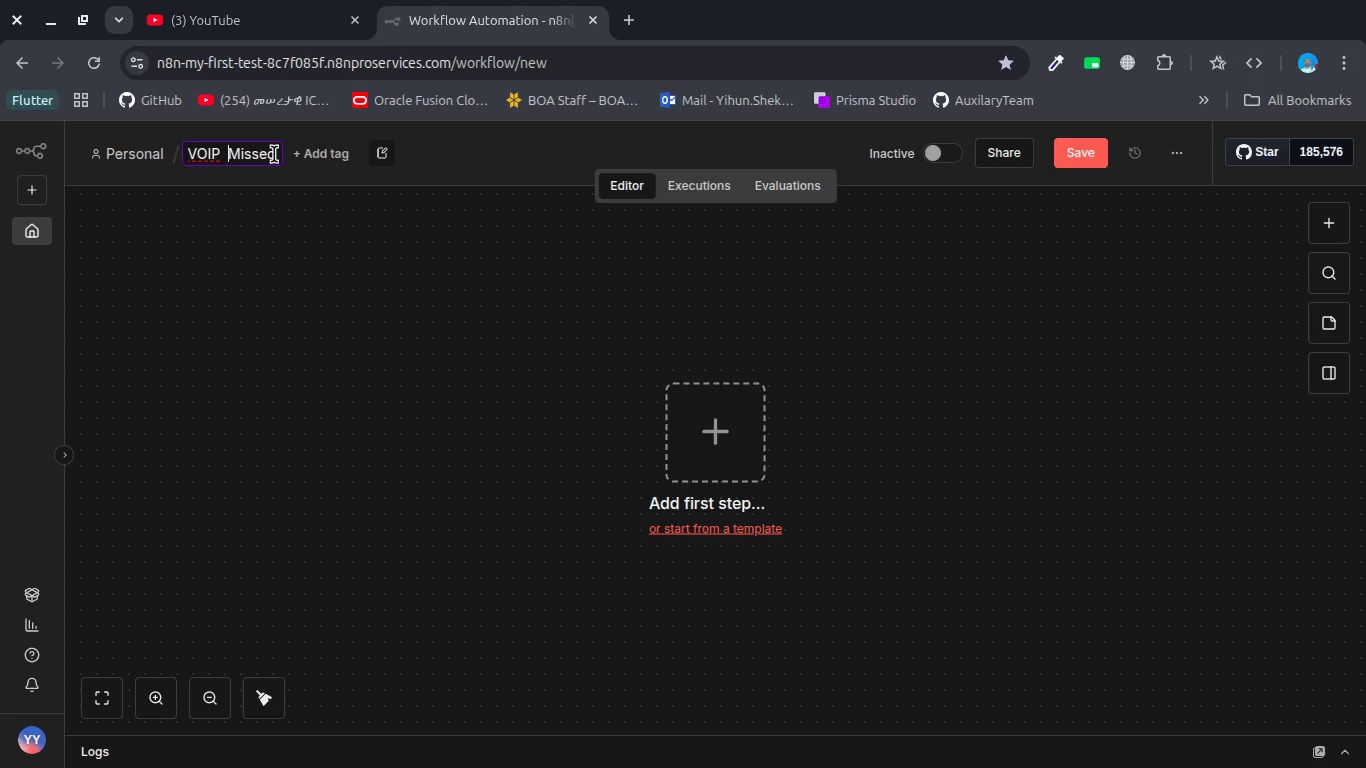 
left_click([275, 155])
 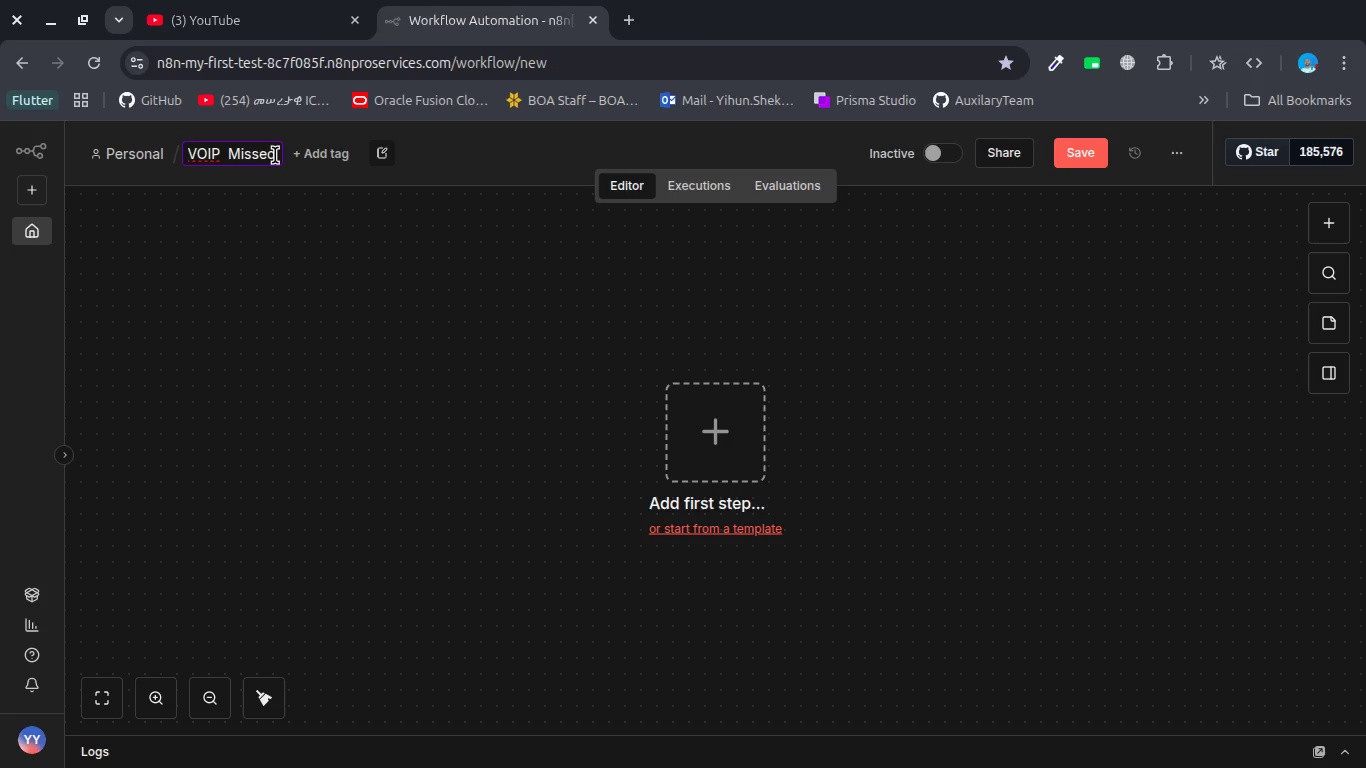 
type( all )
 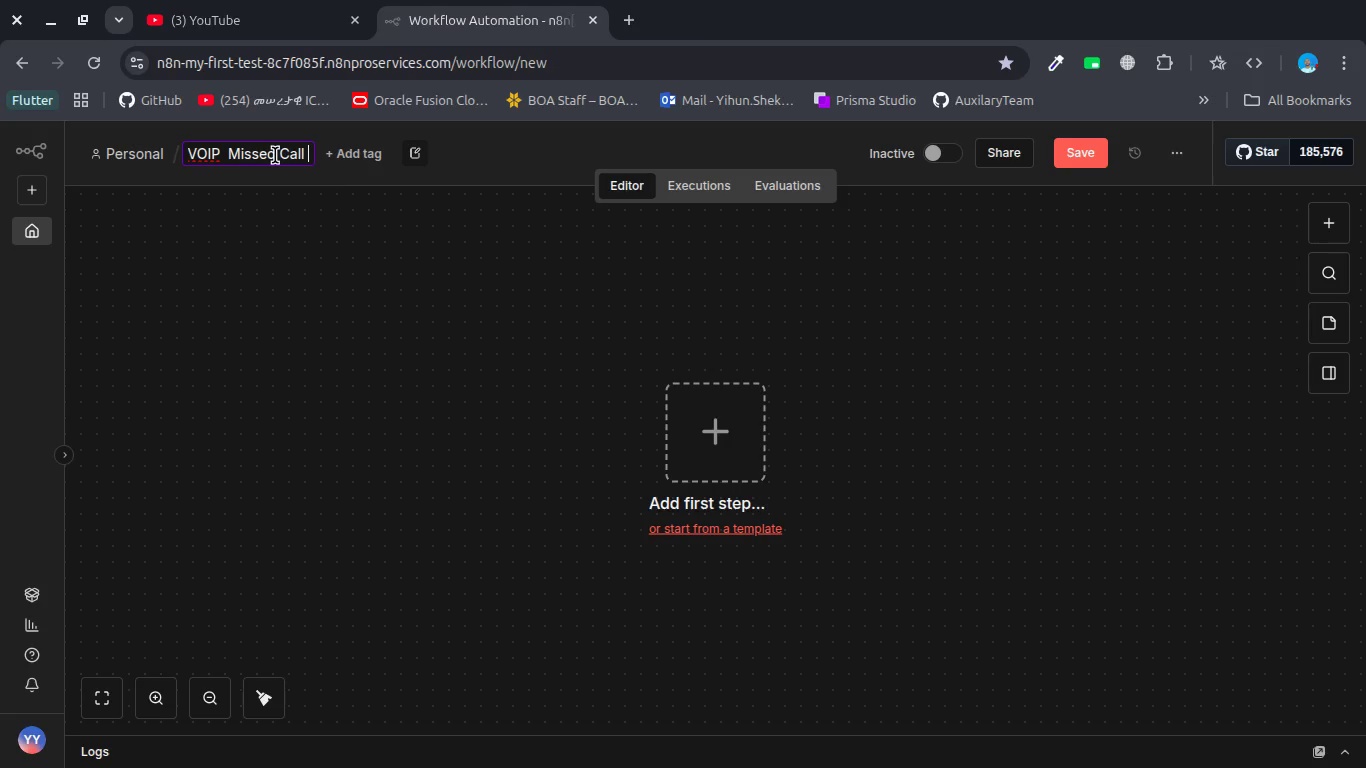 
hold_key(key=C, duration=0.31)
 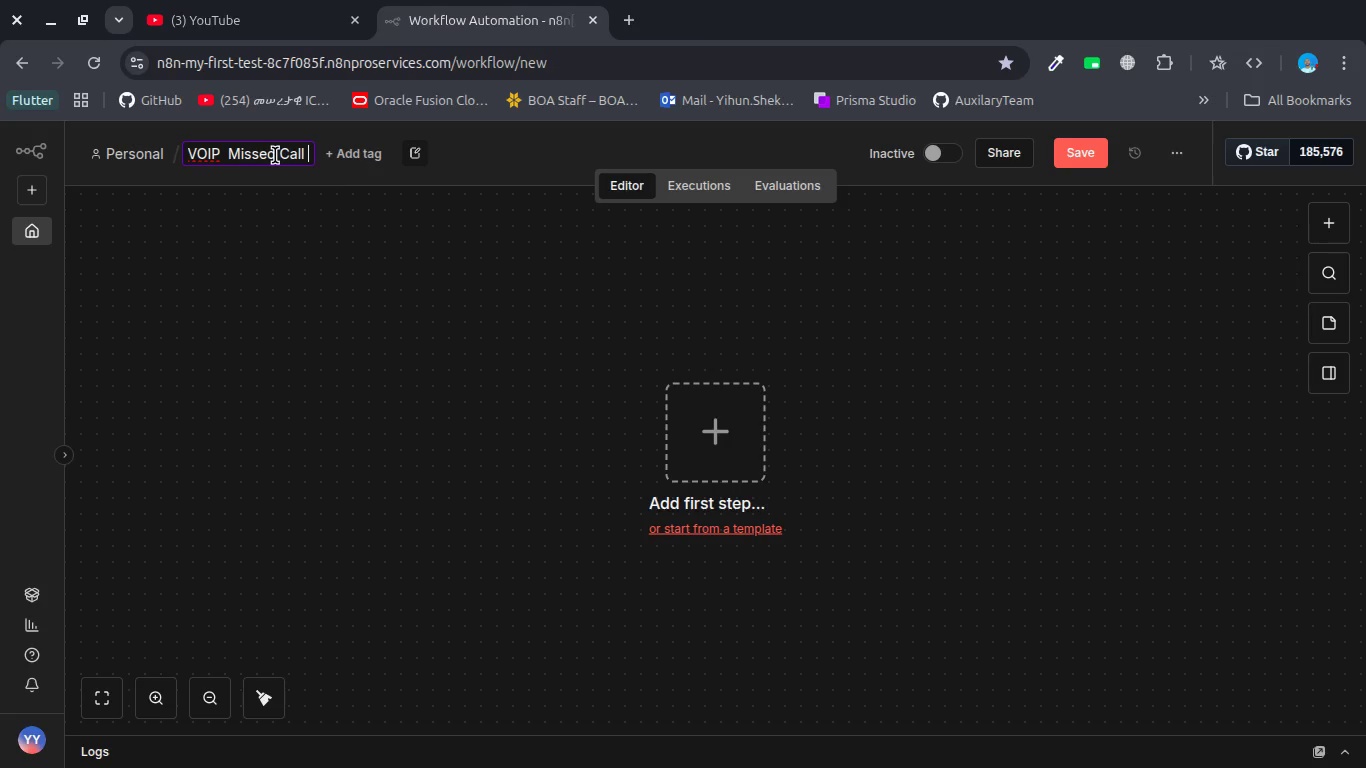 
type(Intake & Logging System)
 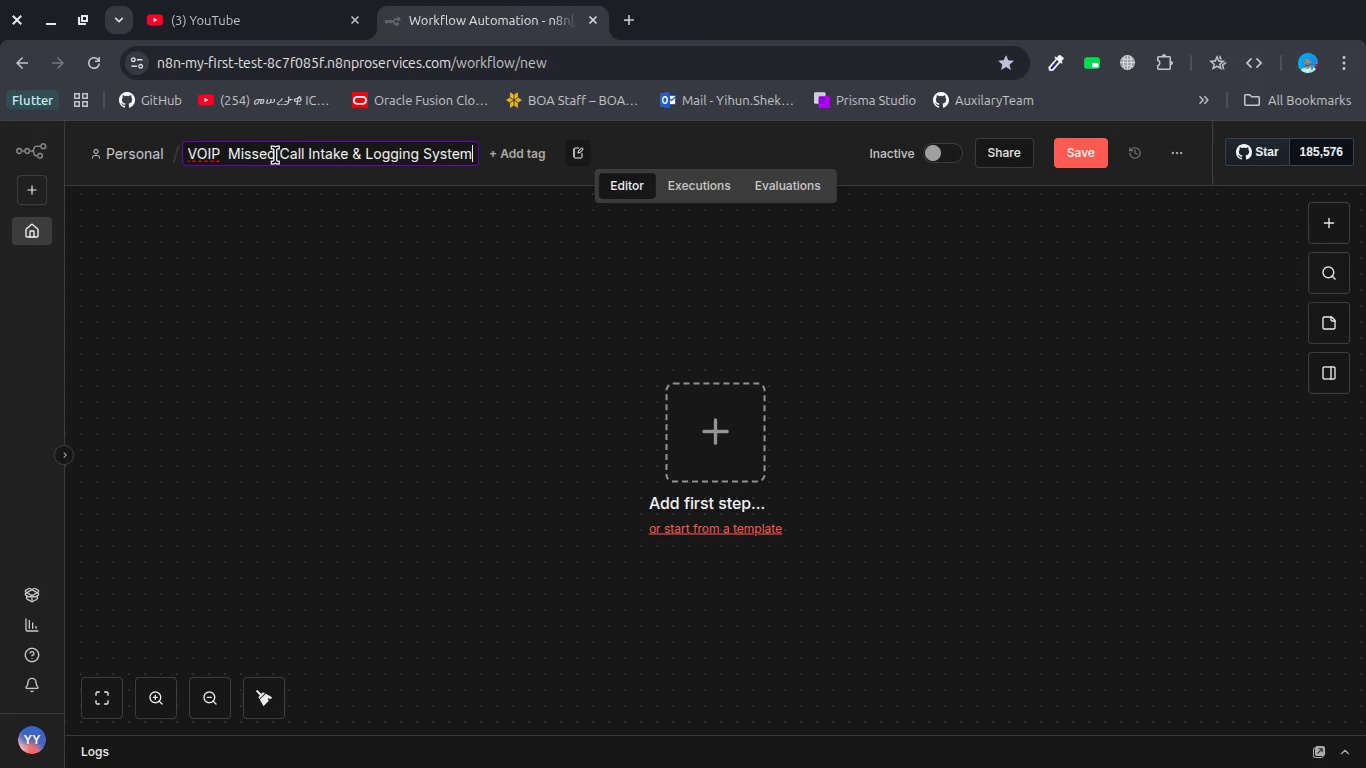 
key(Enter)
 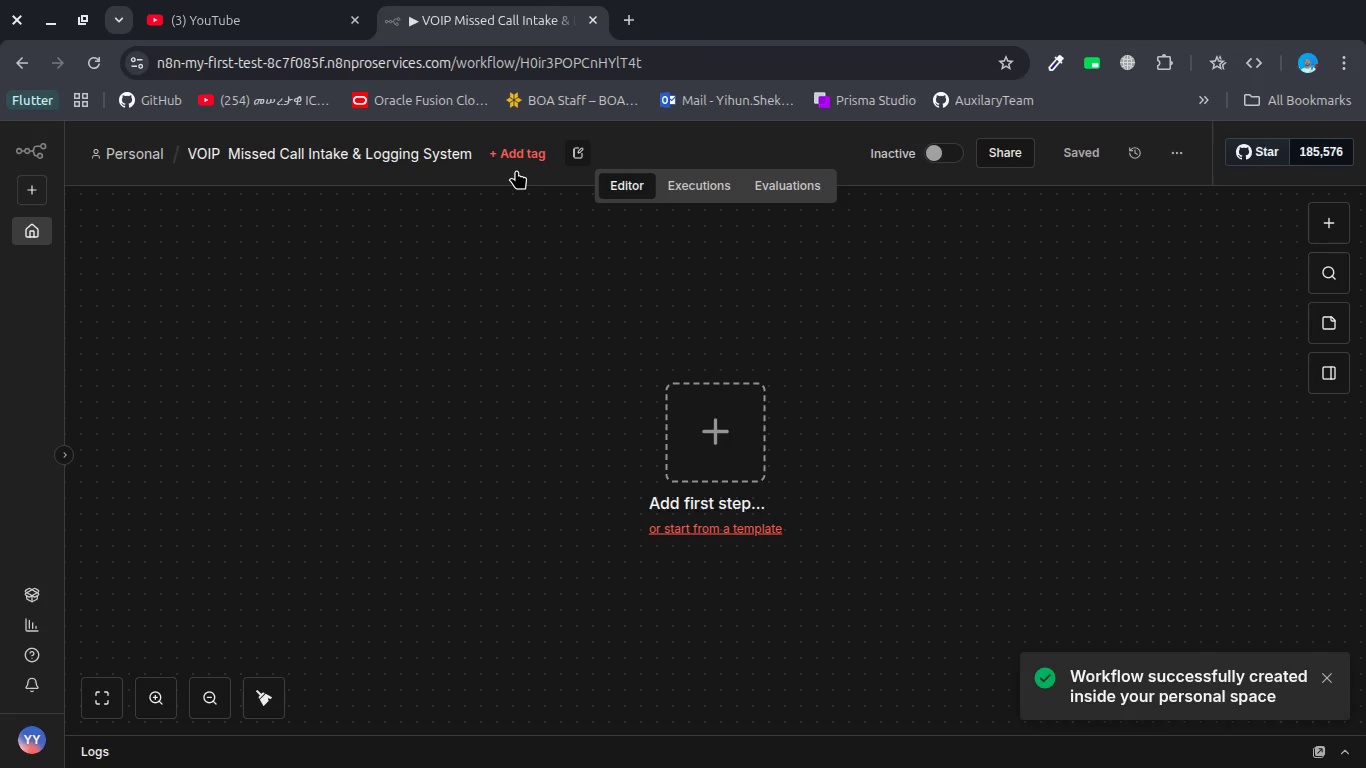 
left_click([582, 152])
 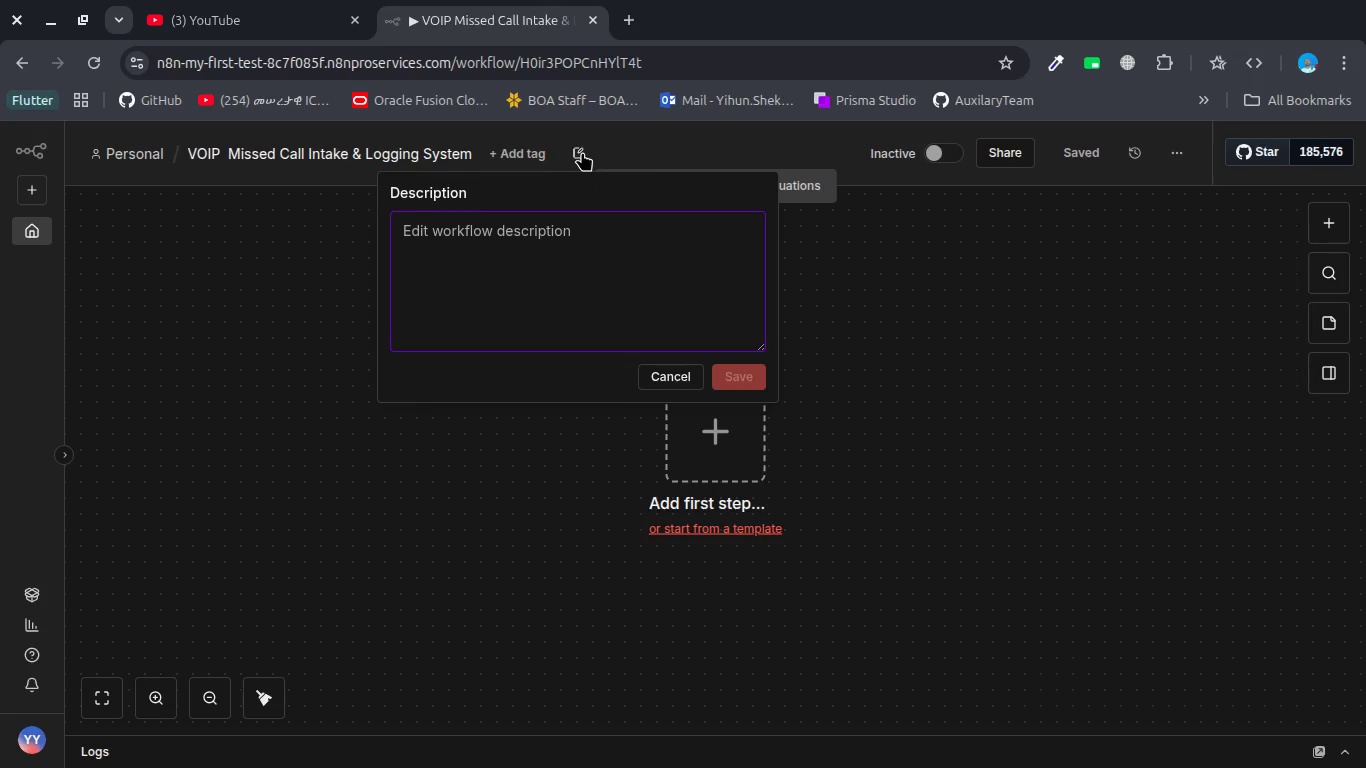 
type(This workflow captures missed call ee)
key(Backspace)
type(vents from a VOIP  )
 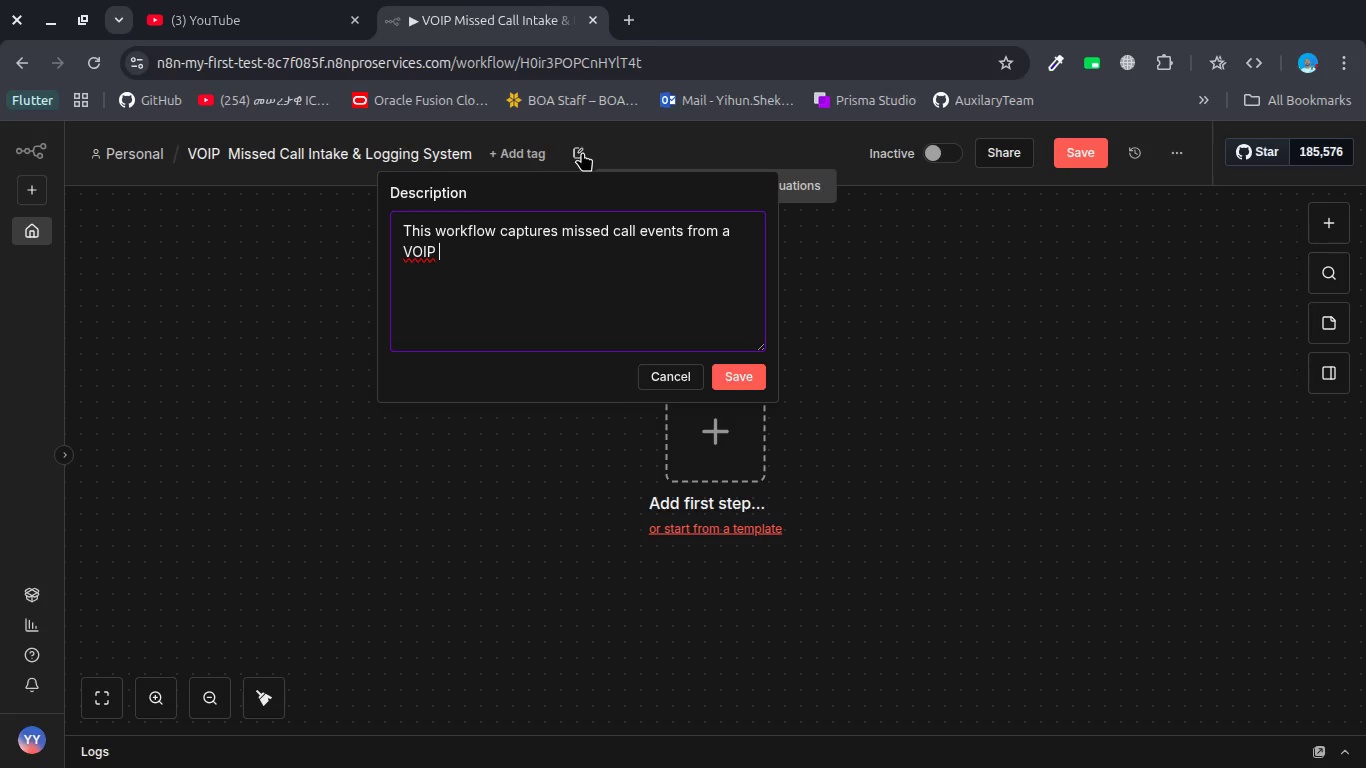 
type(webhook )
key(Backspace)
type(, validates)
 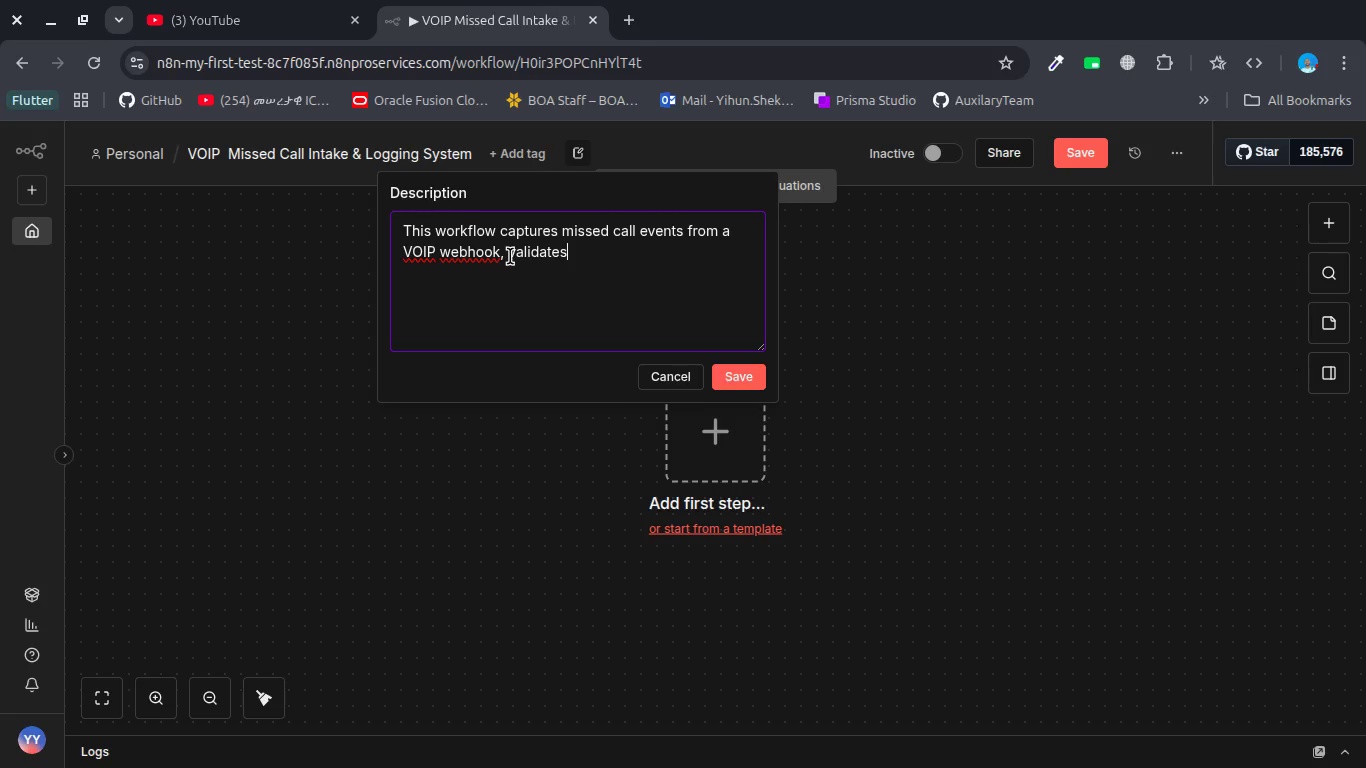 
wait(10.25)
 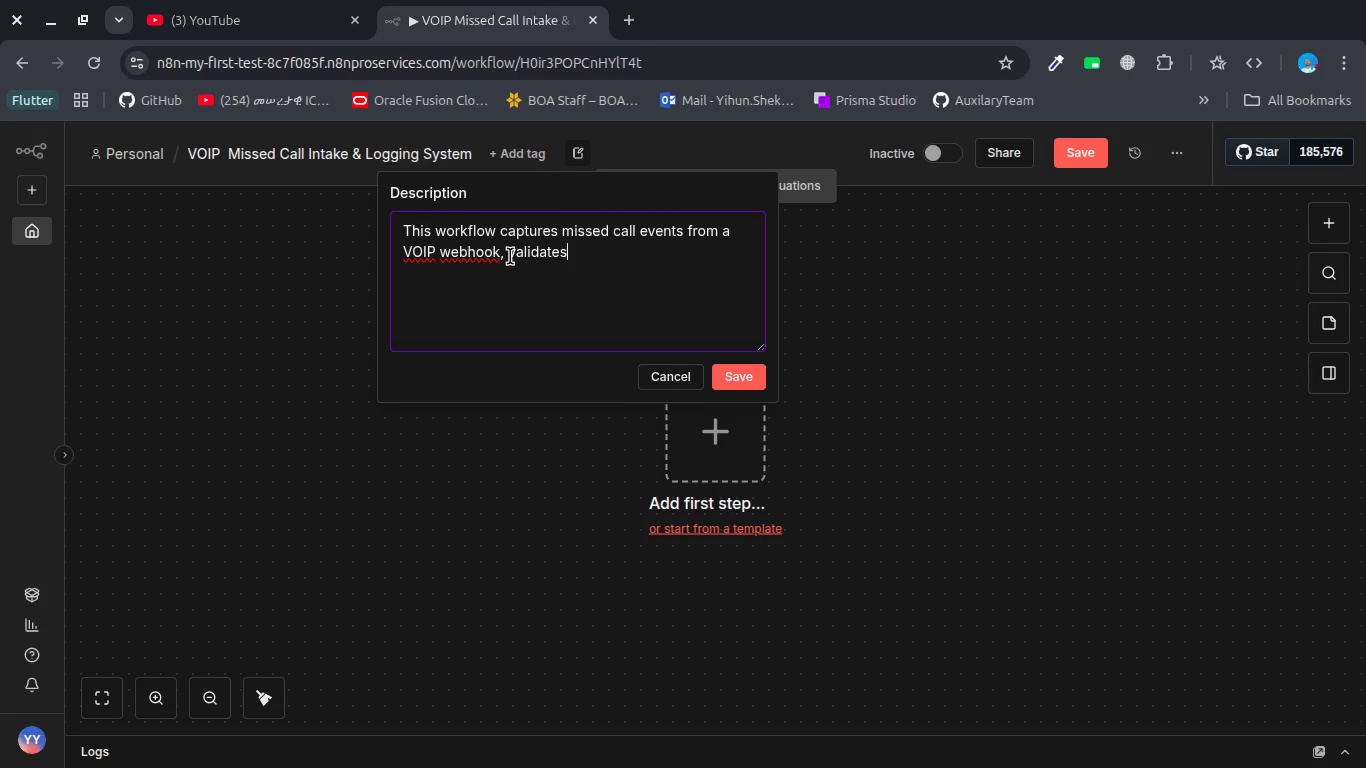 
type(adn formats th)
key(Backspace)
type(he)
 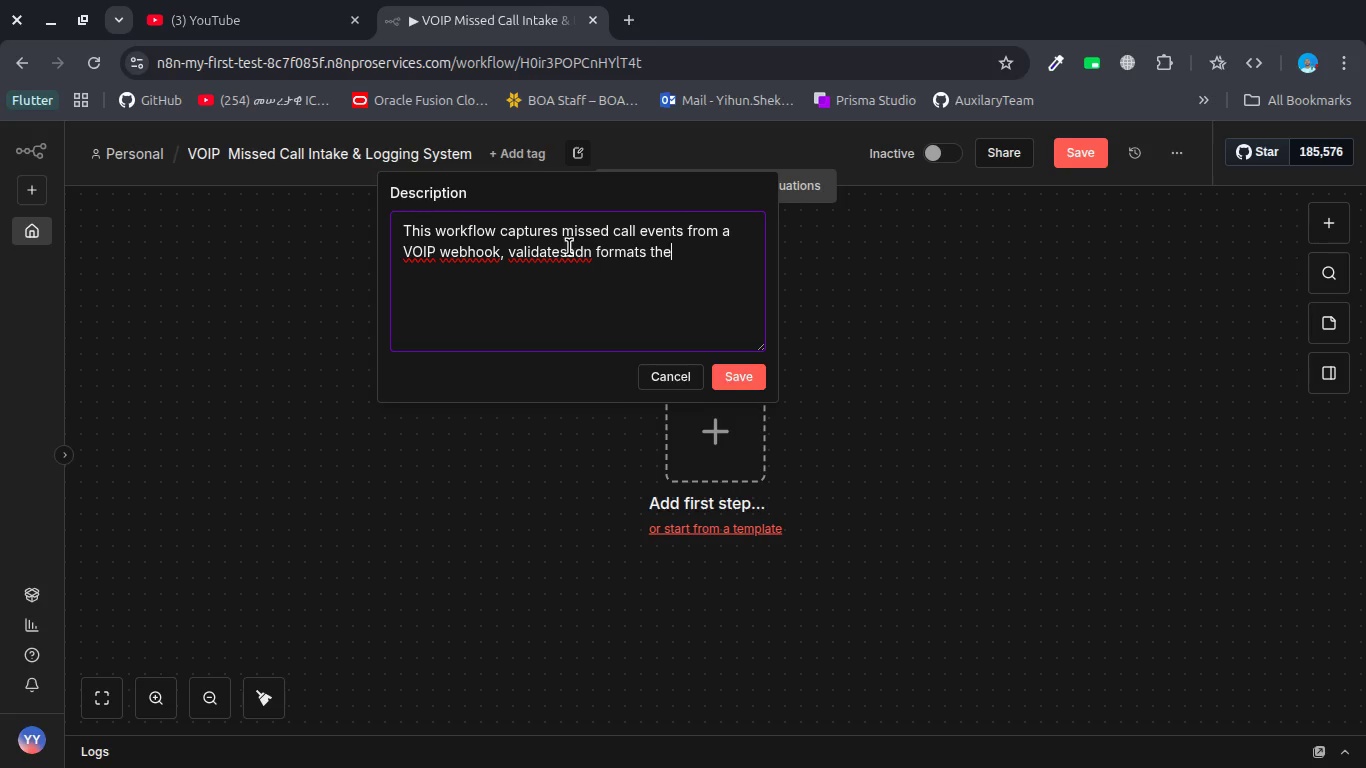 
left_click([569, 247])
 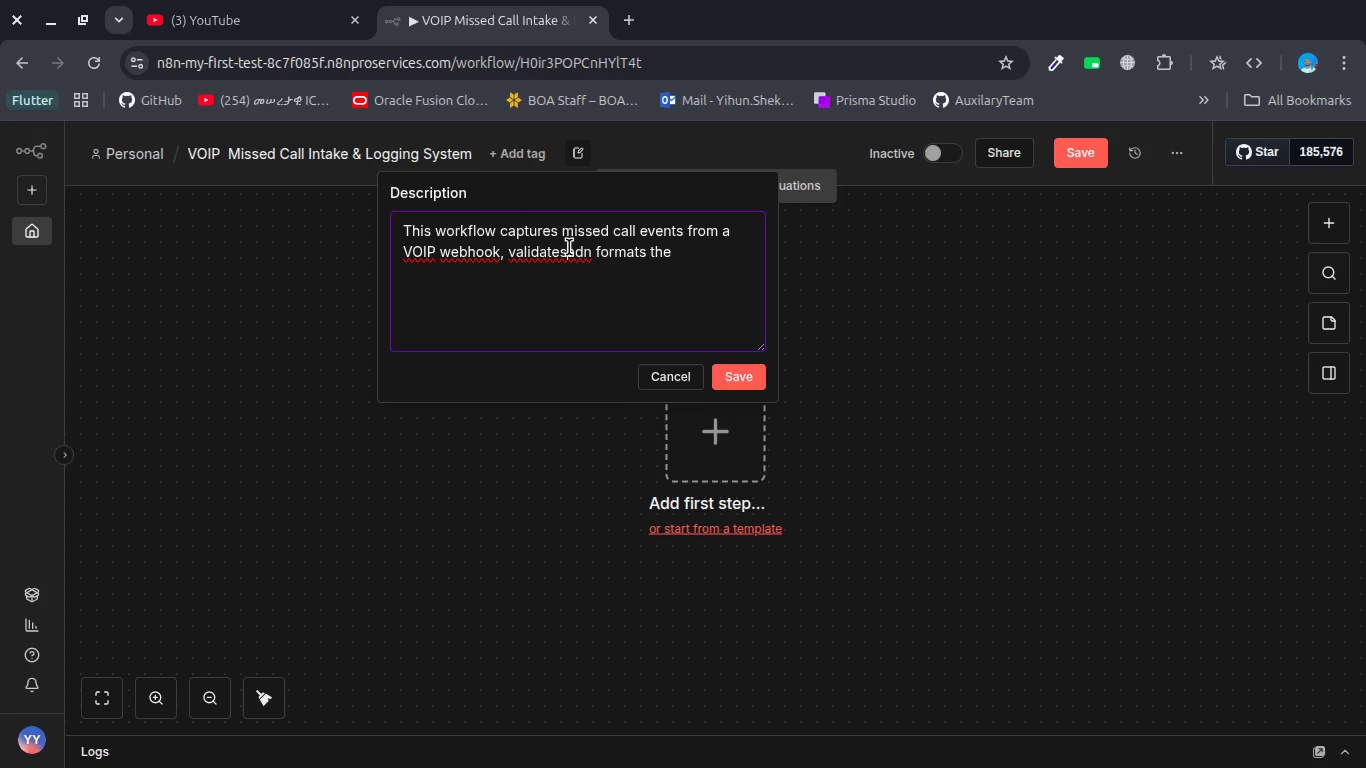 
key(Space)
 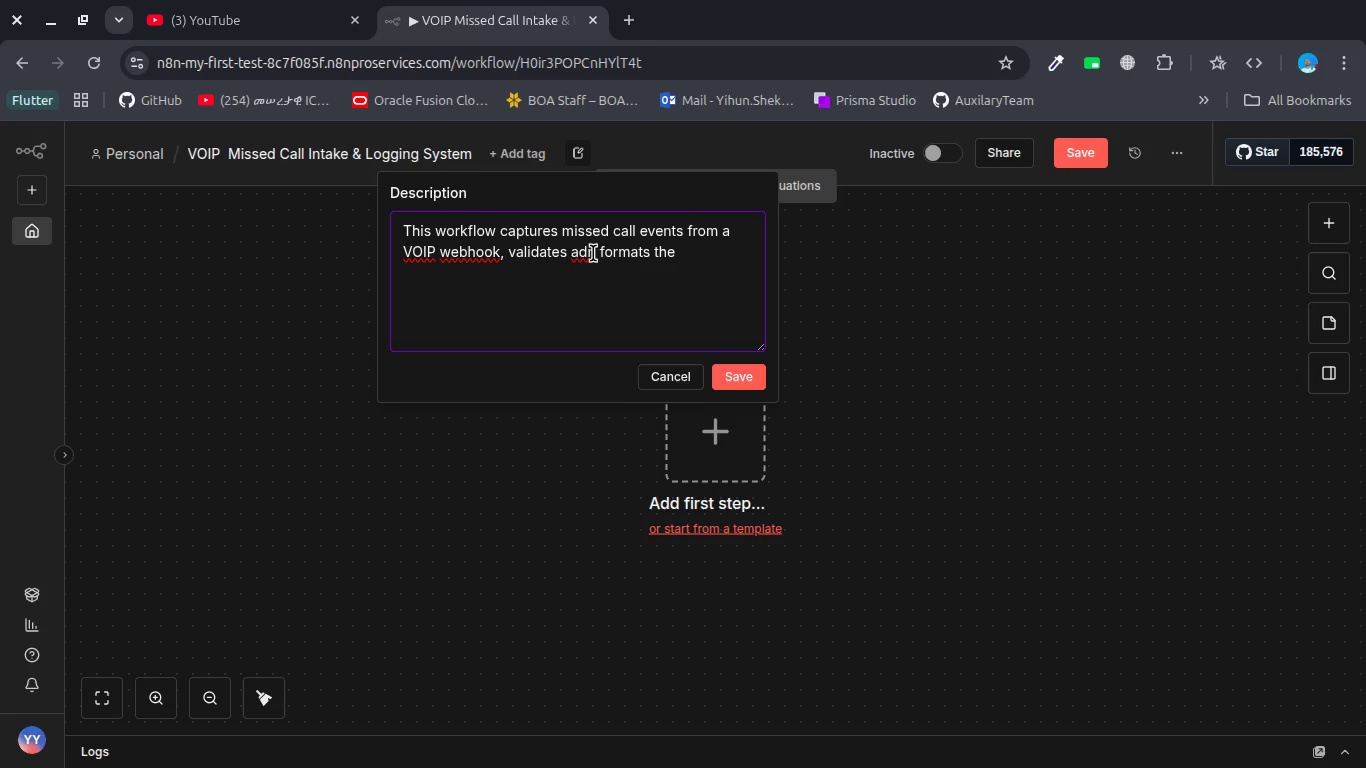 
double_click([593, 253])
 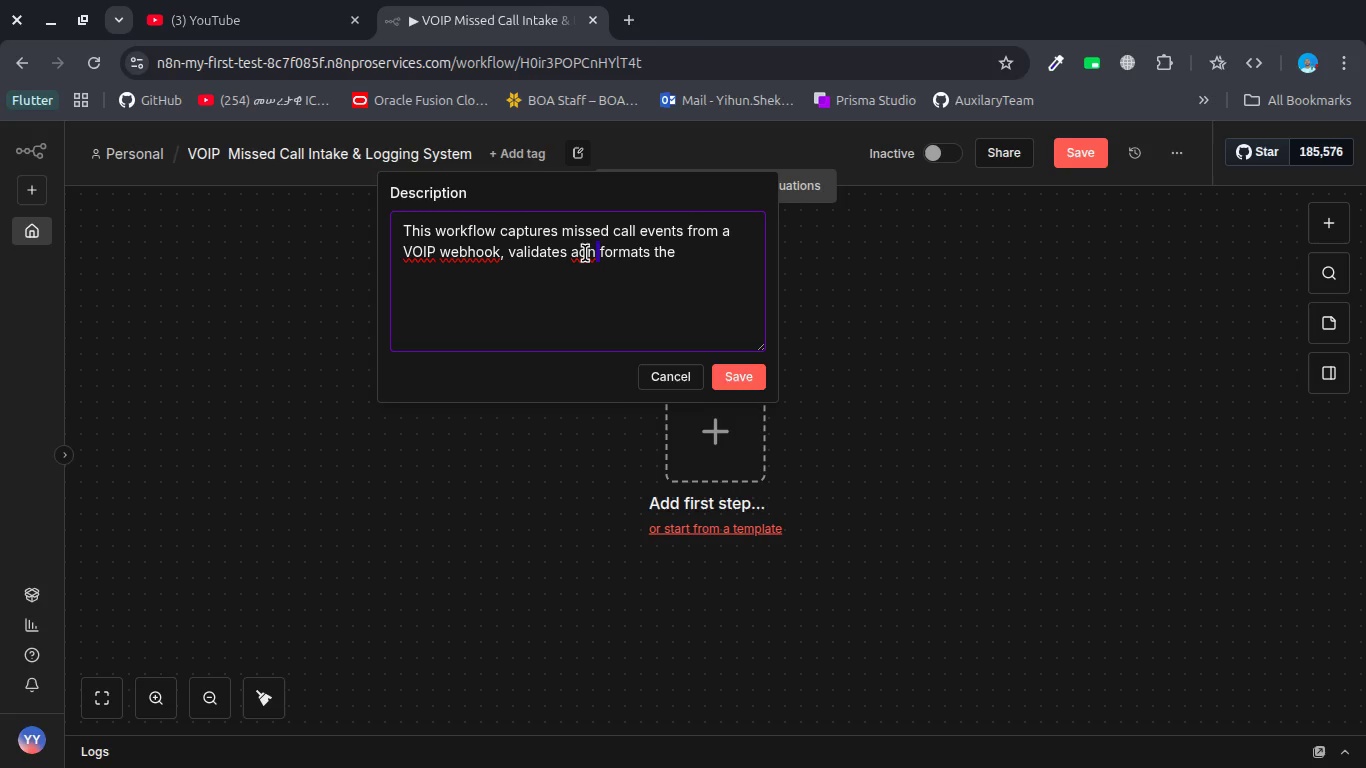 
double_click([585, 253])
 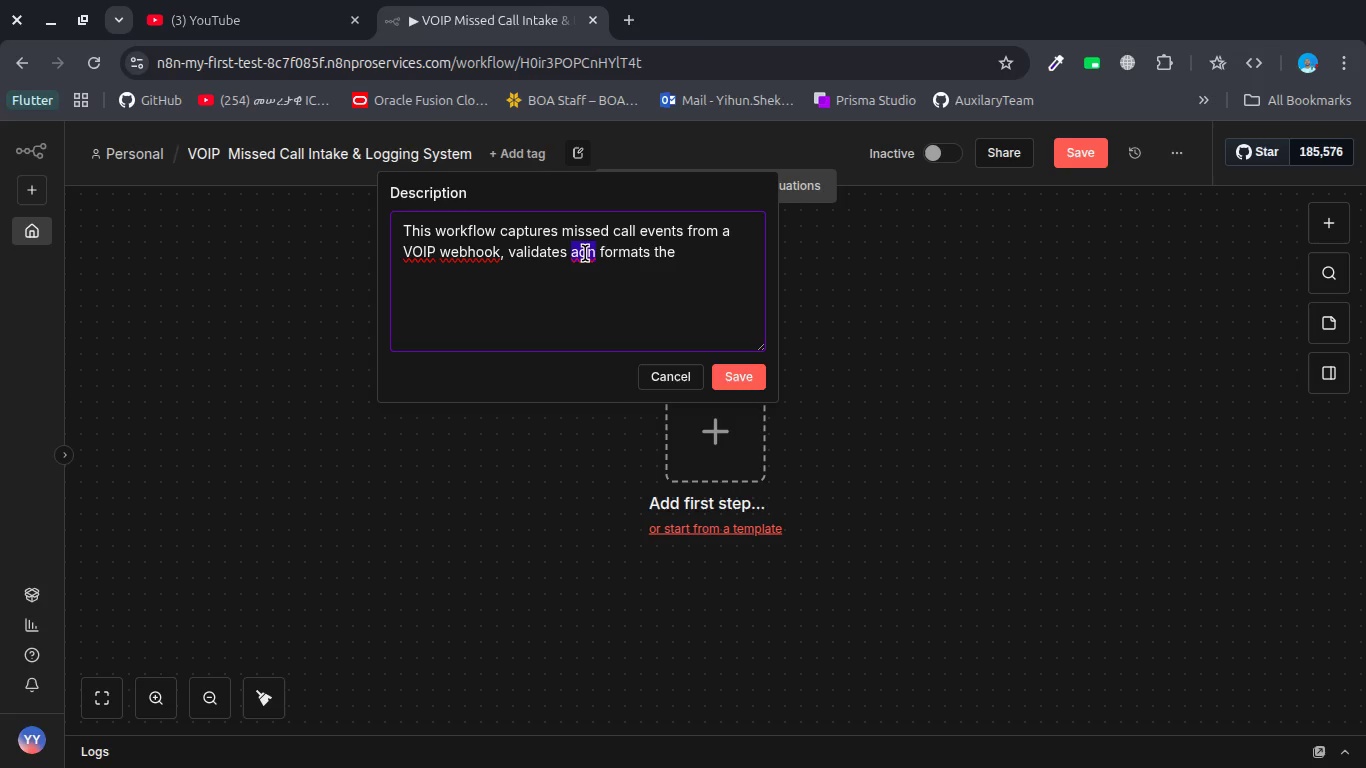 
type(and)
 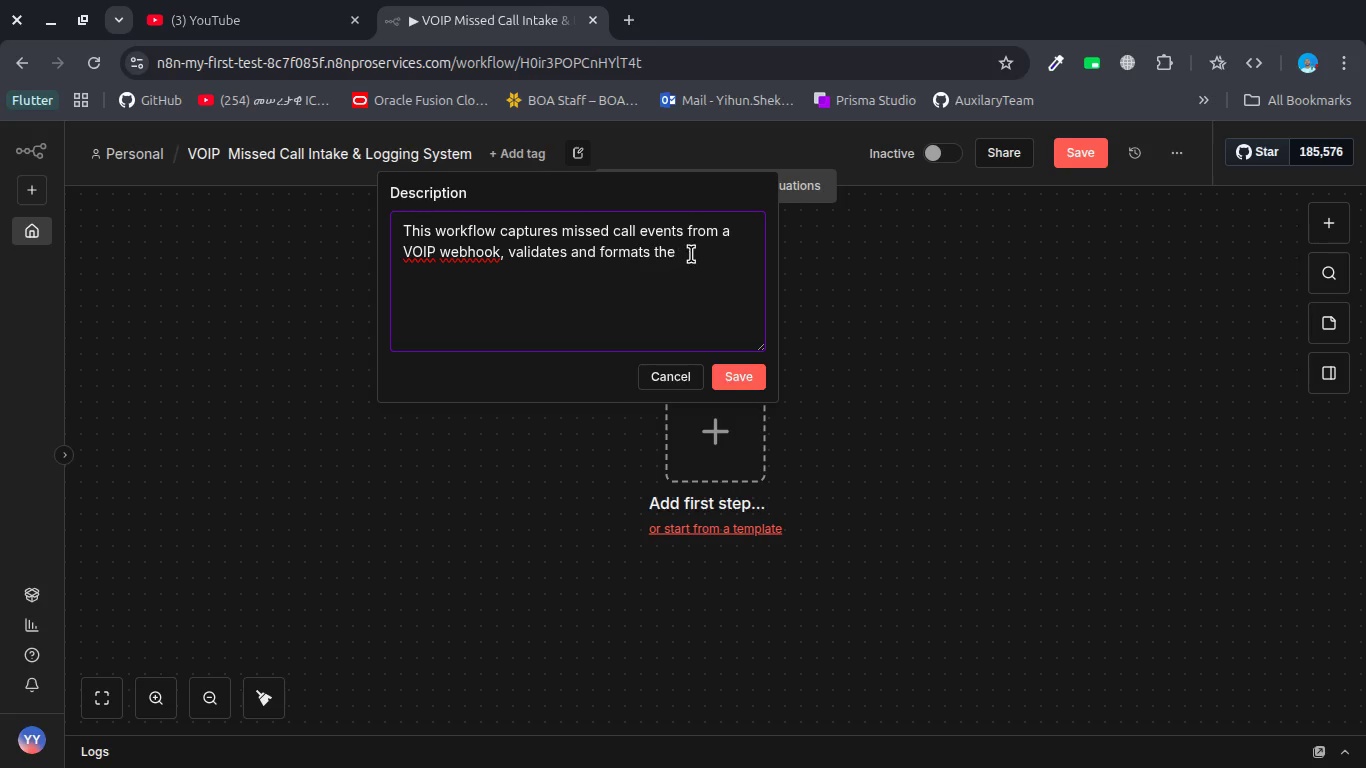 
left_click([692, 253])
 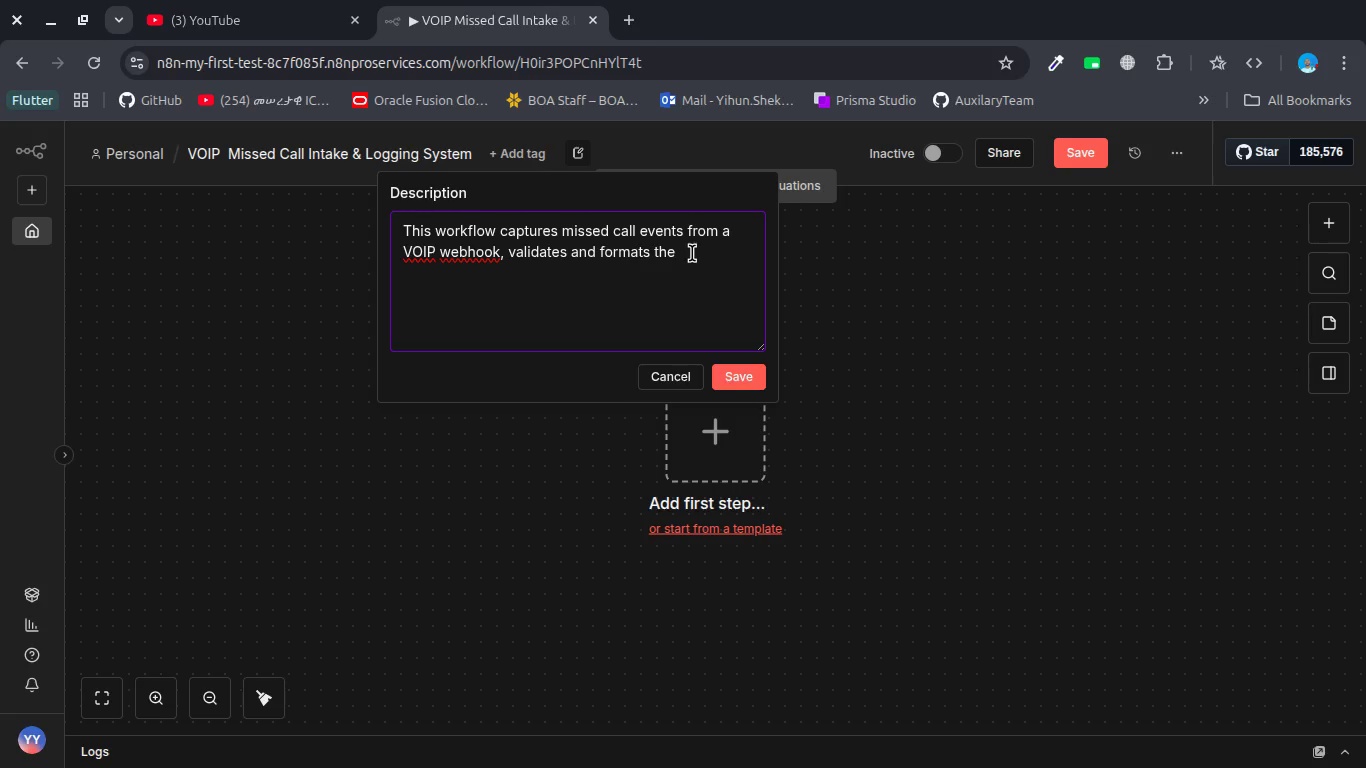 
wait(7.29)
 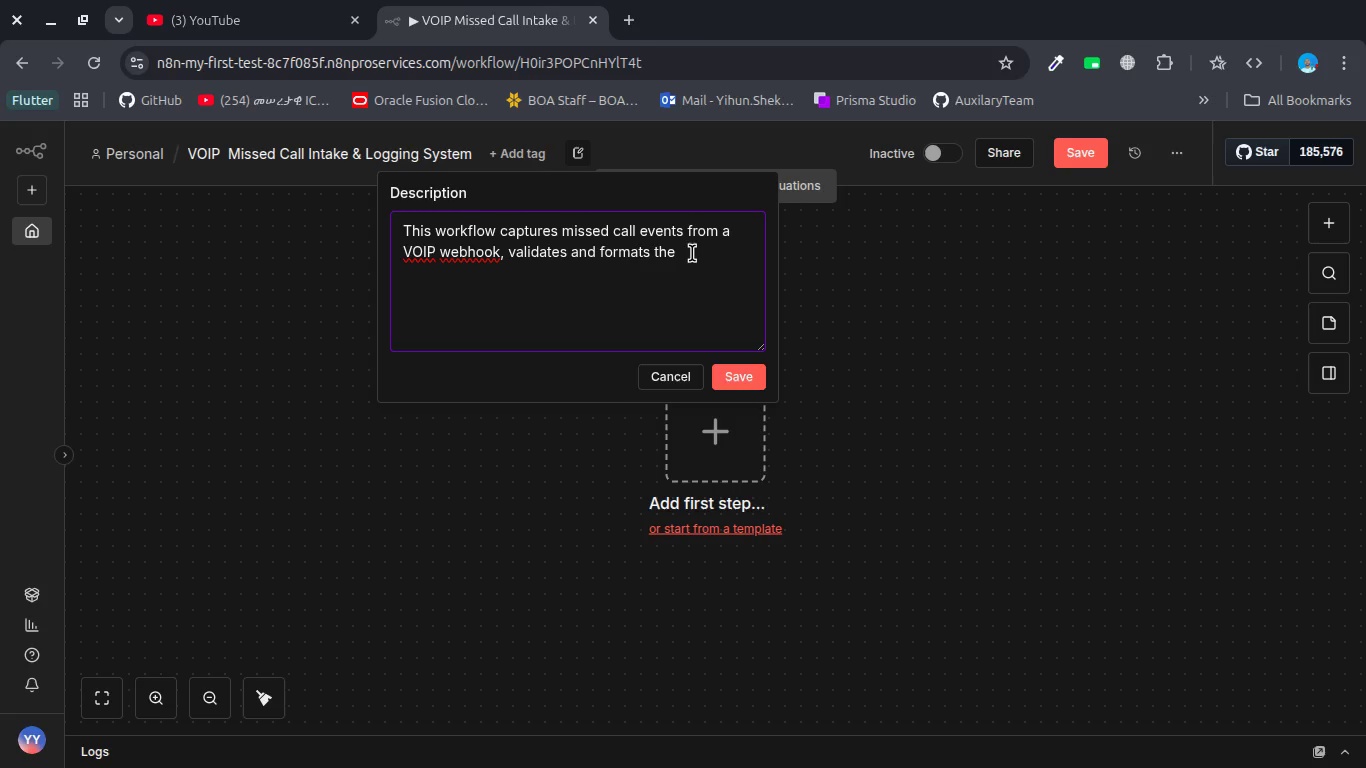 
type( incomming data , logs each call into gp)
key(Backspace)
key(Backspace)
type(Google sheets and sends an immedia)
key(Backspace)
type(ia)
key(Backspace)
key(Backspace)
type(ate email notii)
key(Backspace)
type(ficaton with a click-to)
 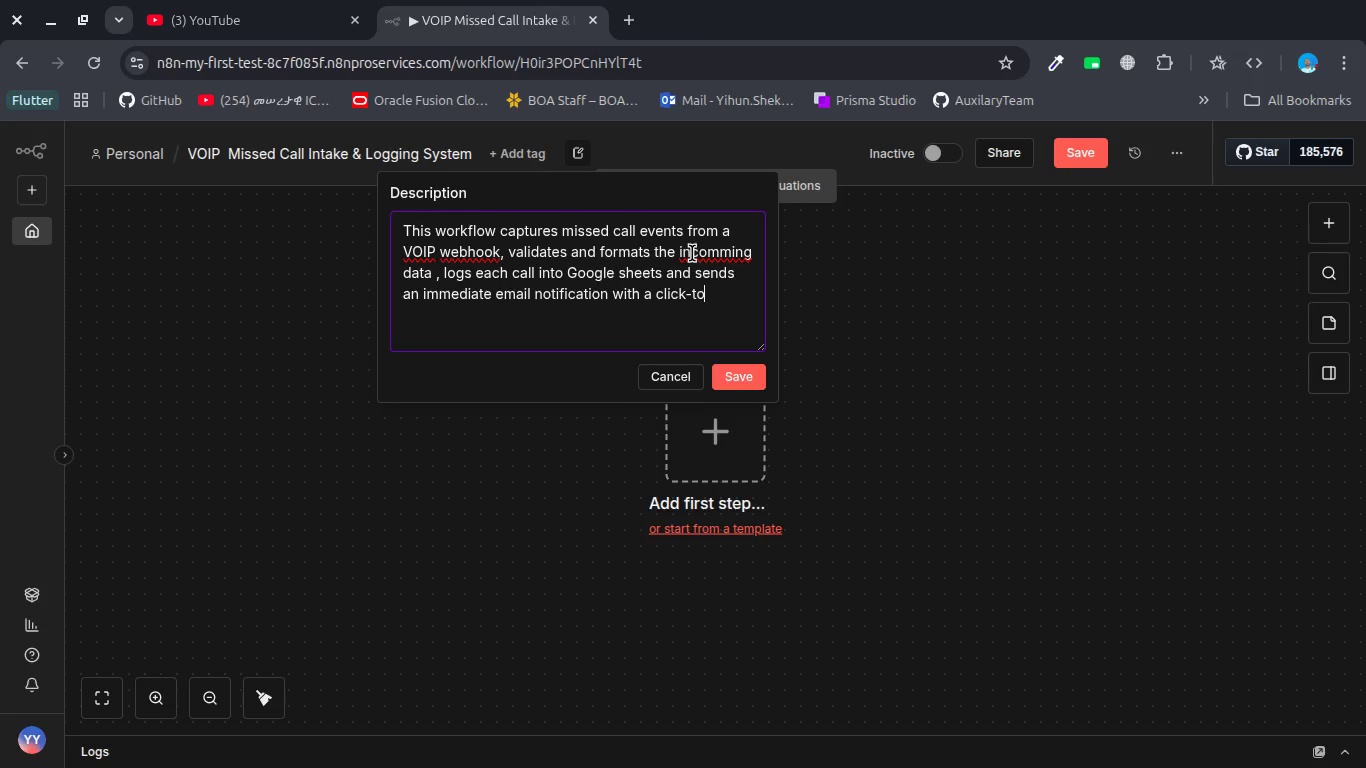 
wait(8.34)
 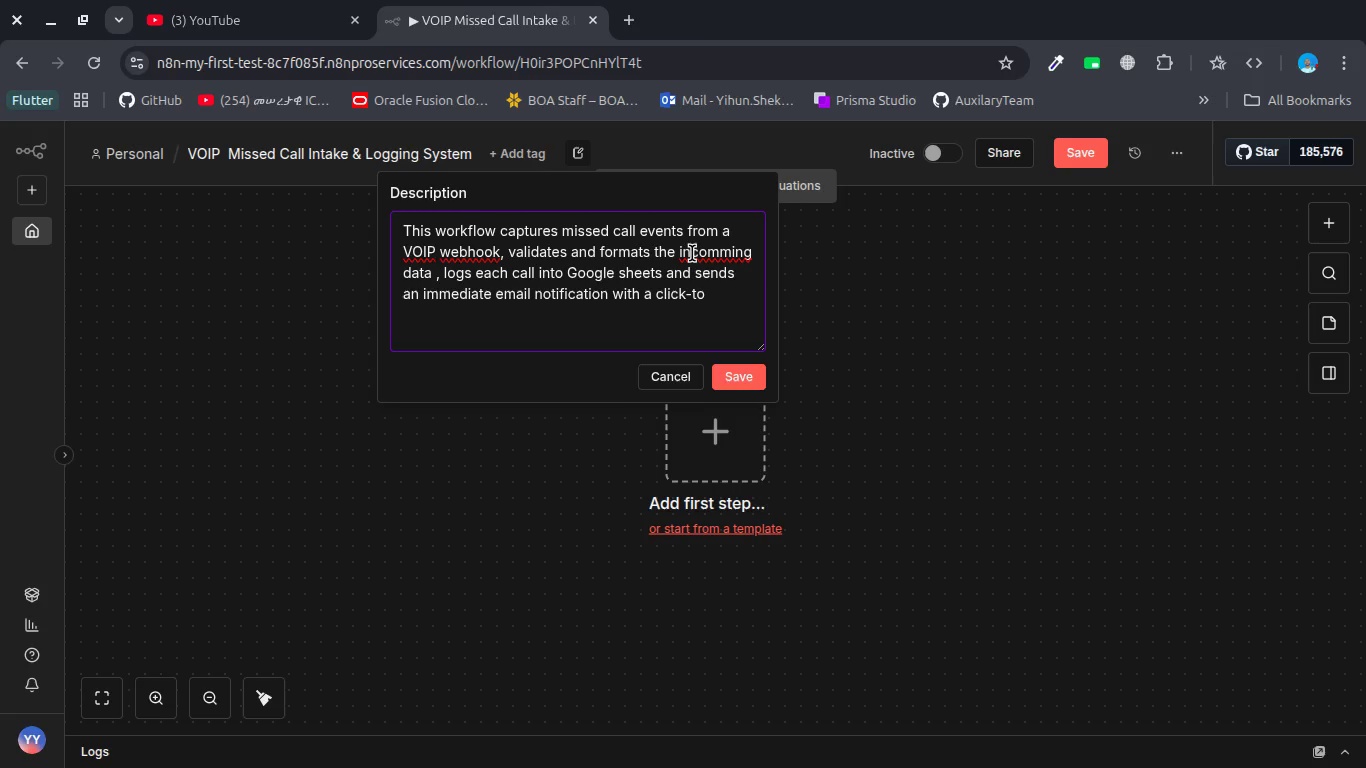 
type(-call Link . it )
key(Backspace)
key(Backspace)
type(It)
key(Backspace)
key(Backspace)
key(Backspace)
type(It in)
key(Backspace)
key(Backspace)
type(ensures no missed lead is lost while maintaing ==)
key(Backspace)
key(Backspace)
key(Backspace)
key(Backspace)
type(ing )
 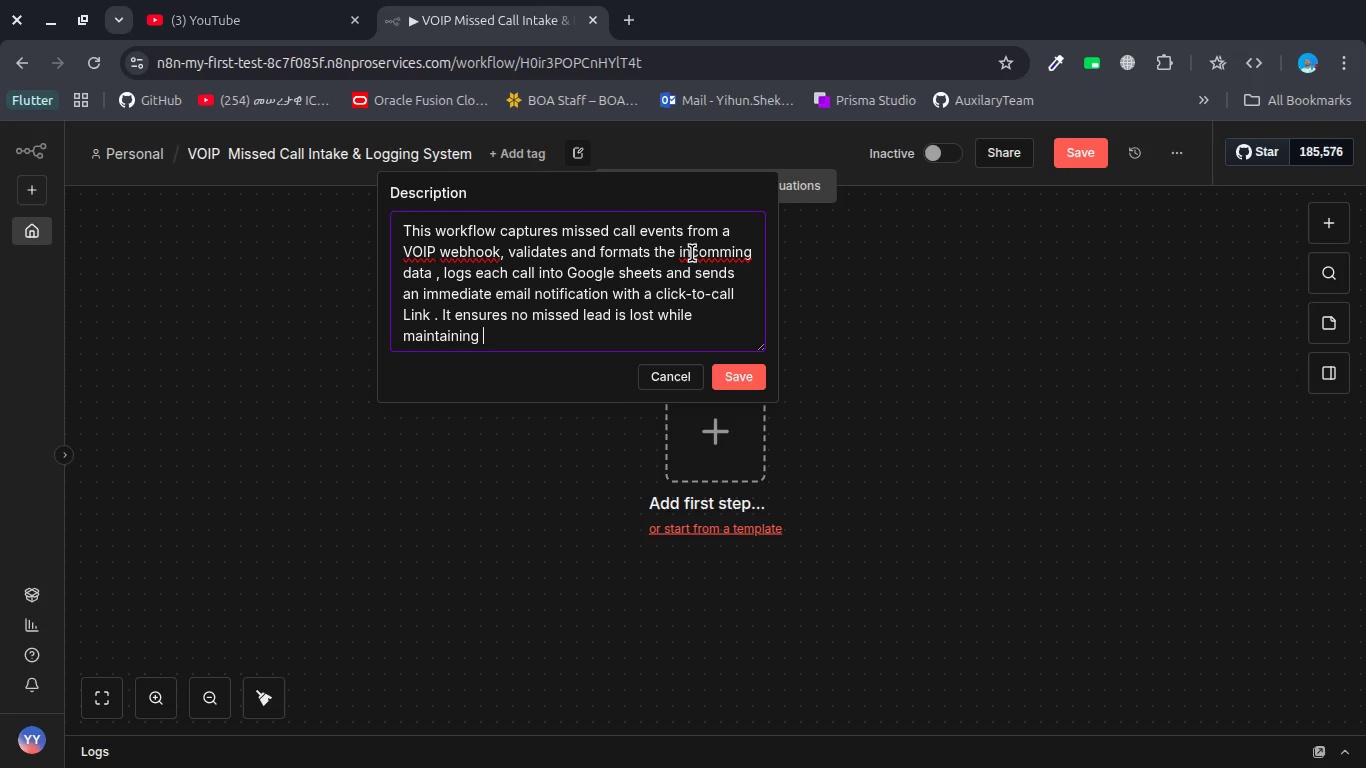 
type(clean data ga)
key(Backspace)
key(Backspace)
type(hansng n d)
key(Backspace)
key(Backspace)
key(Backspace)
key(Backspace)
key(Backspace)
key(Backspace)
key(Backspace)
key(Backspace)
key(Backspace)
key(Backspace)
type(dling )
 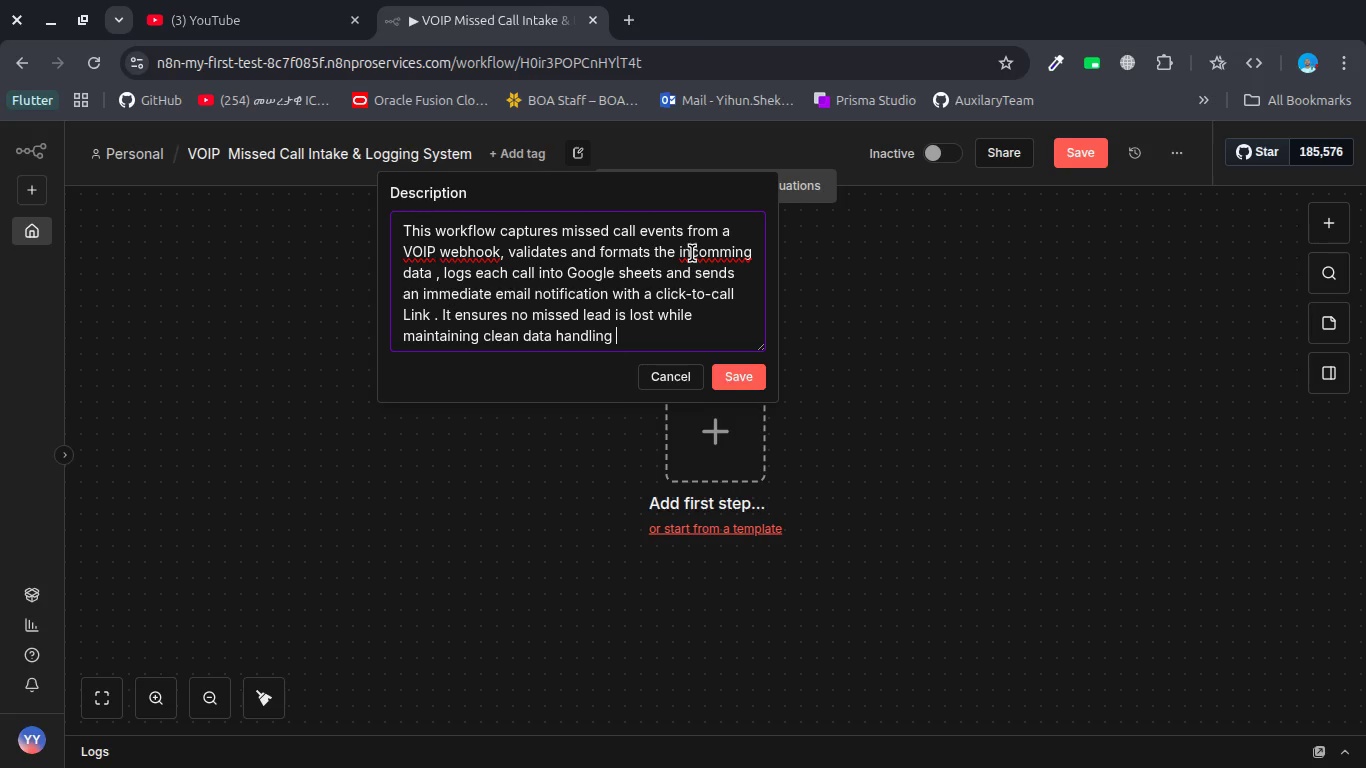 
type(and basic error protext)
key(Backspace)
type(c)
key(Backspace)
key(Backspace)
type(cton.)
 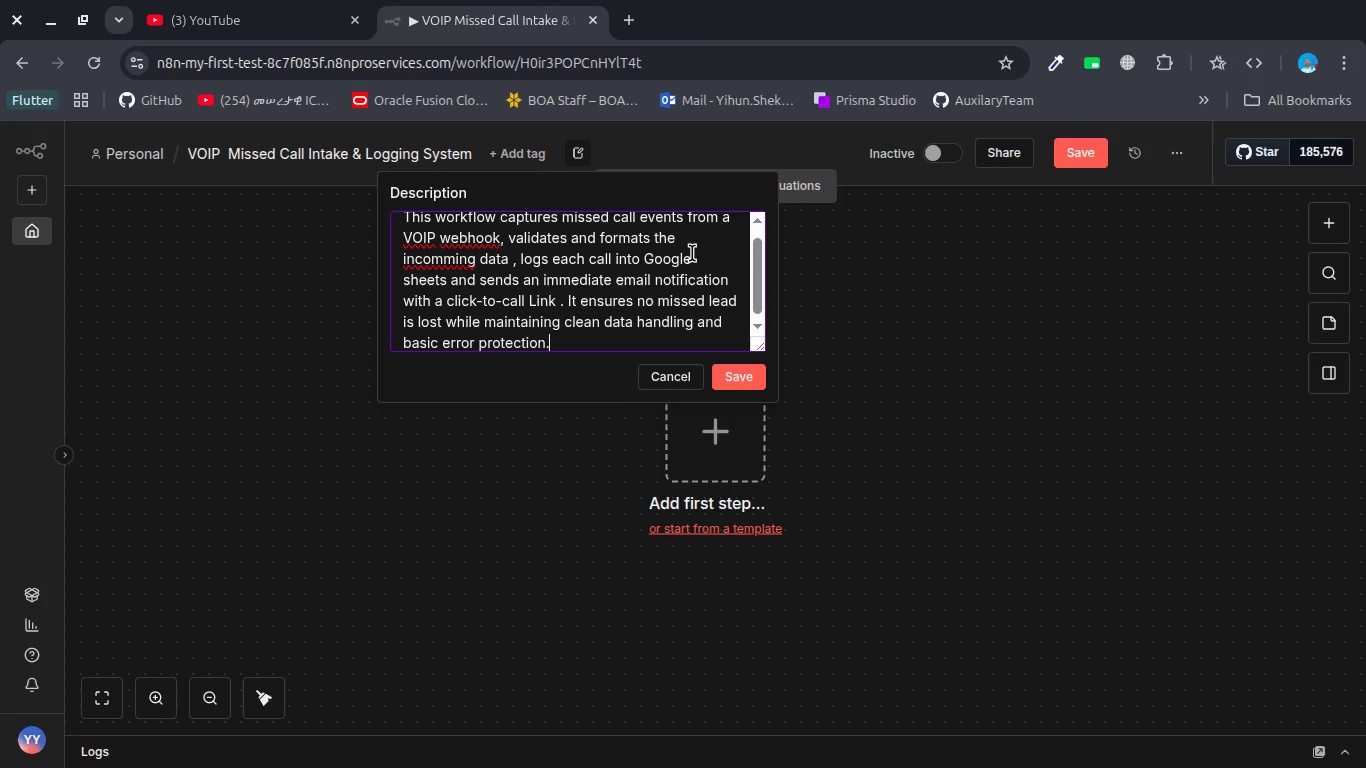 
key(Enter)
 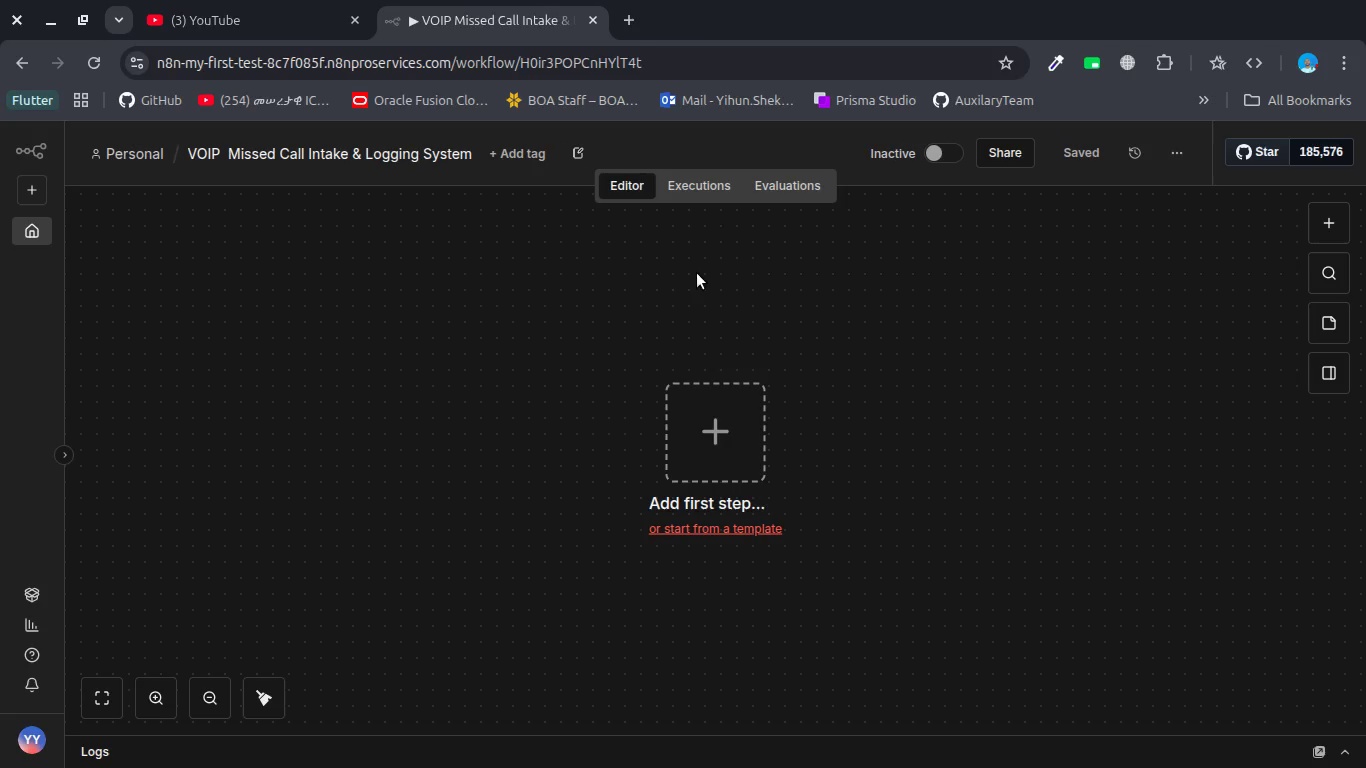 
left_click([734, 409])
 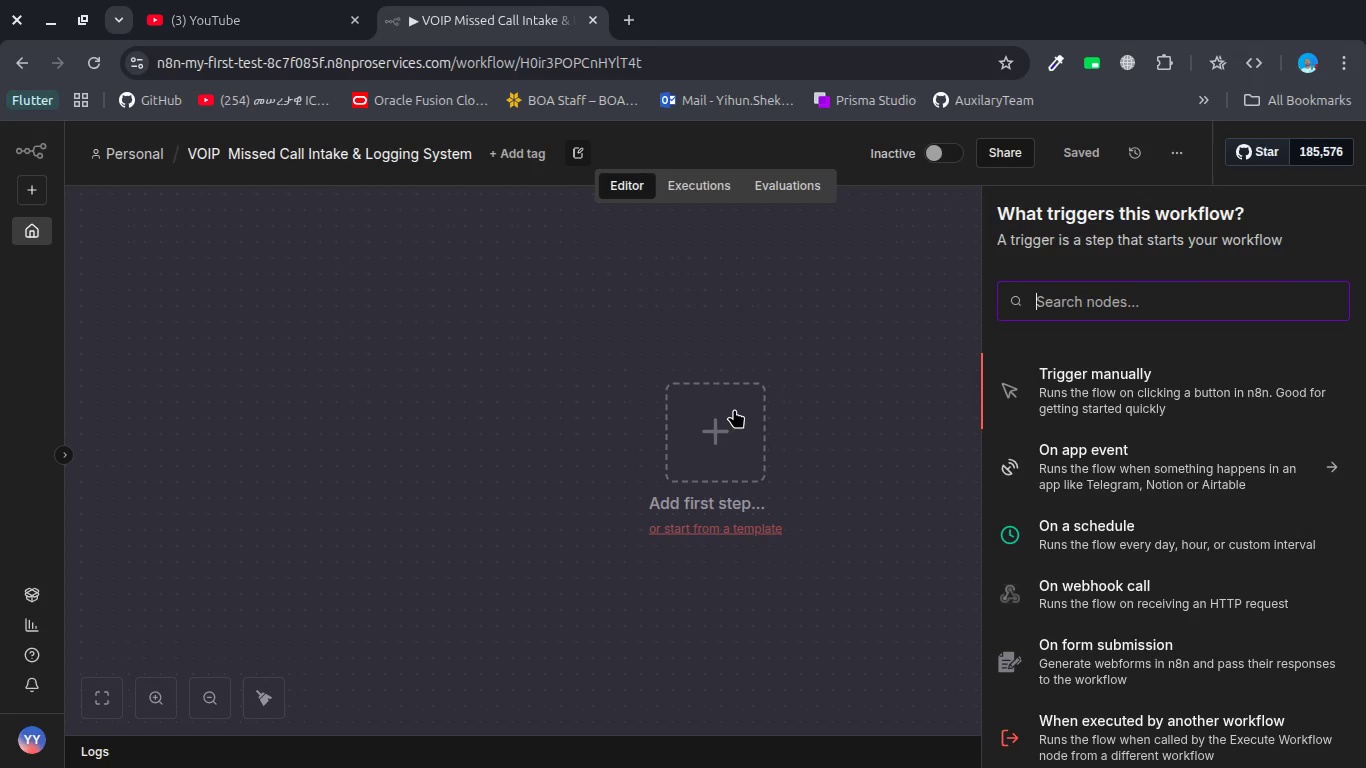 
wait(10.08)
 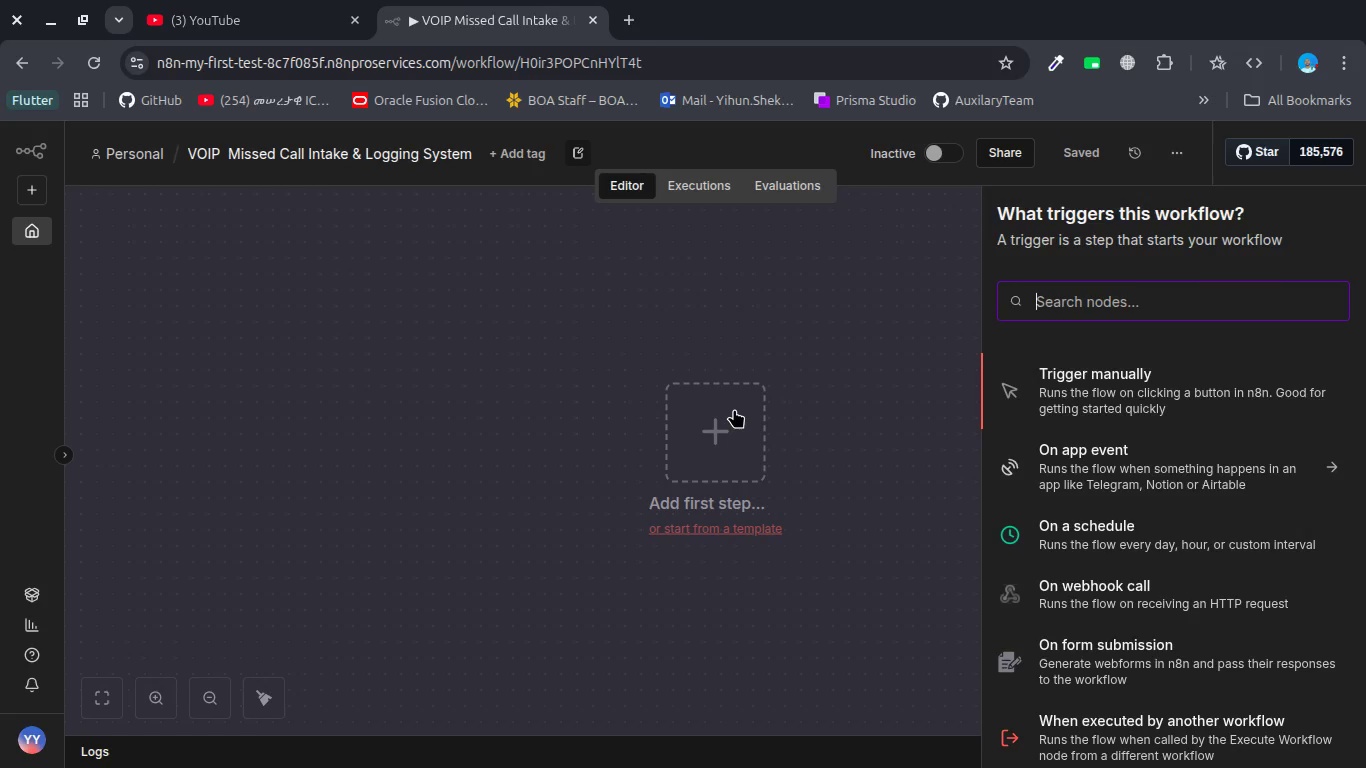 
type(e)
key(Backspace)
key(Backspace)
type(we)
 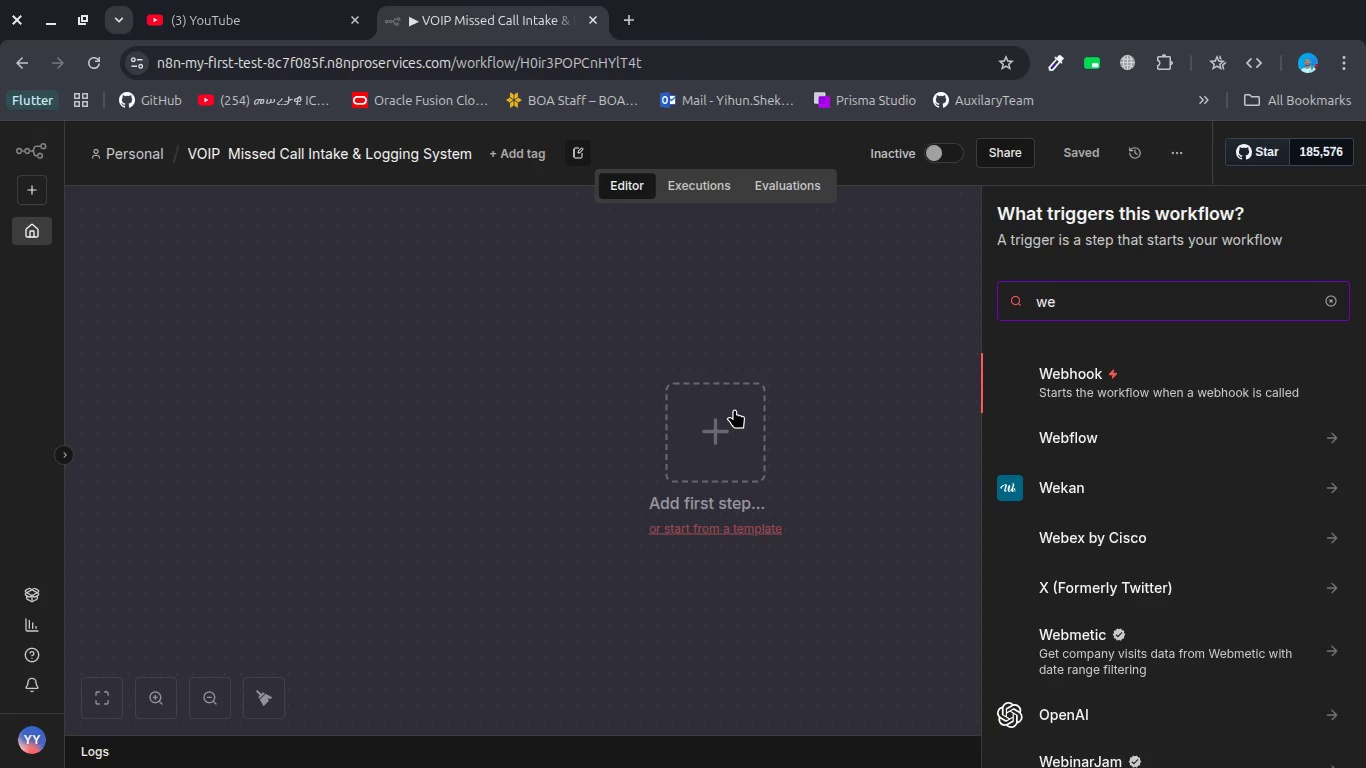 
key(Enter)
 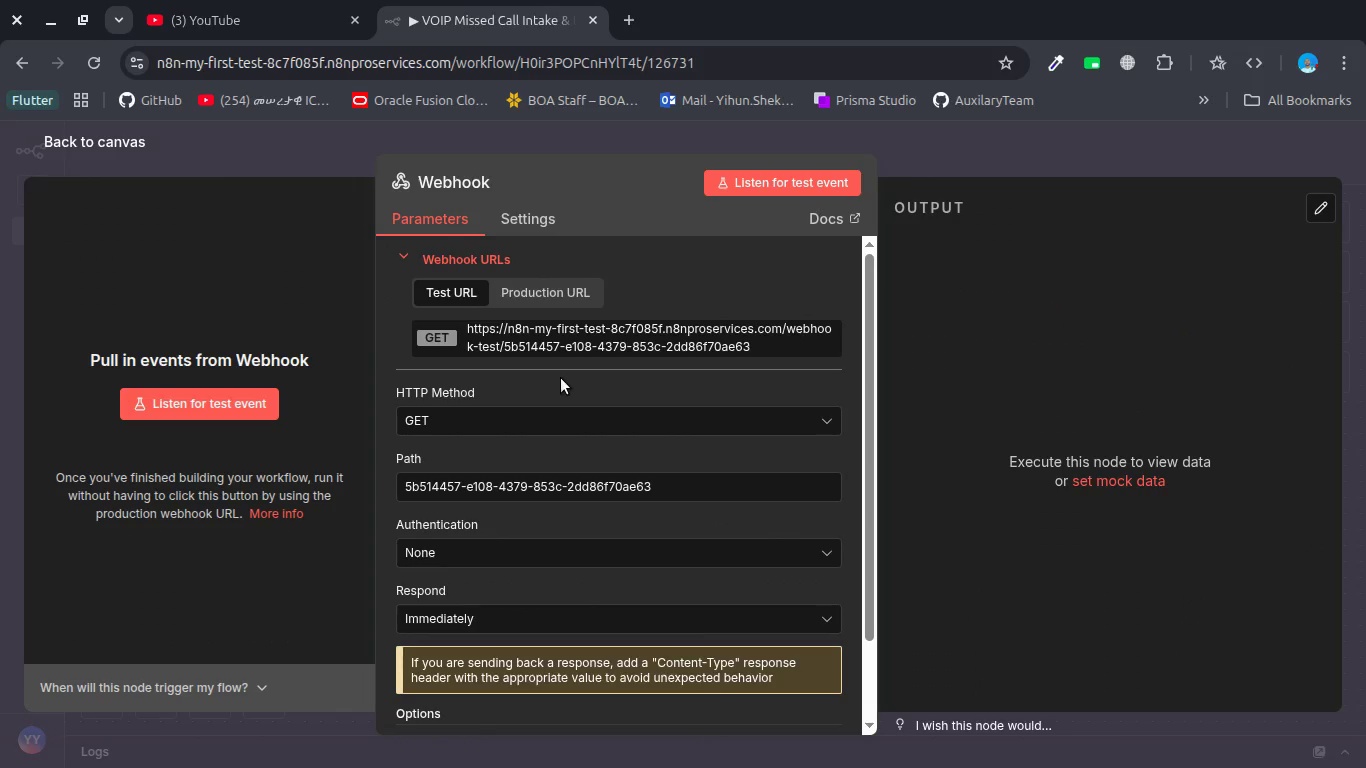 
scroll: coordinate [522, 411], scroll_direction: down, amount: 3.0
 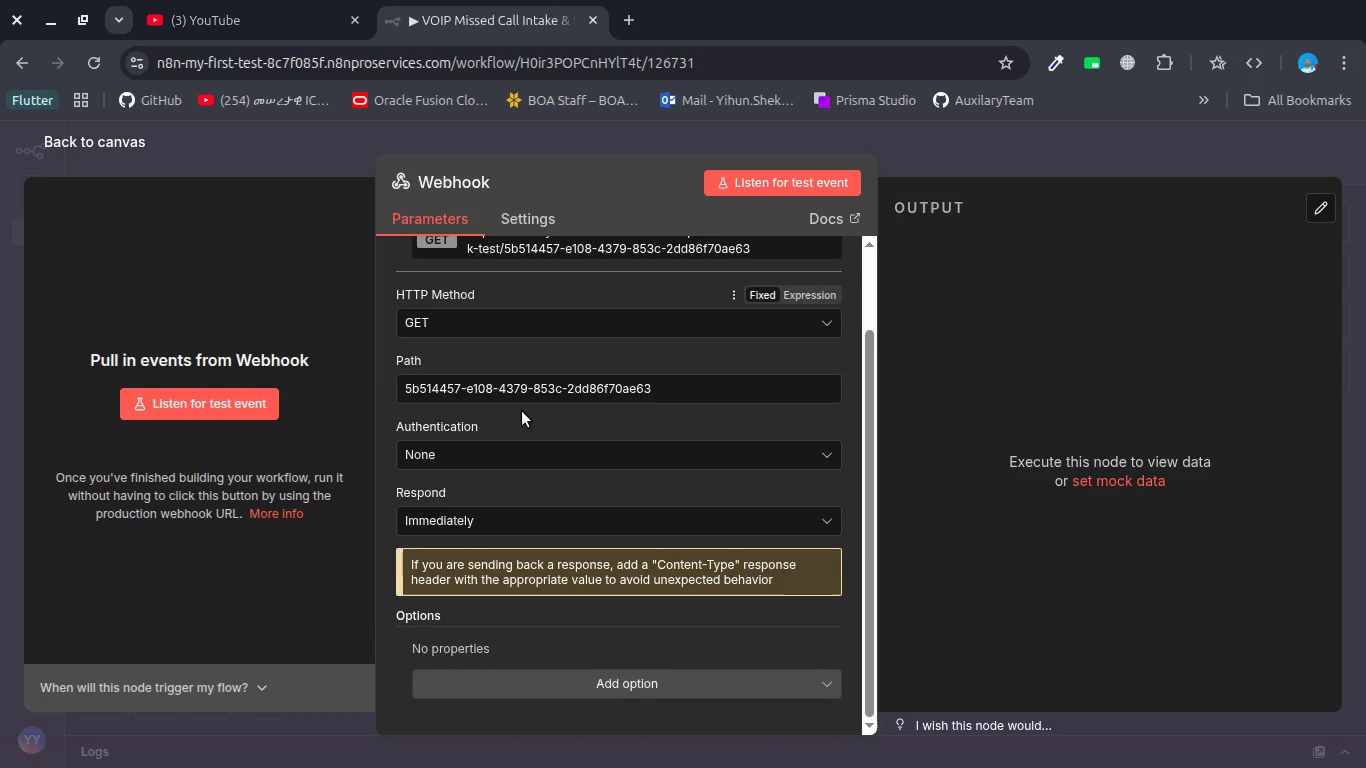 
left_click([522, 411])
 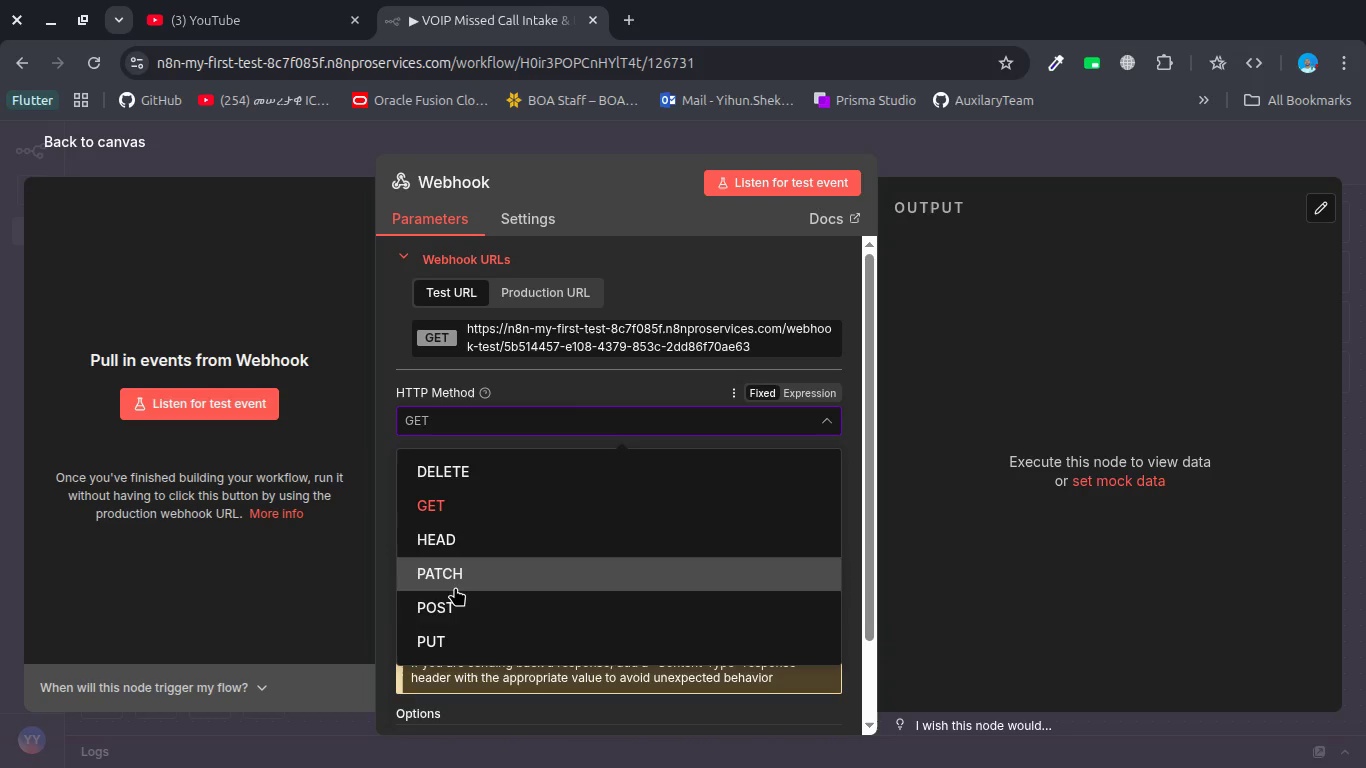 
scroll: coordinate [522, 411], scroll_direction: up, amount: 1.0
 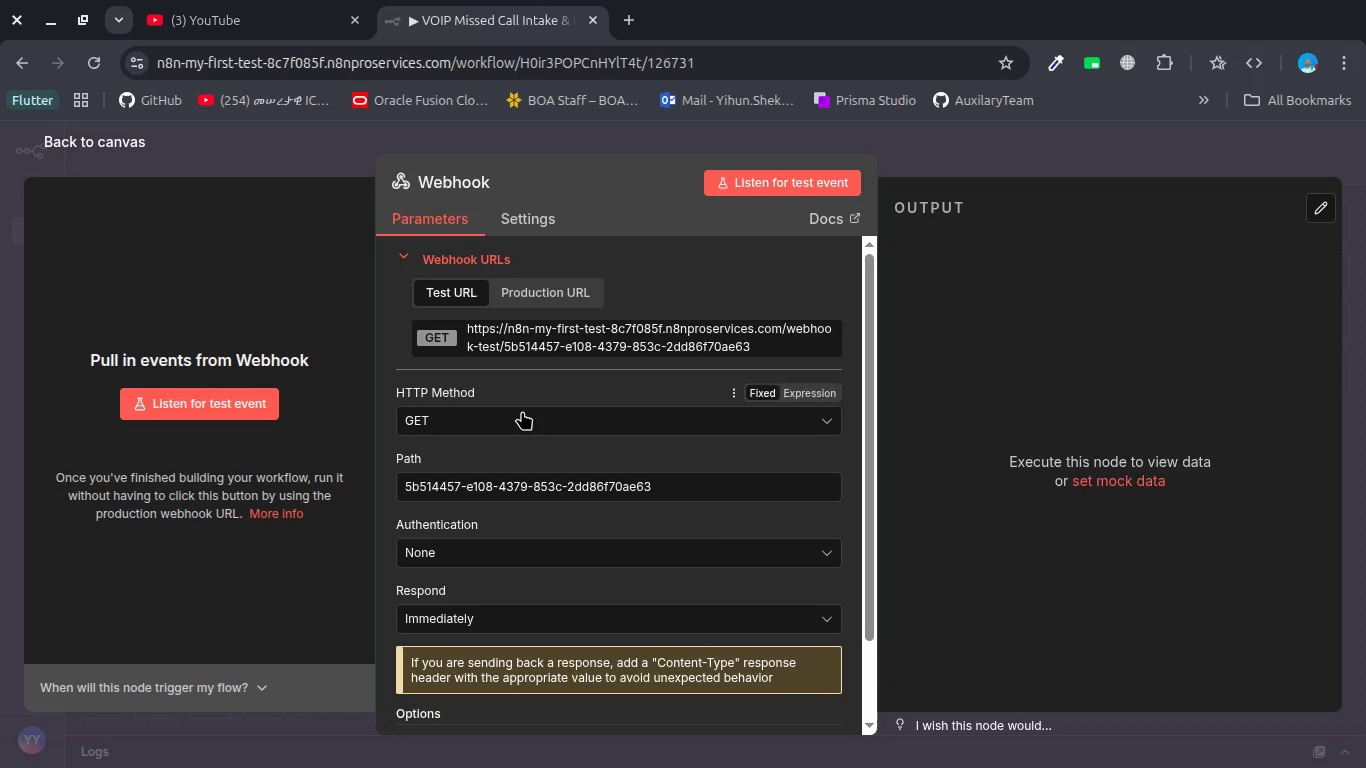 
left_click([454, 594])
 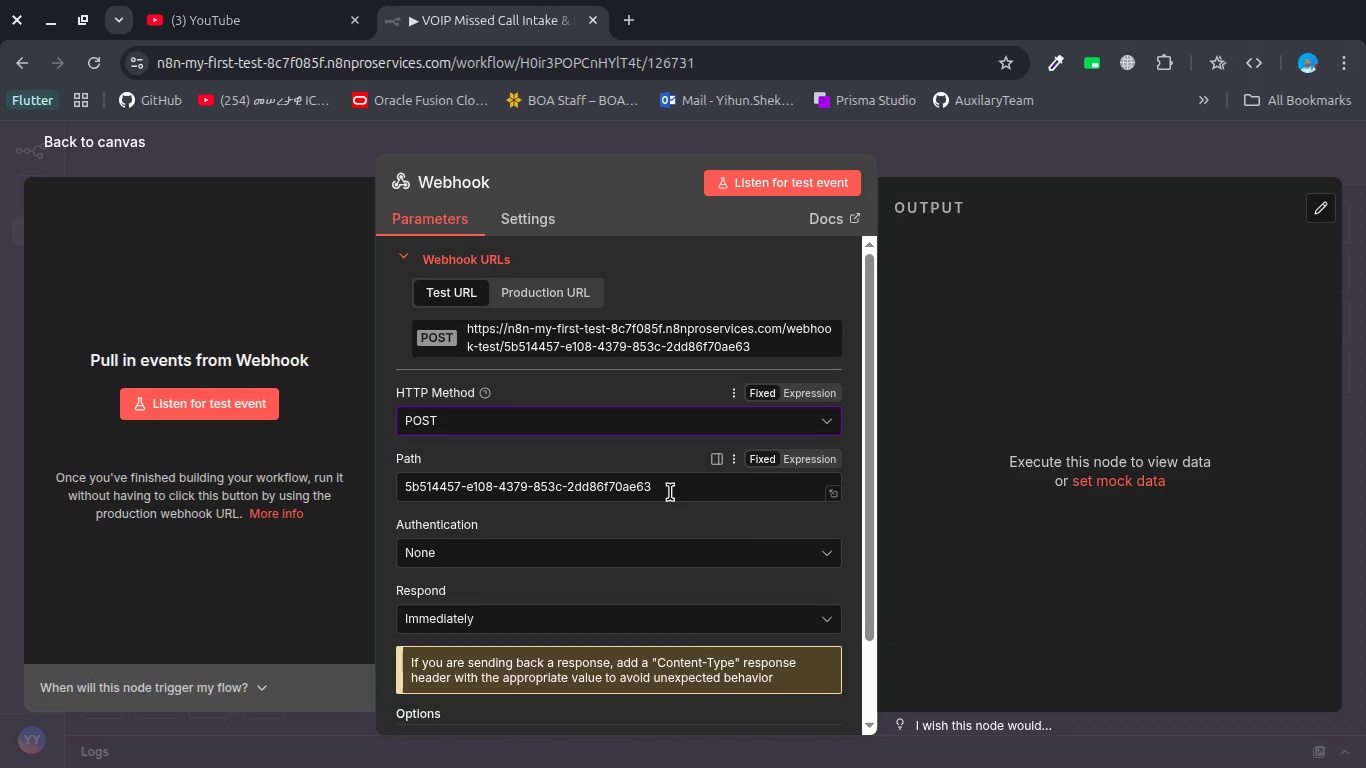 
double_click([676, 490])
 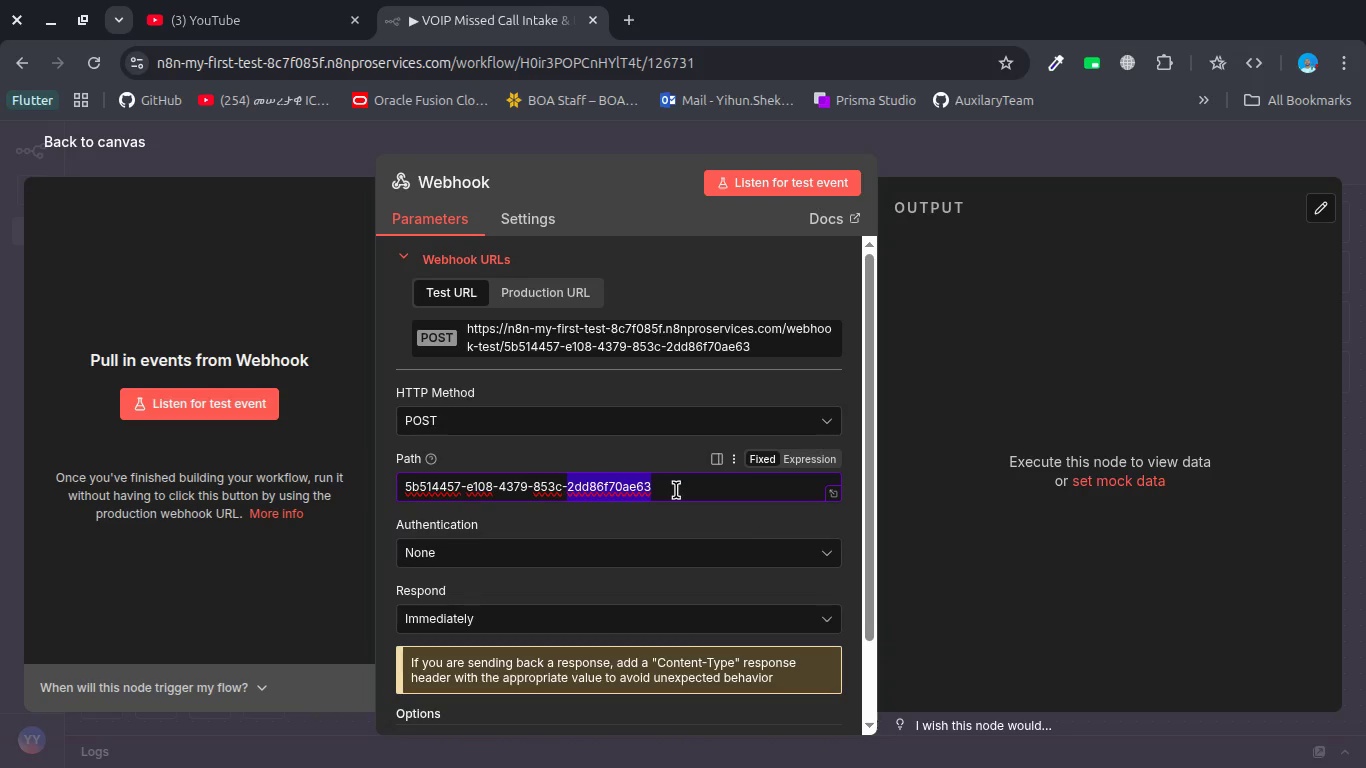 
type(missed-call)
 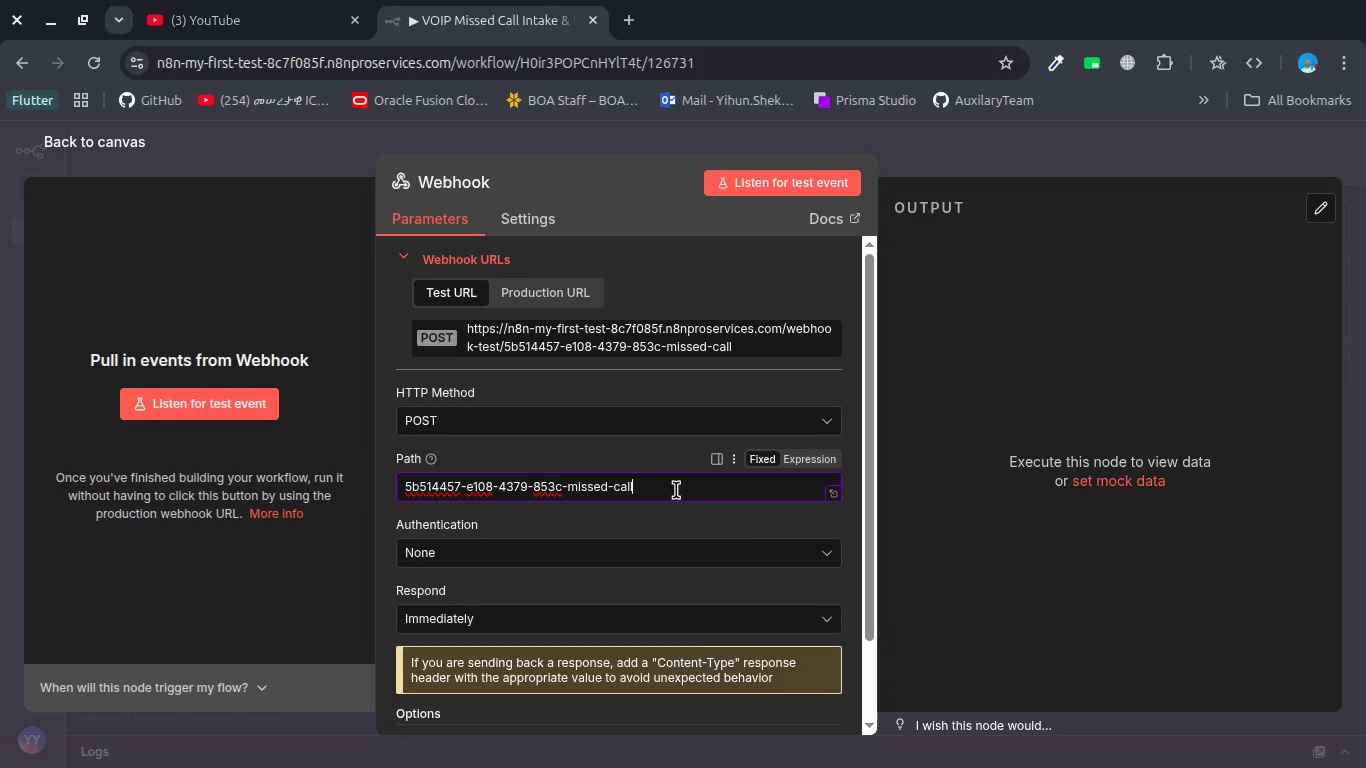 
left_click([676, 490])
 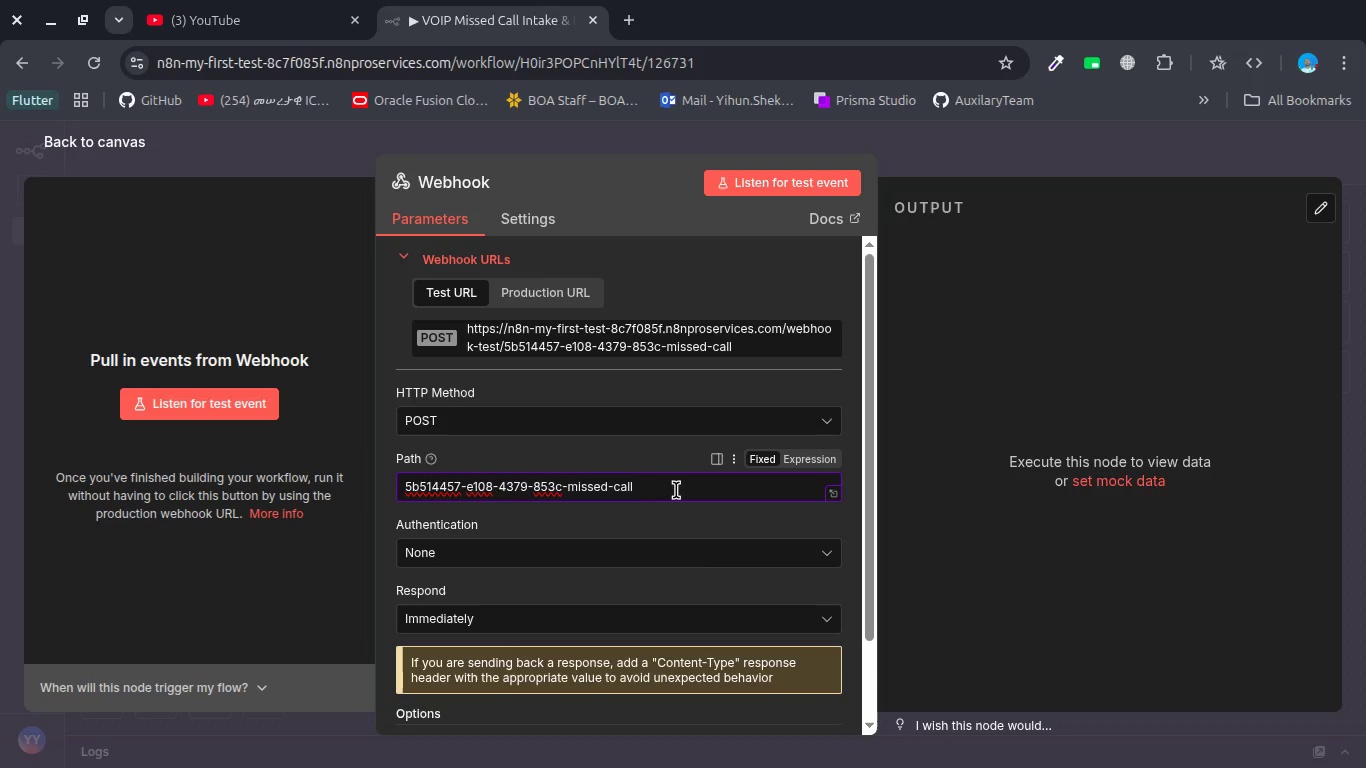 
key(Control+ControlLeft)
 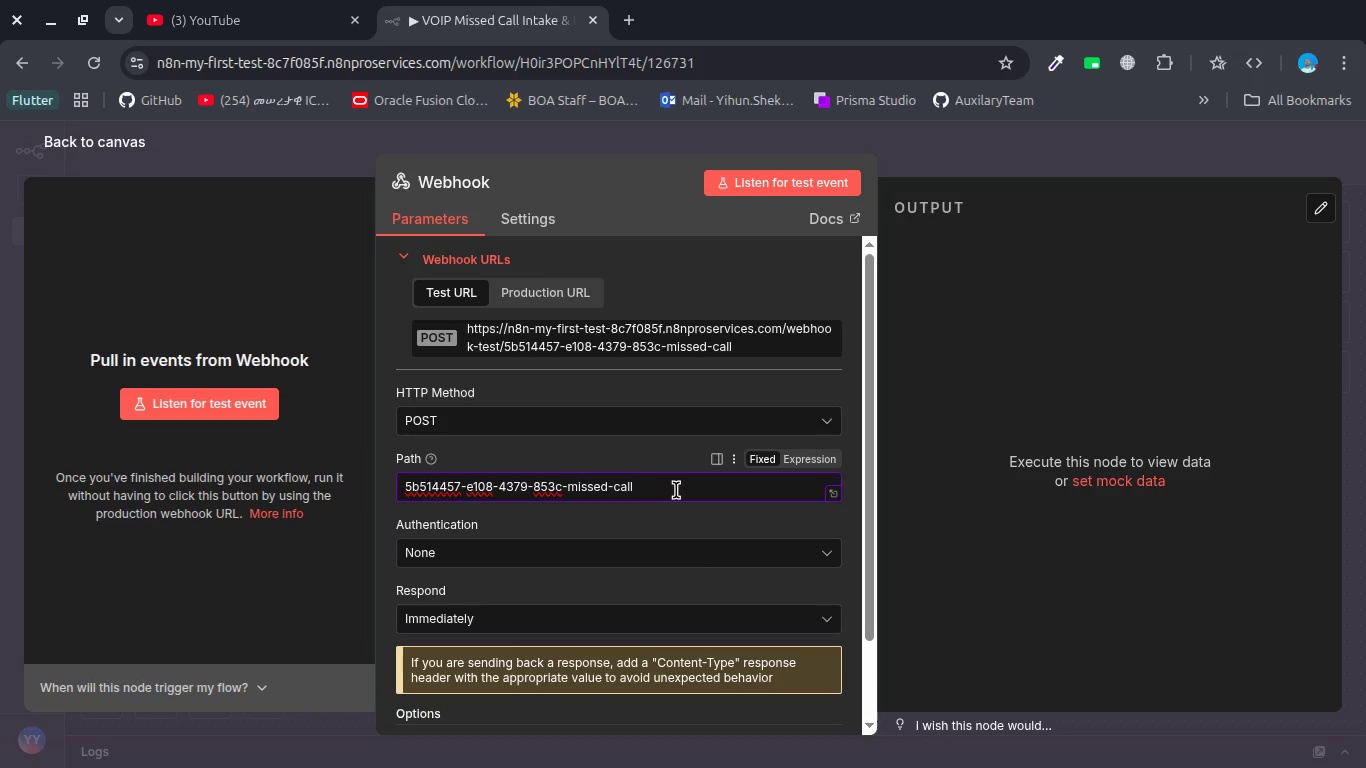 
key(Control+A)
 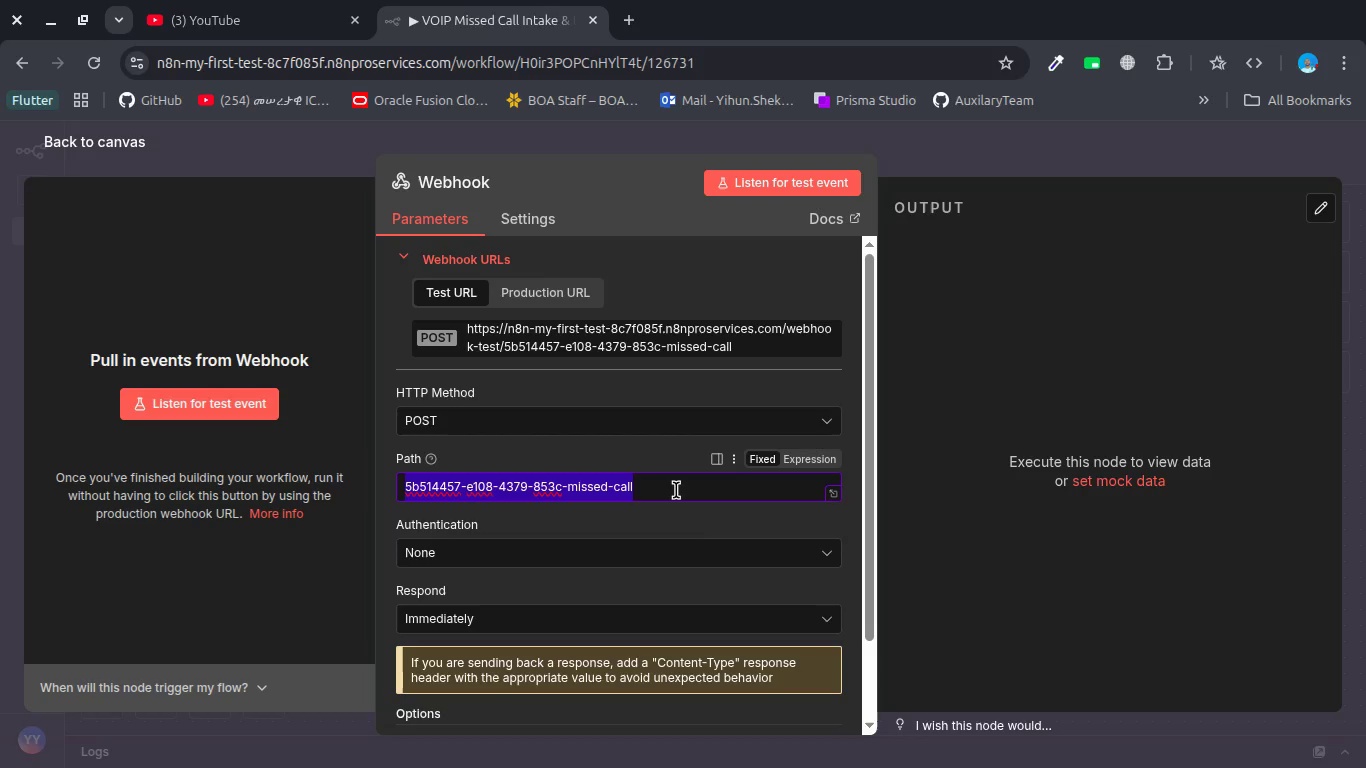 
type(missed-call)
 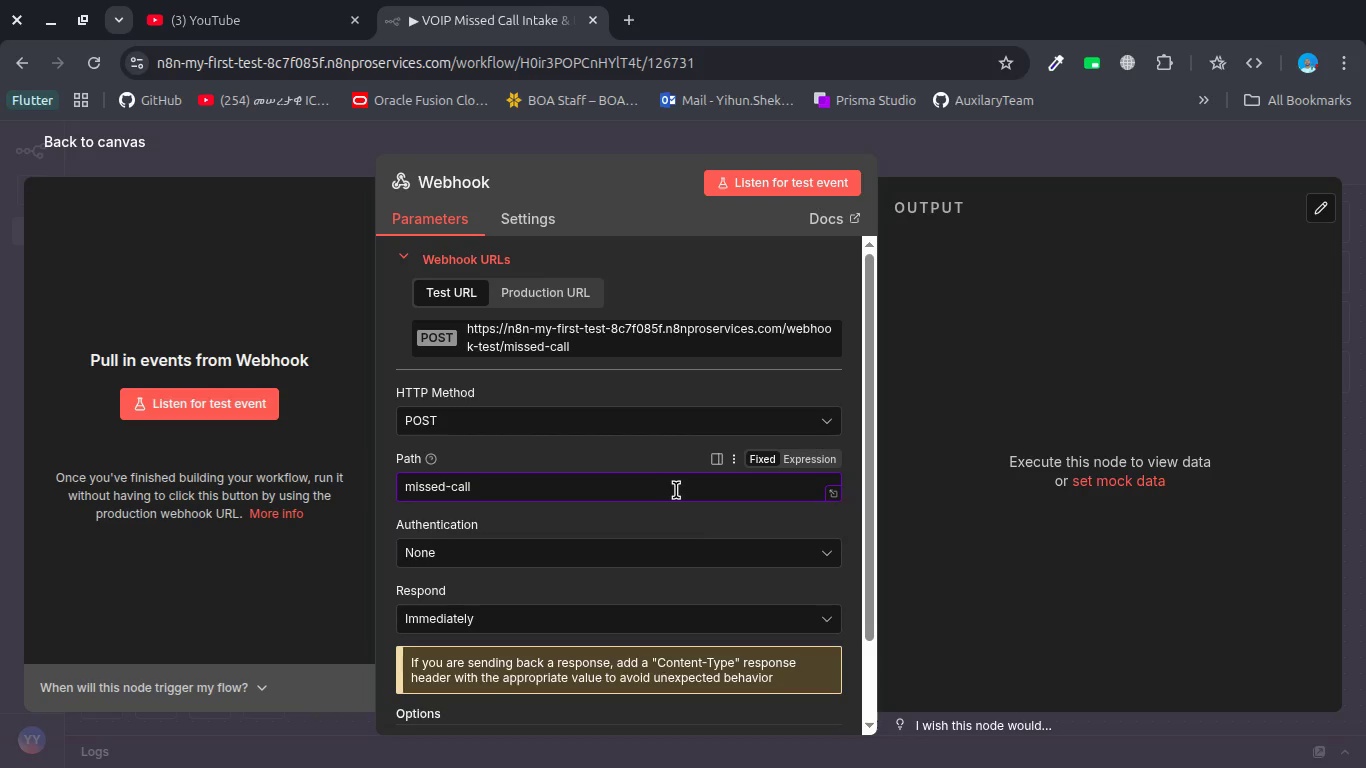 
wait(6.21)
 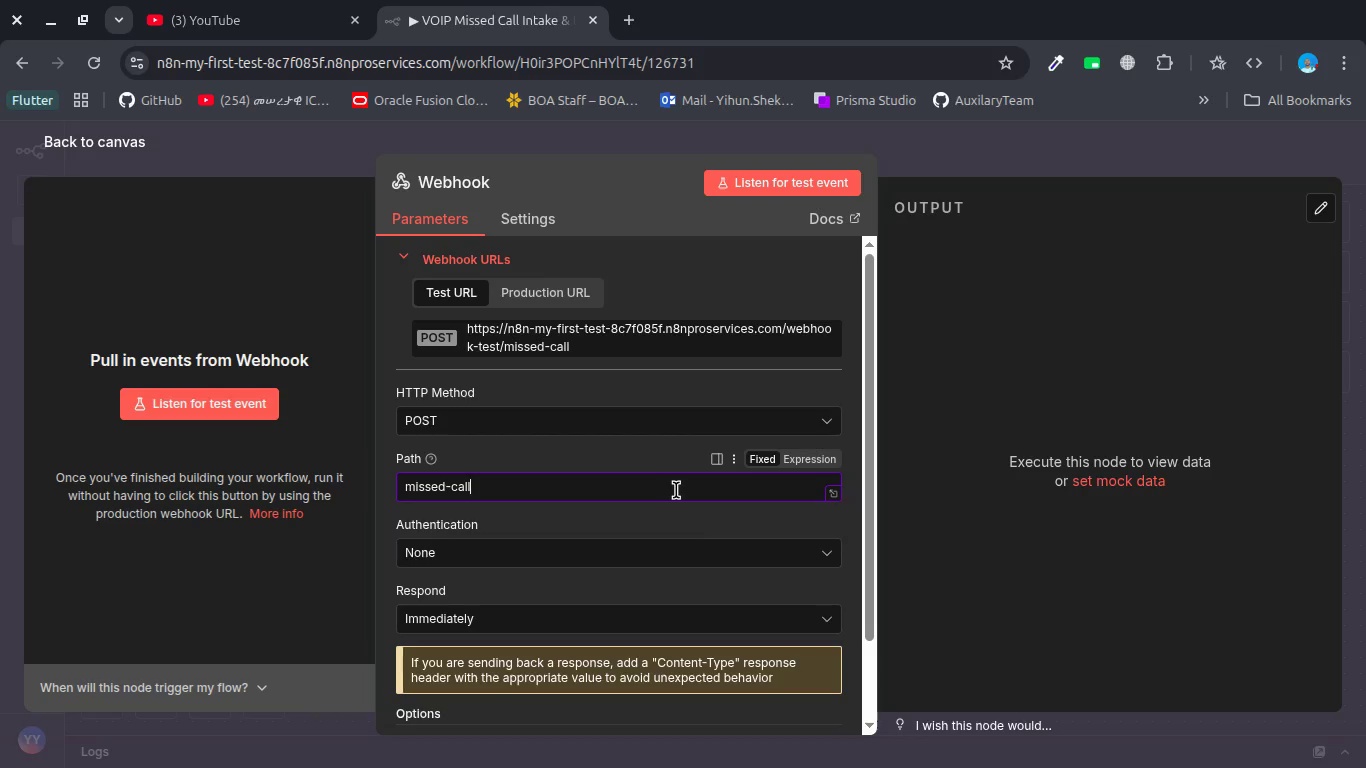 
left_click([572, 286])
 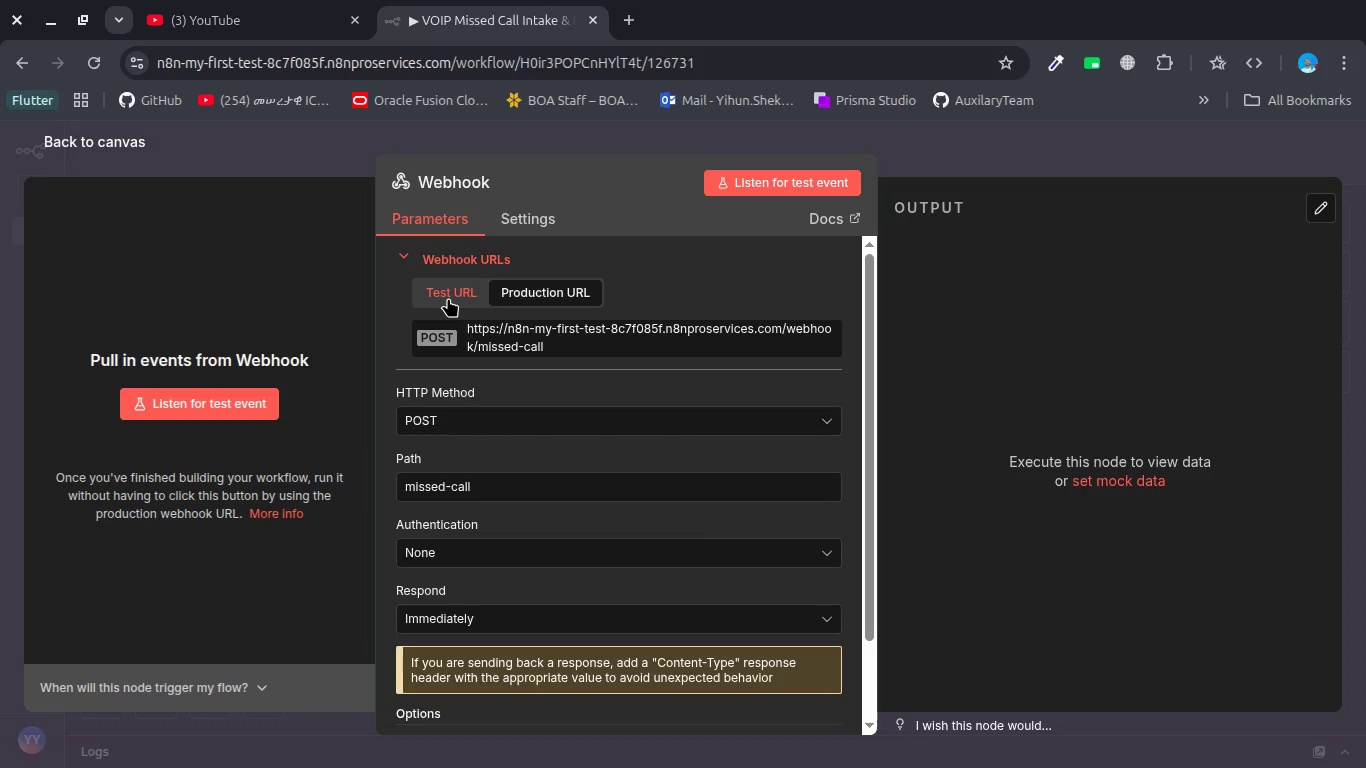 
left_click([448, 298])
 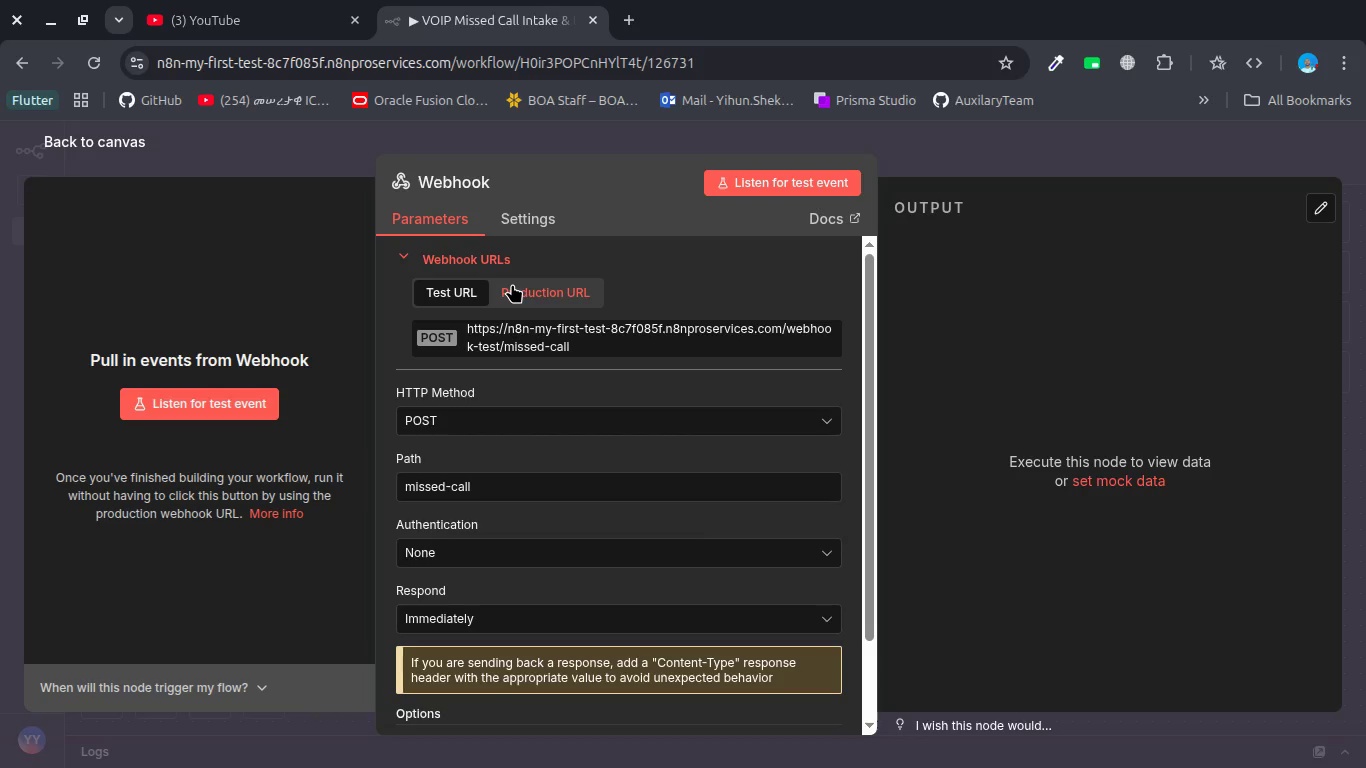 
wait(10.73)
 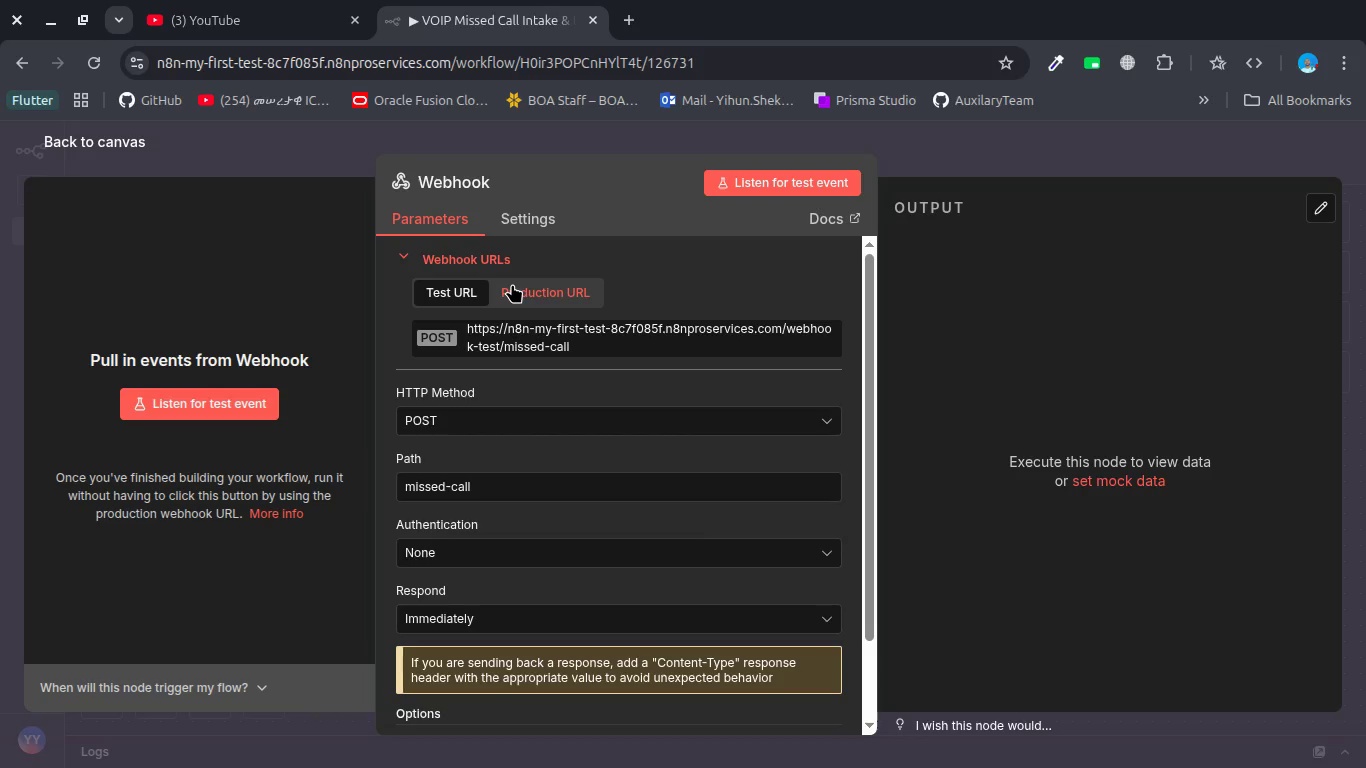 
left_click([434, 175])
 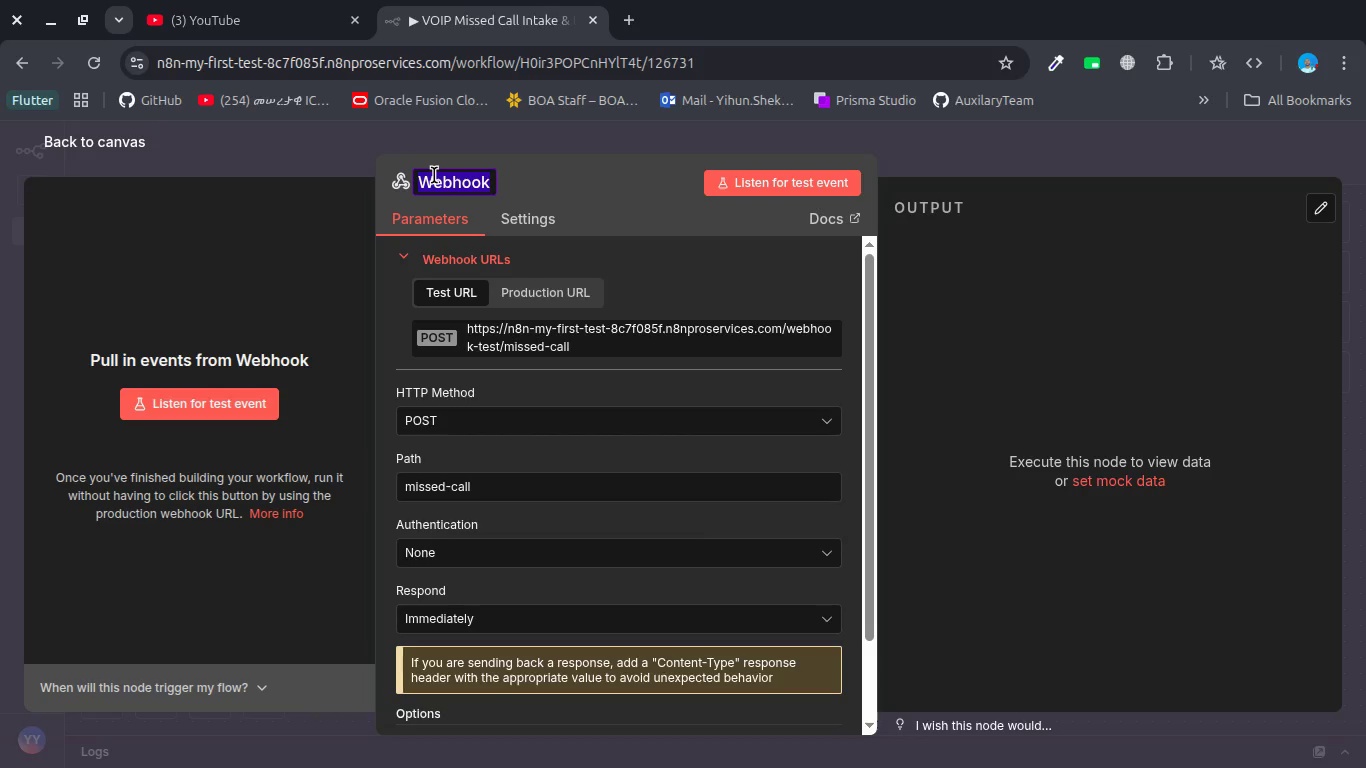 
type(1,)
key(Backspace)
type(. Incoming Missed Call)
 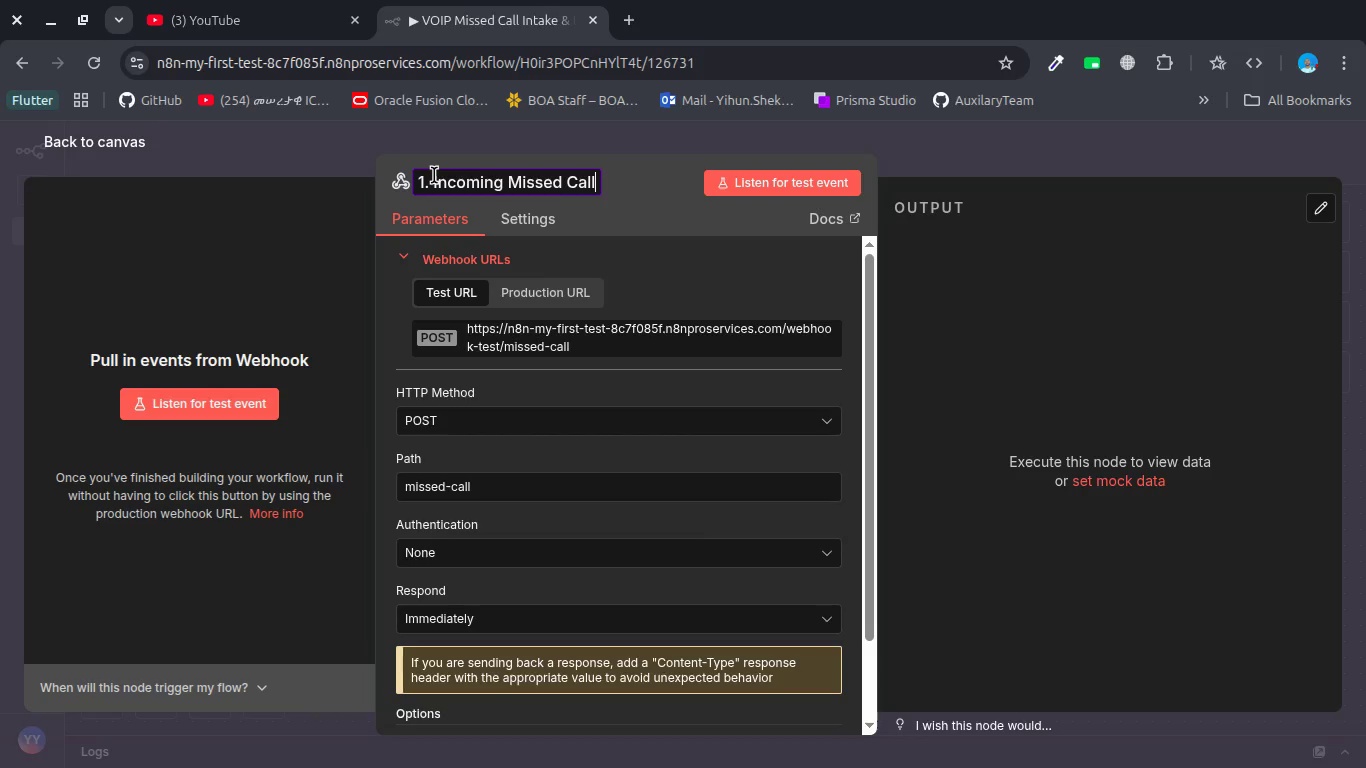 
 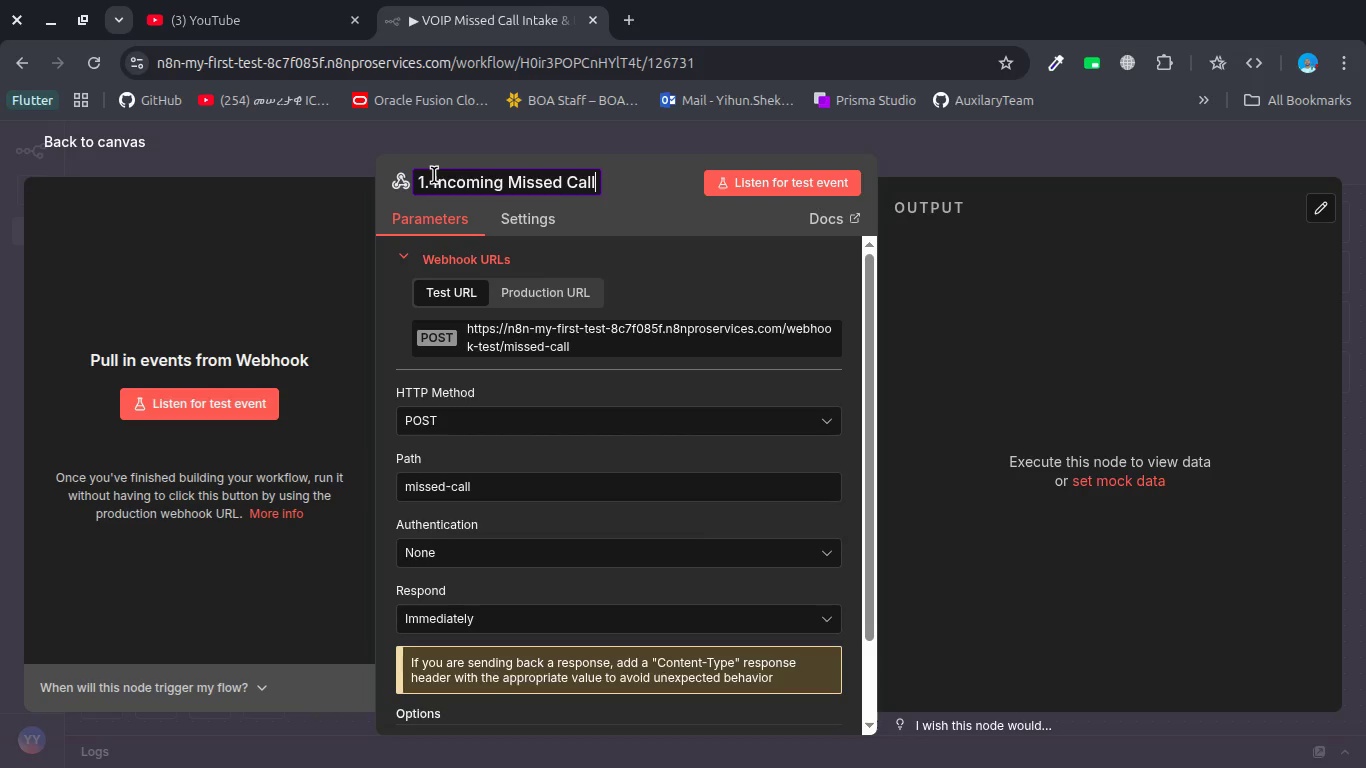 
key(Enter)
 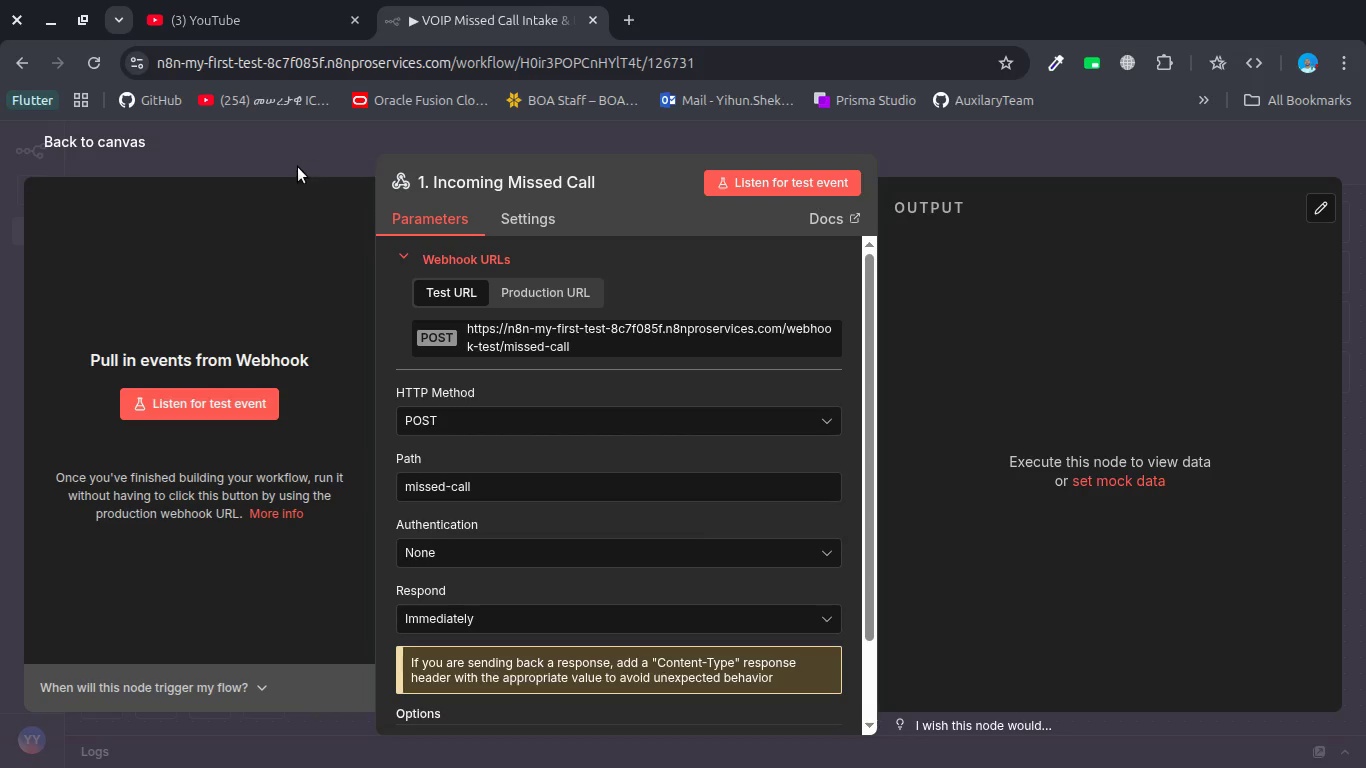 
left_click([298, 164])
 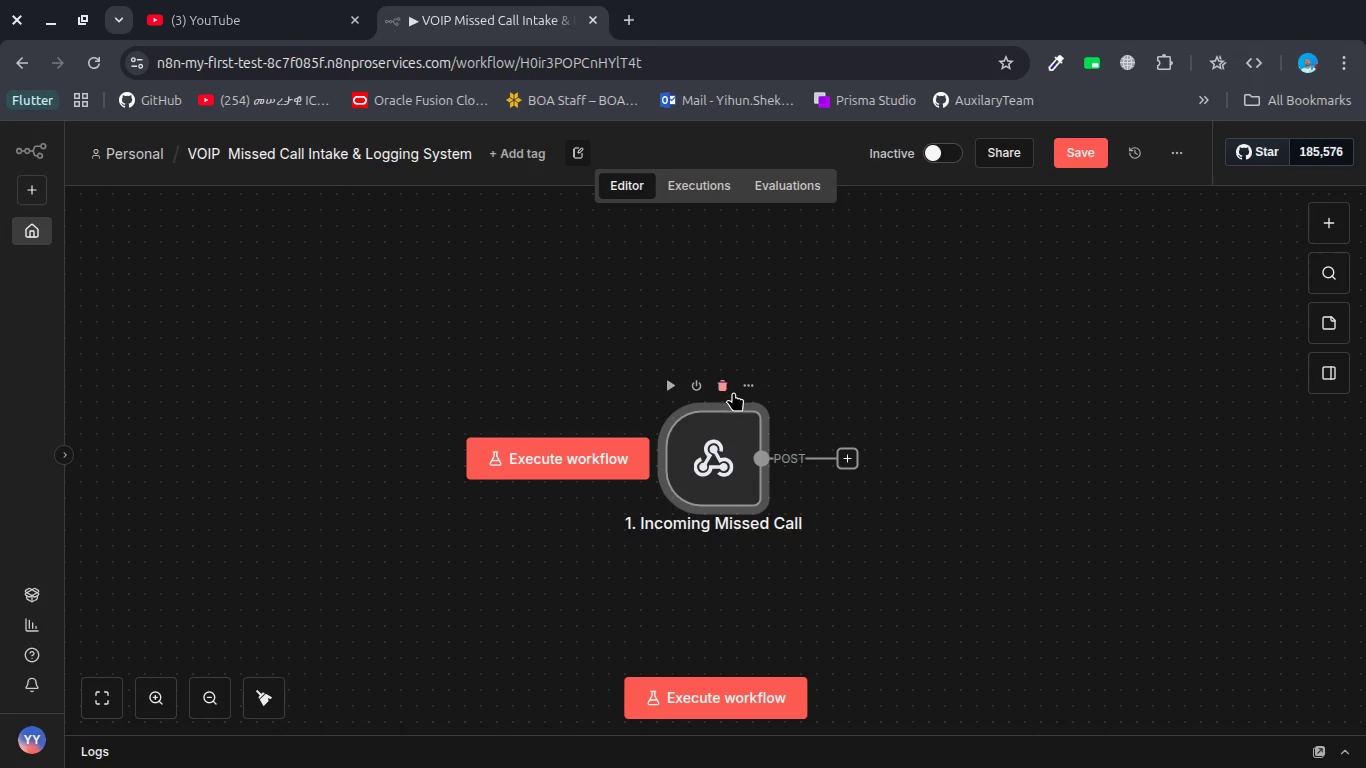 
left_click_drag(start_coordinate=[724, 413], to_coordinate=[237, 422])
 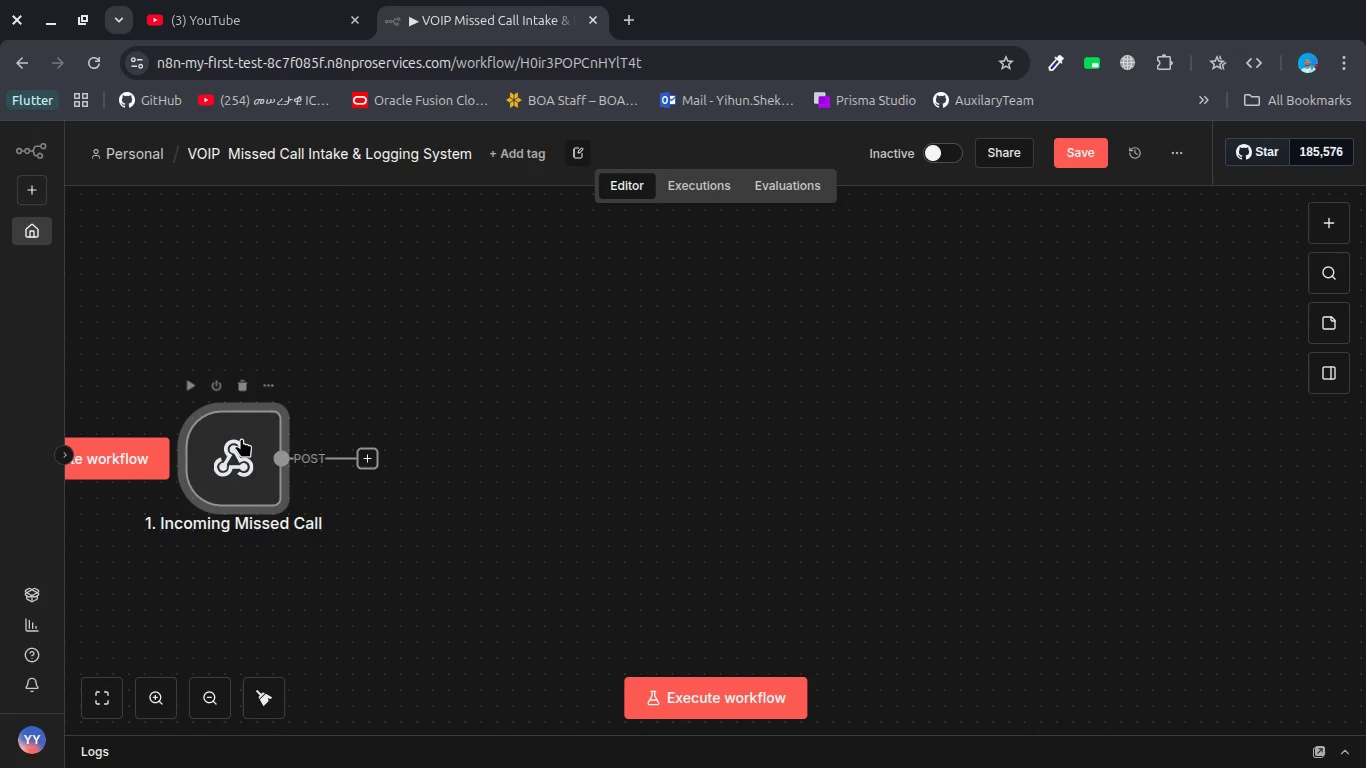 
left_click_drag(start_coordinate=[243, 440], to_coordinate=[191, 447])
 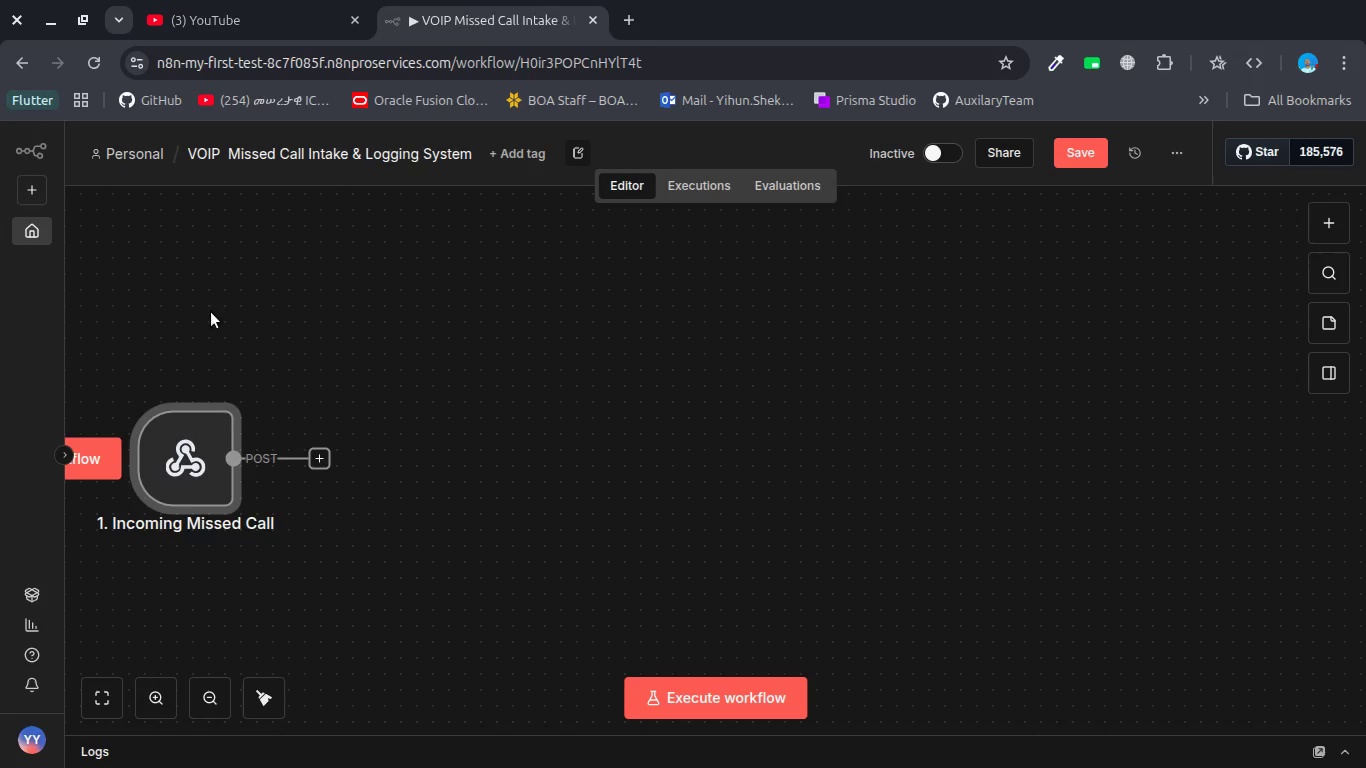 
key(Control+Tab)
 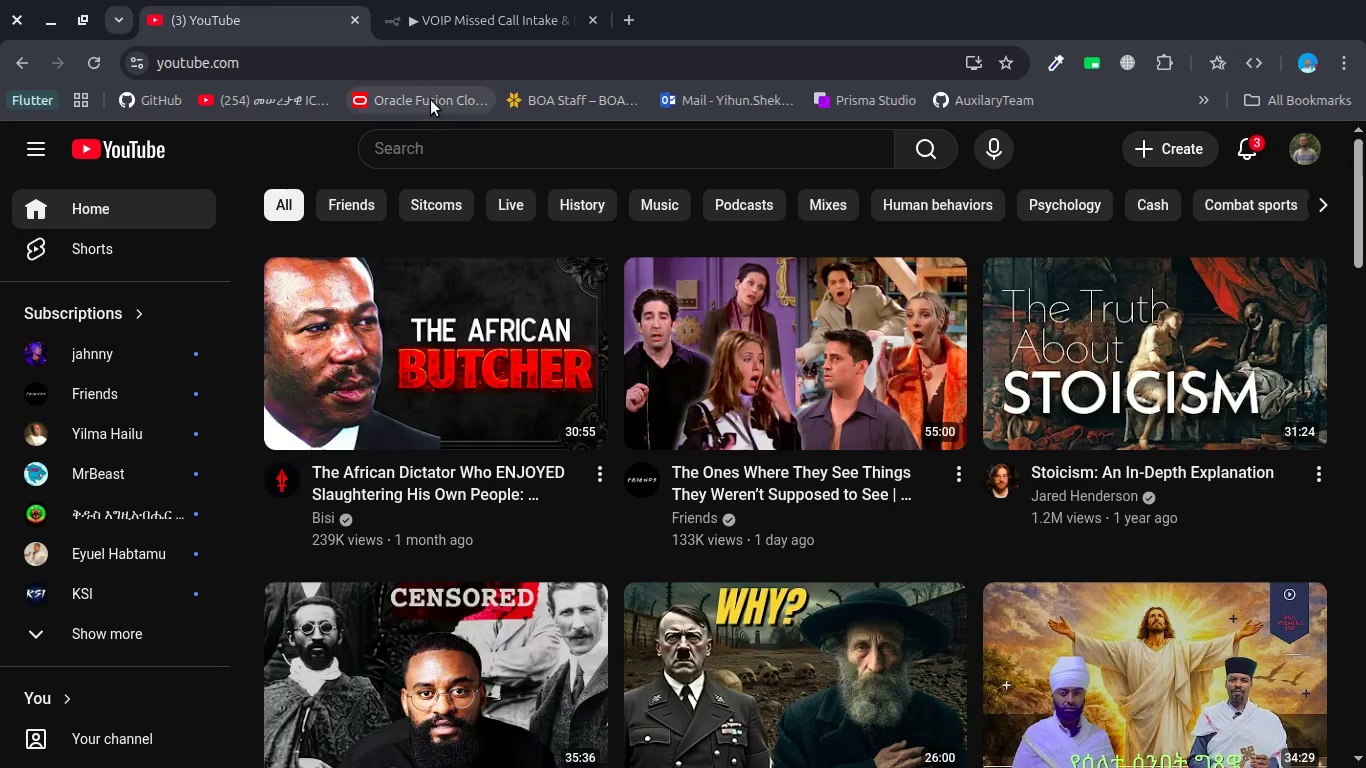 
left_click([443, 26])
 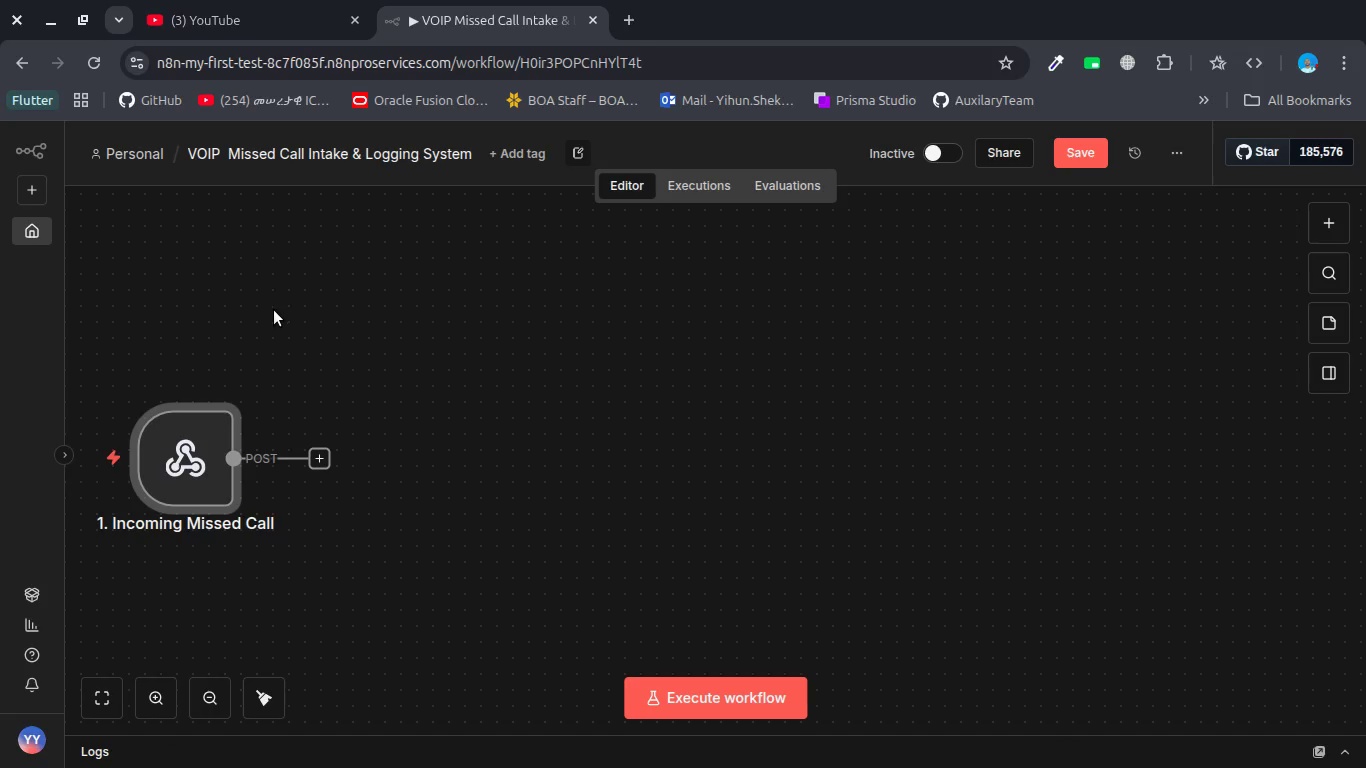 
left_click([274, 310])
 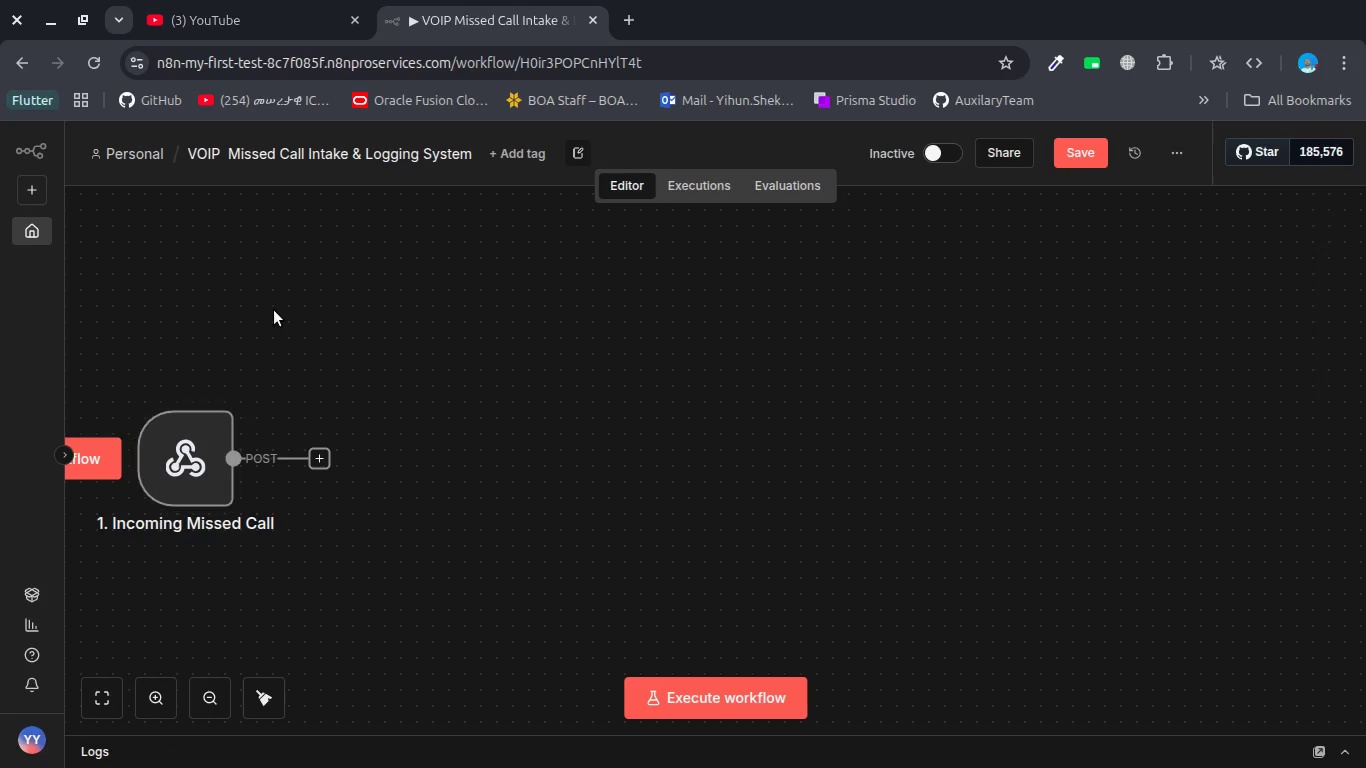 
key(Tab)
 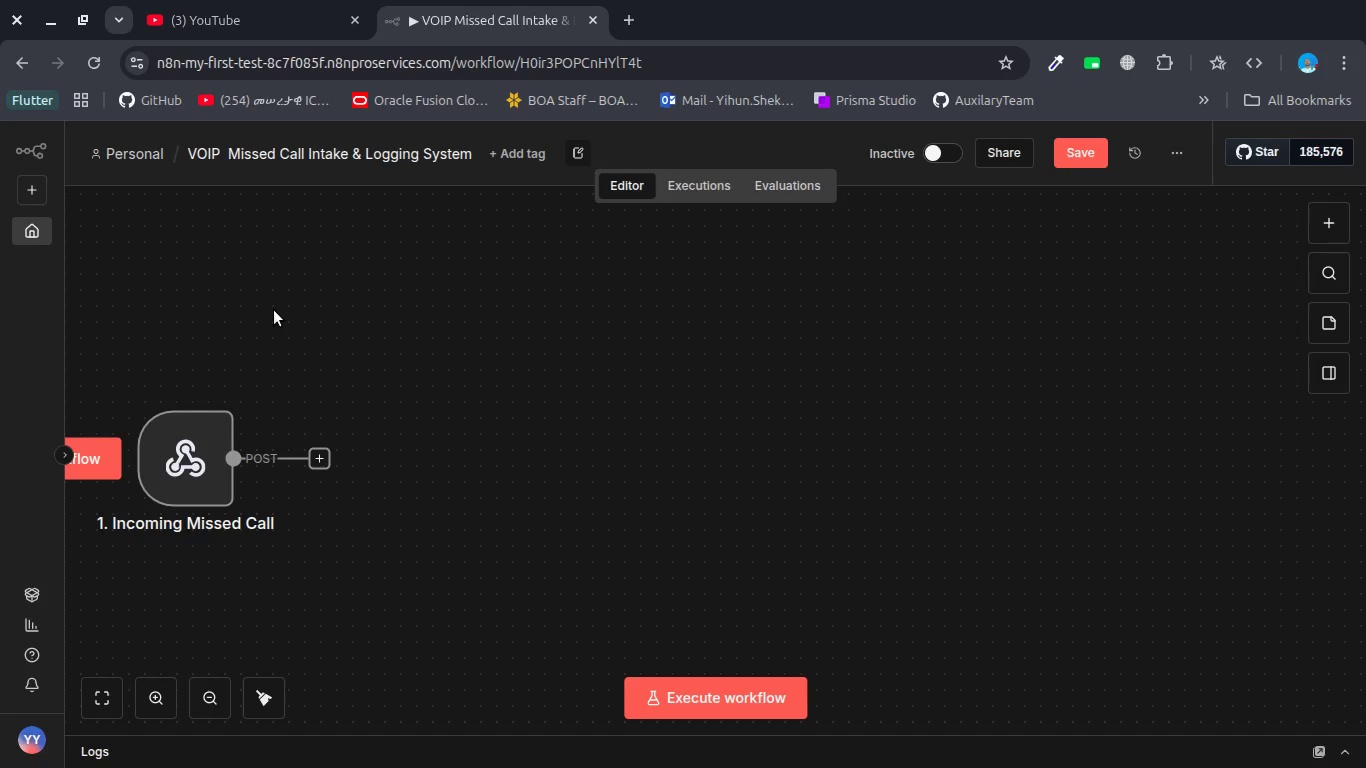 
left_click([274, 310])
 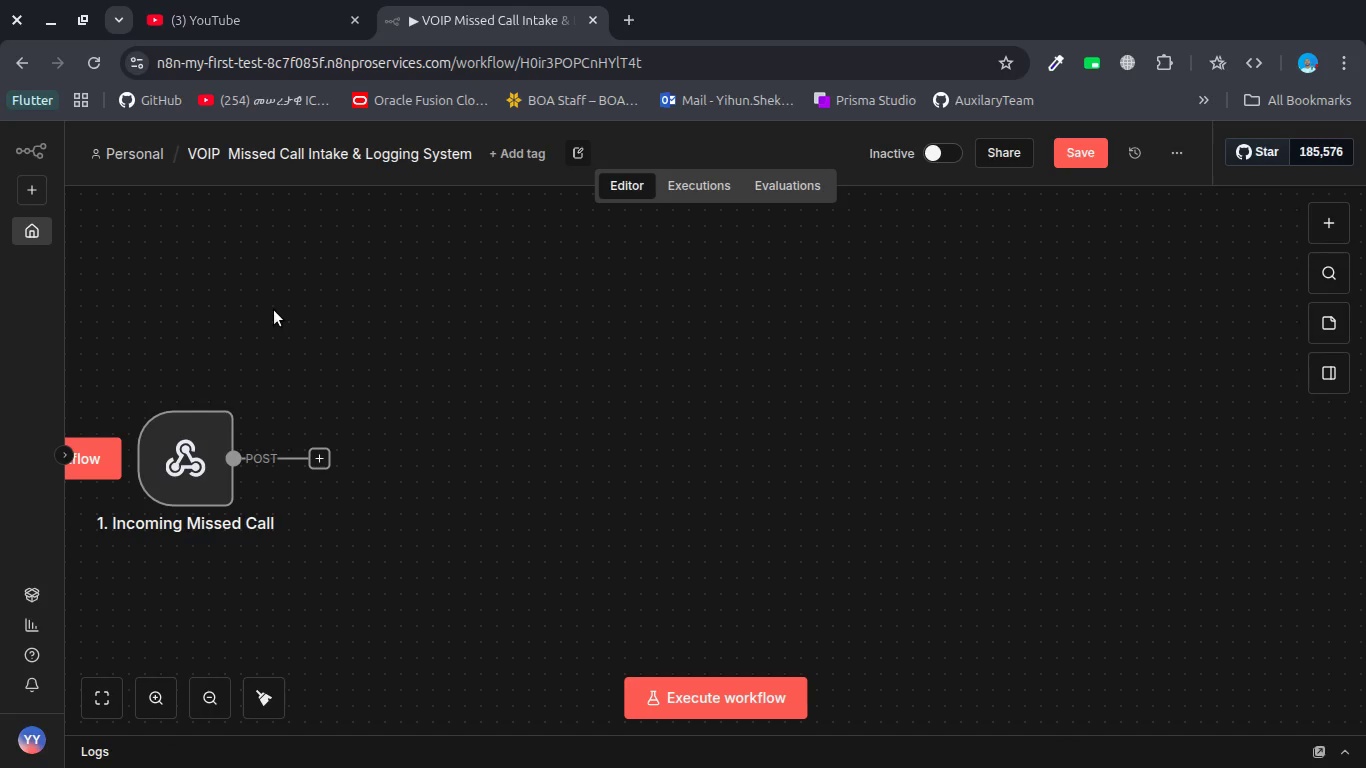 
key(Tab)
 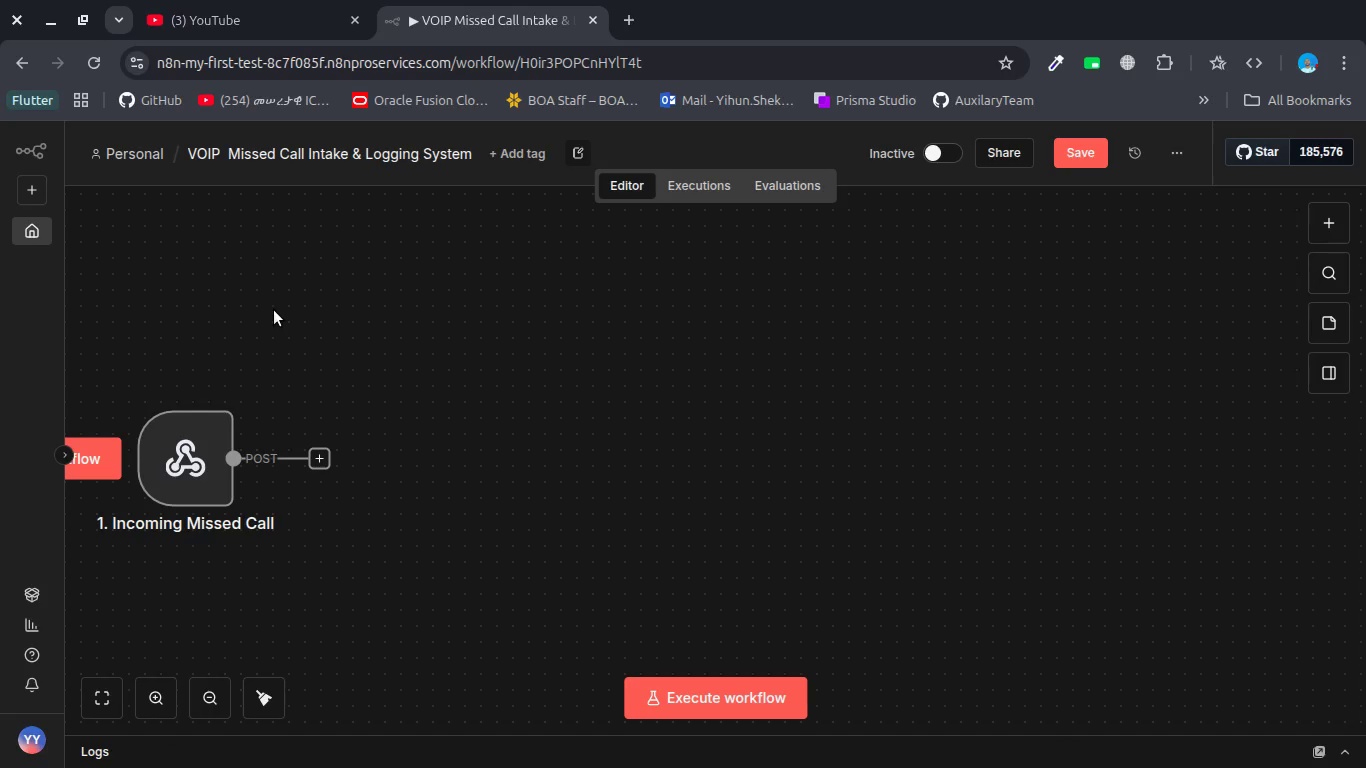 
key(Tab)
 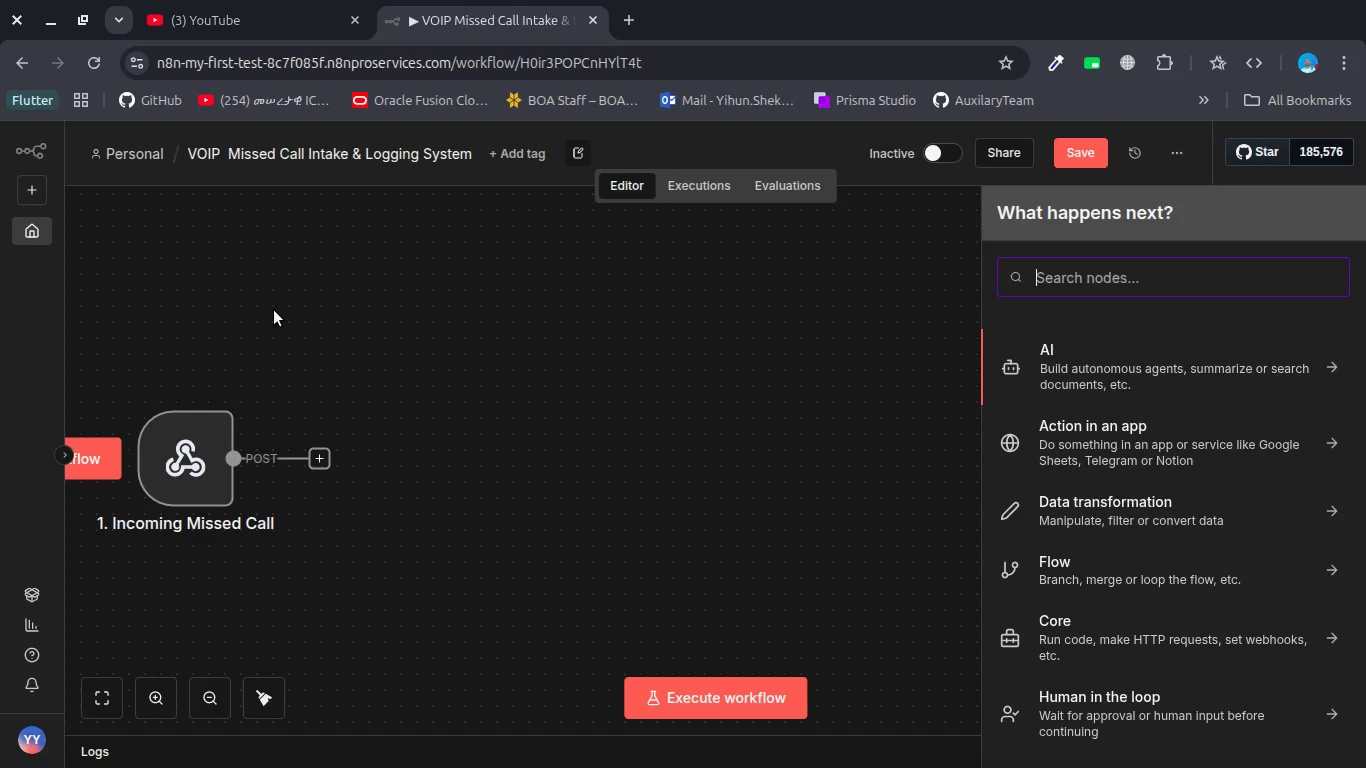 
key(Tab)
 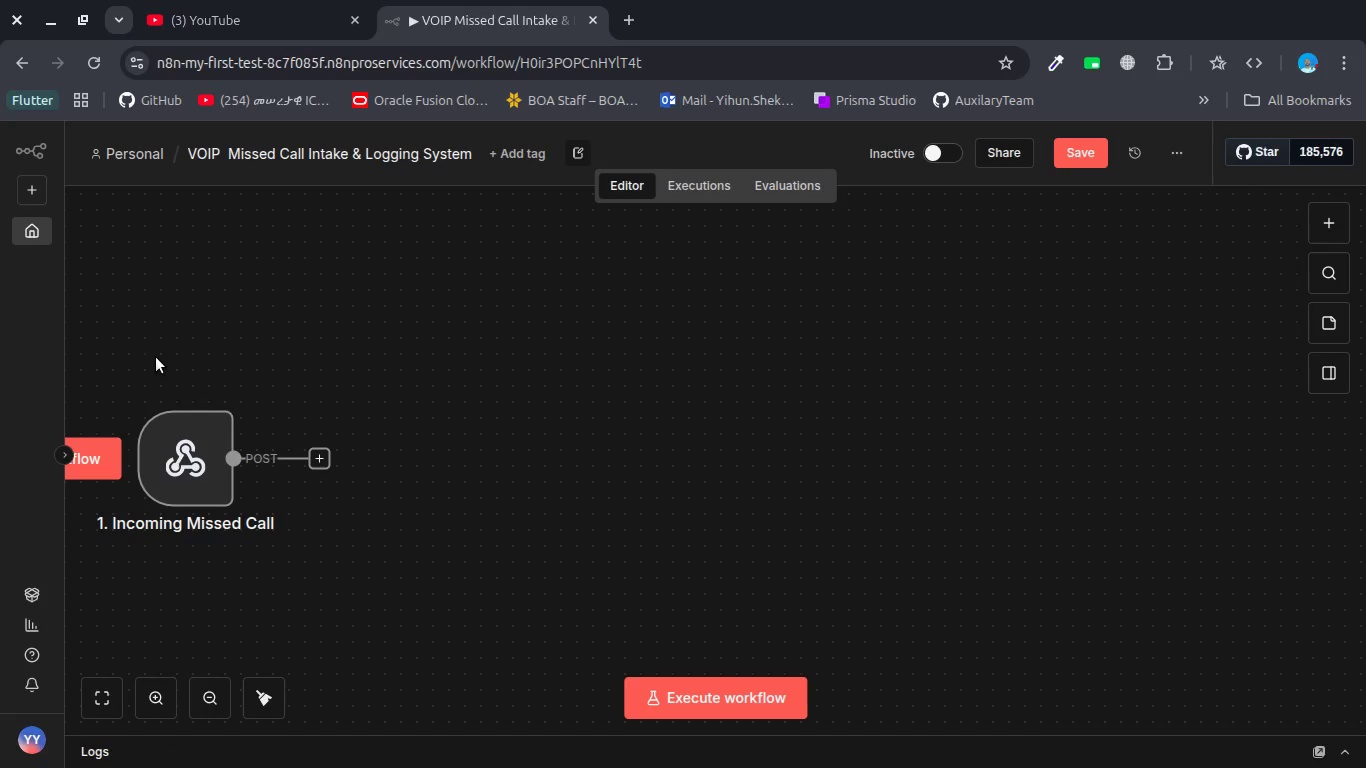 
right_click([156, 357])
 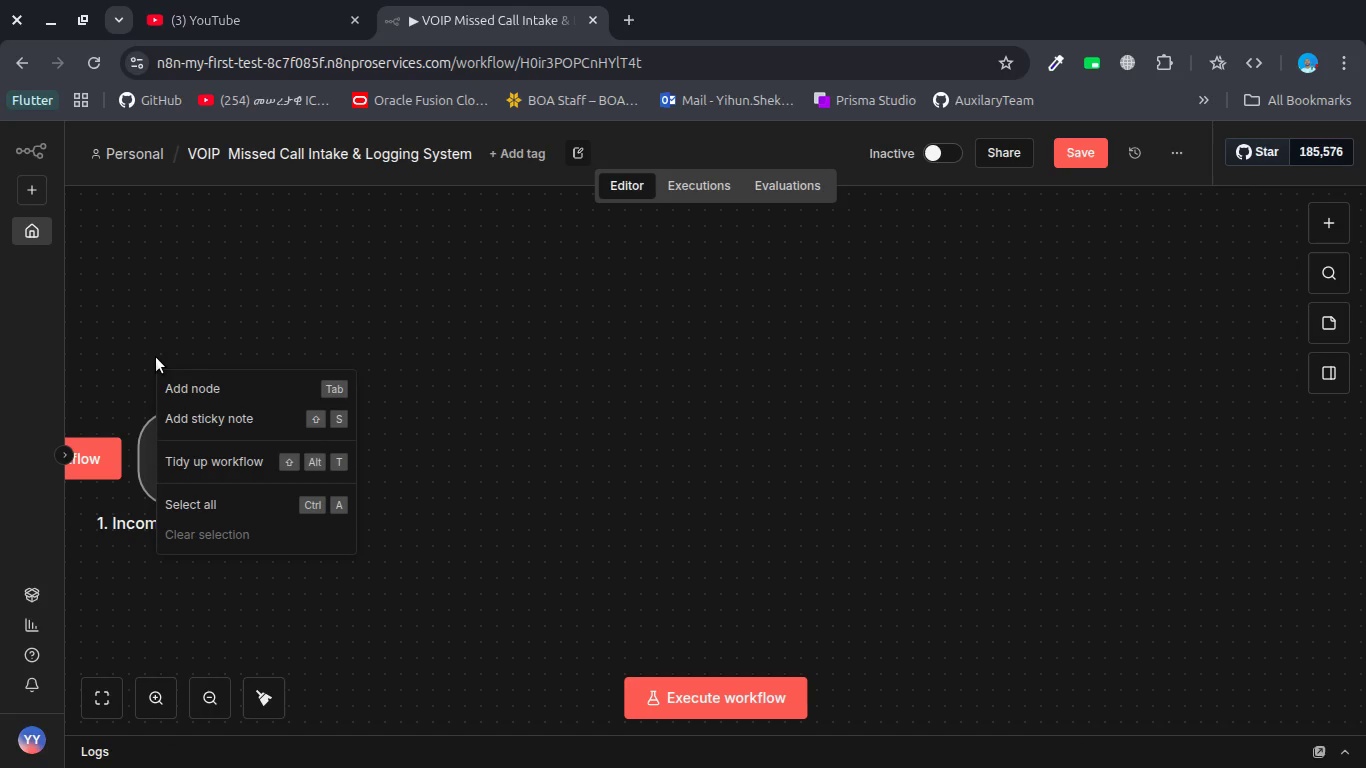 
left_click([156, 357])
 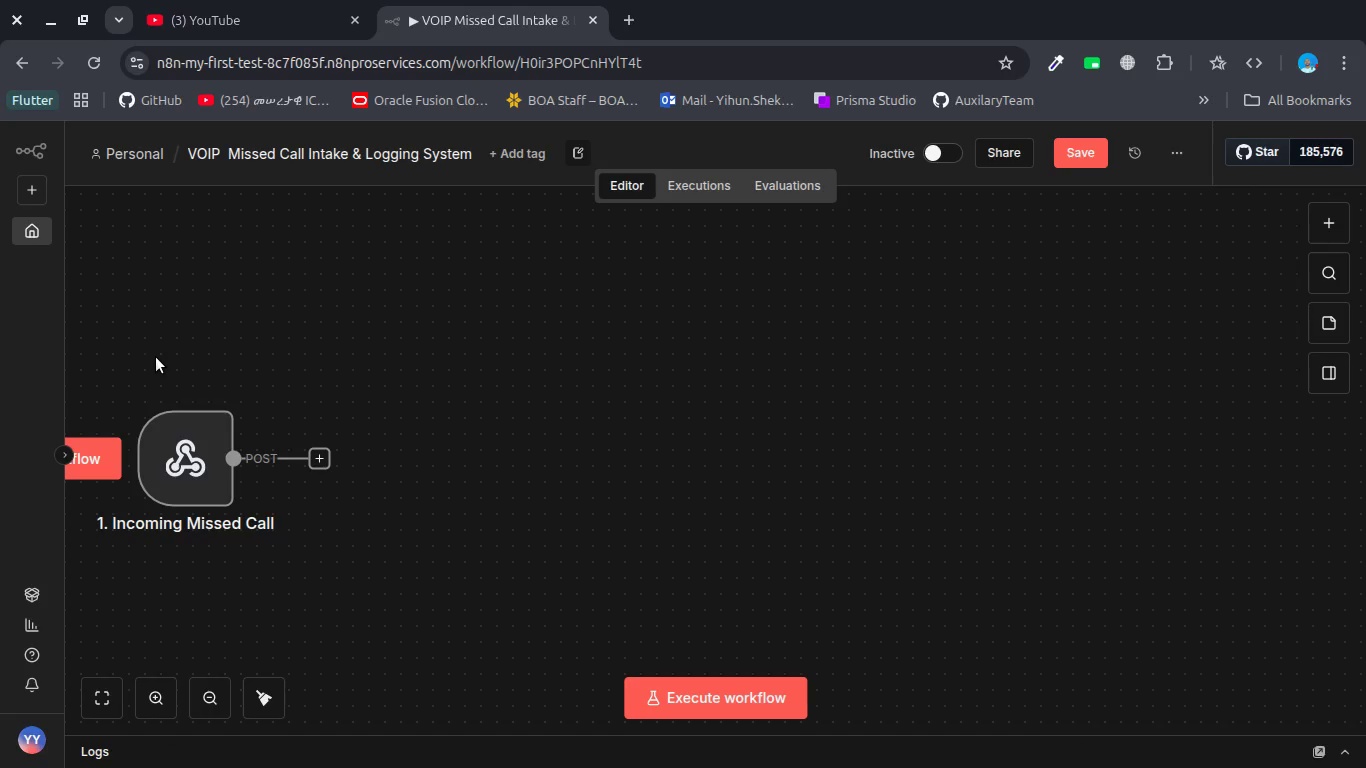 
key(Shift+S)
 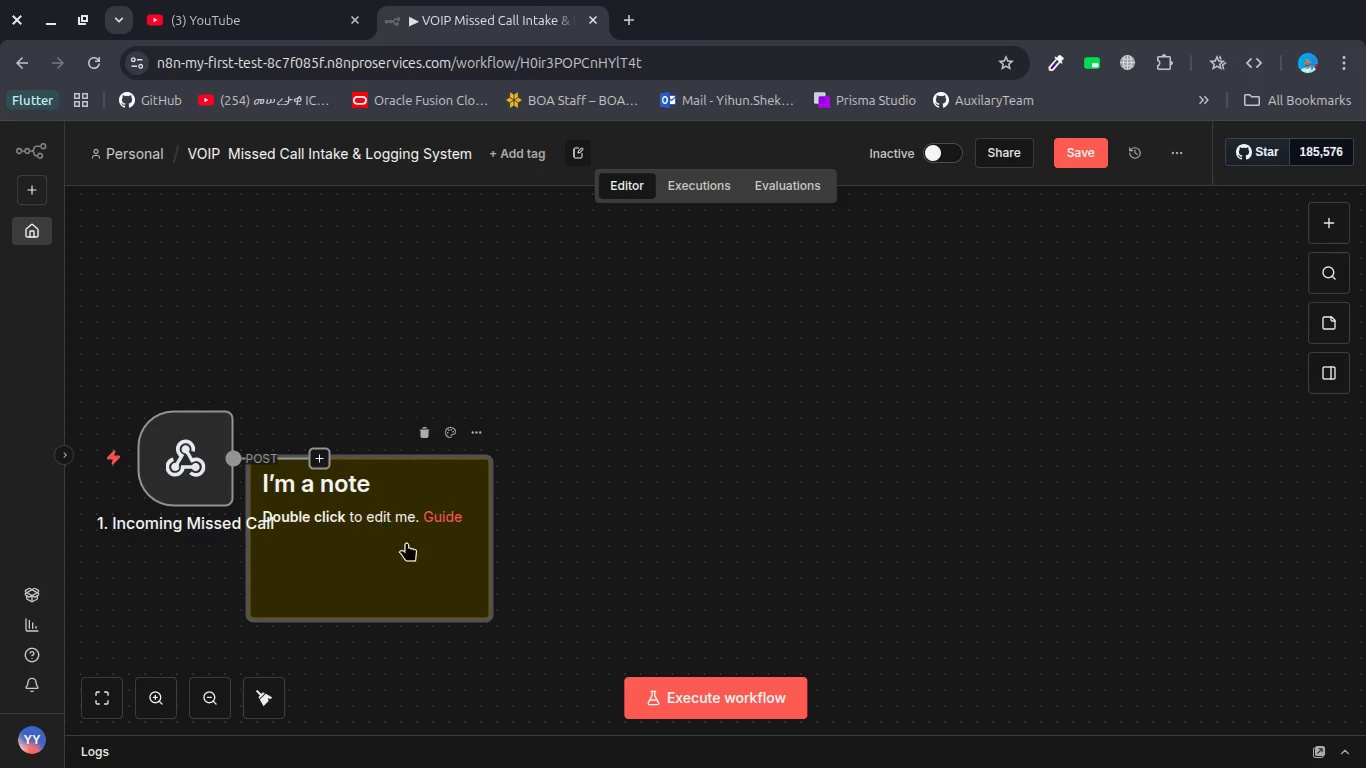 
left_click_drag(start_coordinate=[415, 566], to_coordinate=[251, 338])
 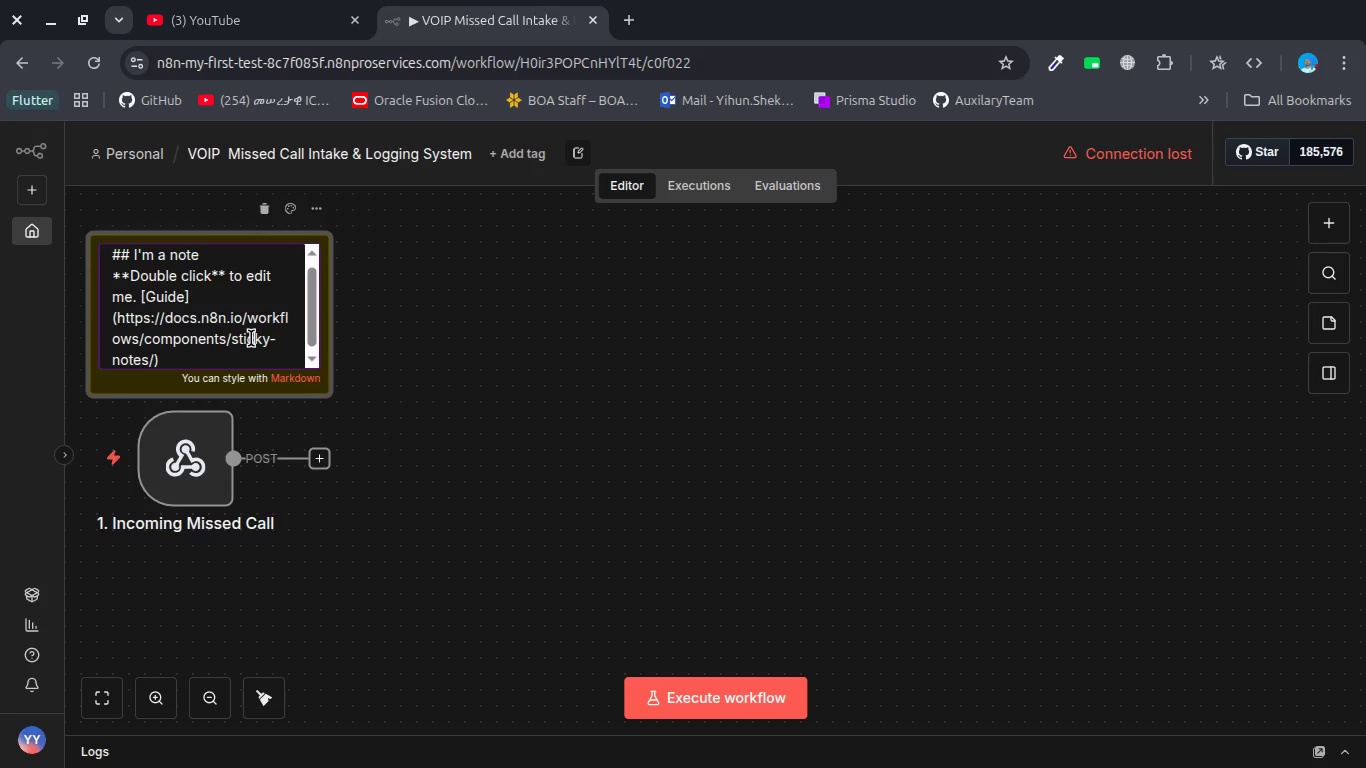 
key(Control+A)
 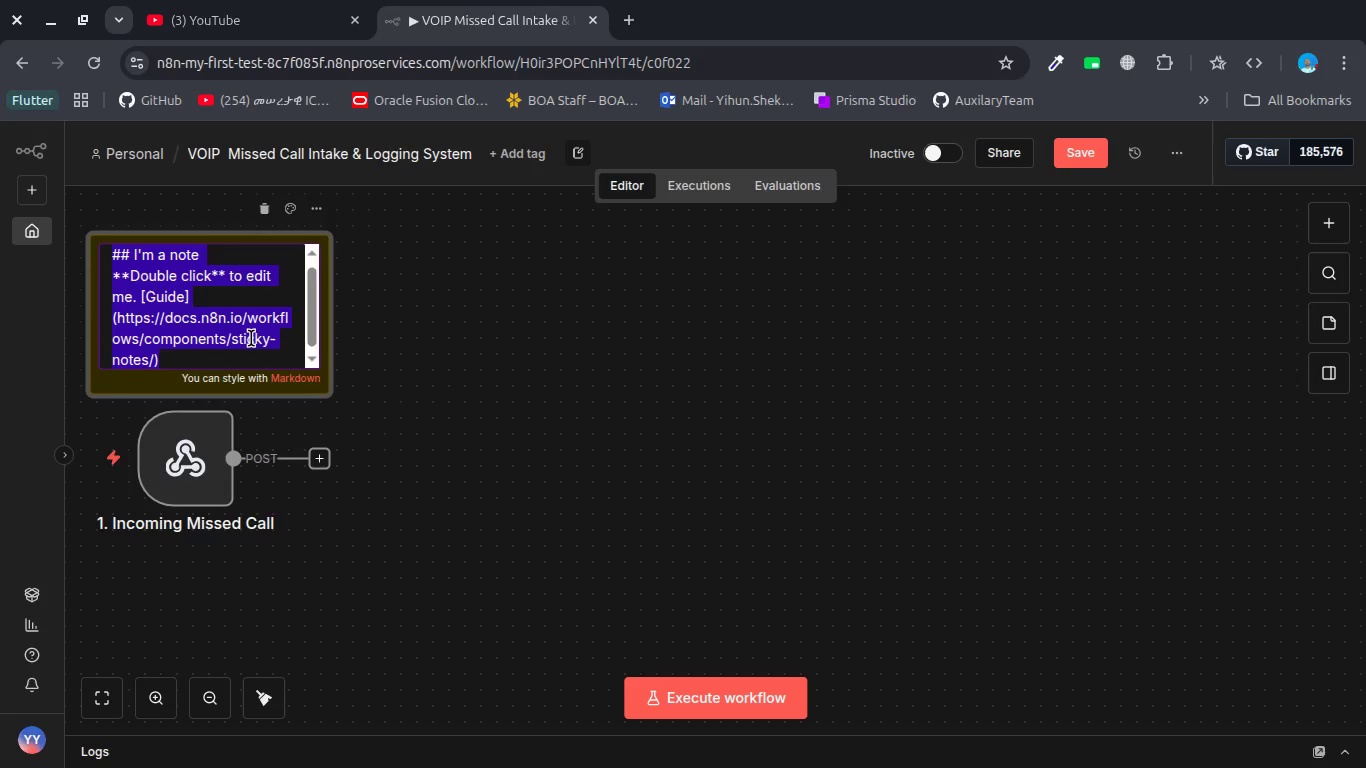 
key(Backspace)
type(**act s)
key(Backspace)
key(Backspace)
key(Backspace)
key(Backspace)
key(Backspace)
key(Backspace)
type(Act as the realp)
key(Backspace)
type(-time entry point or missed call events rom external Voip)
key(Backspace)
key(Backspace)
key(Backspace)
type(OIP providers**)
 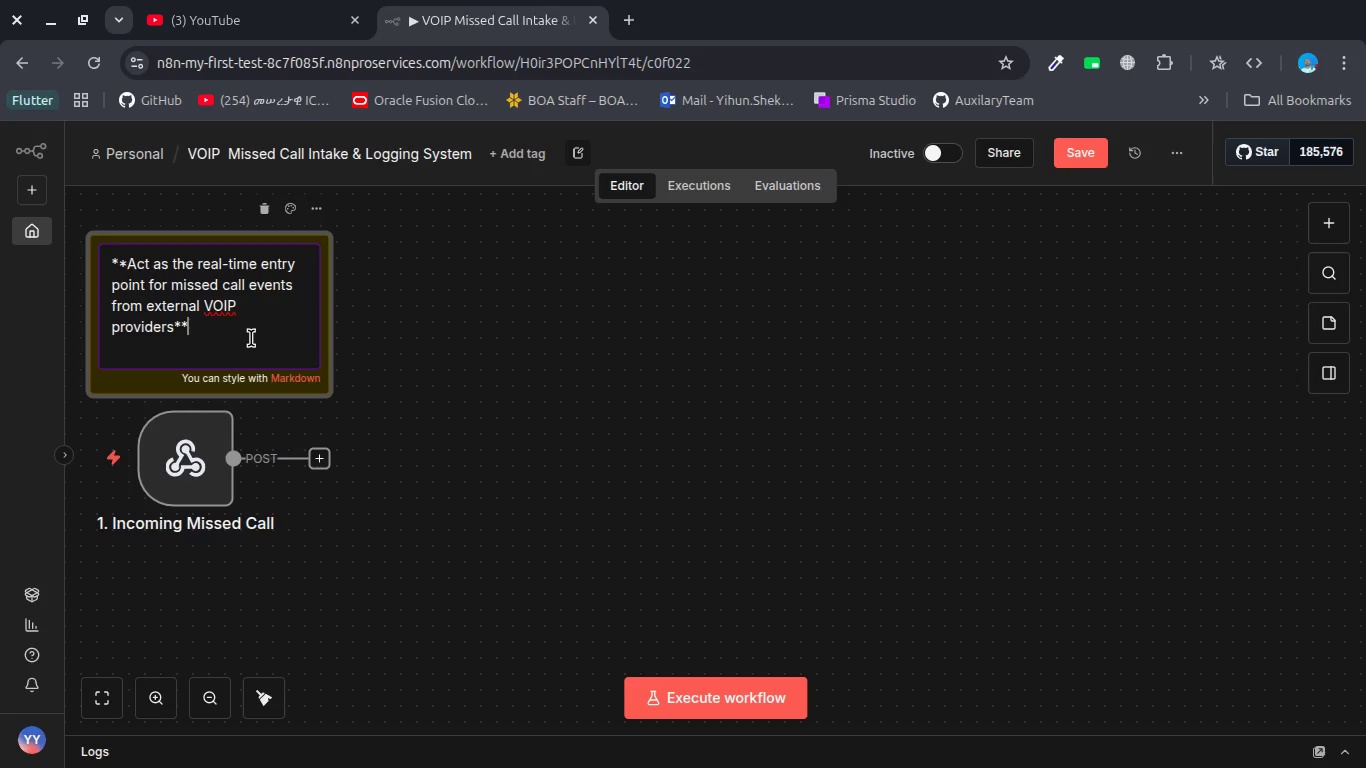 
hold_key(key=F, duration=0.34)
 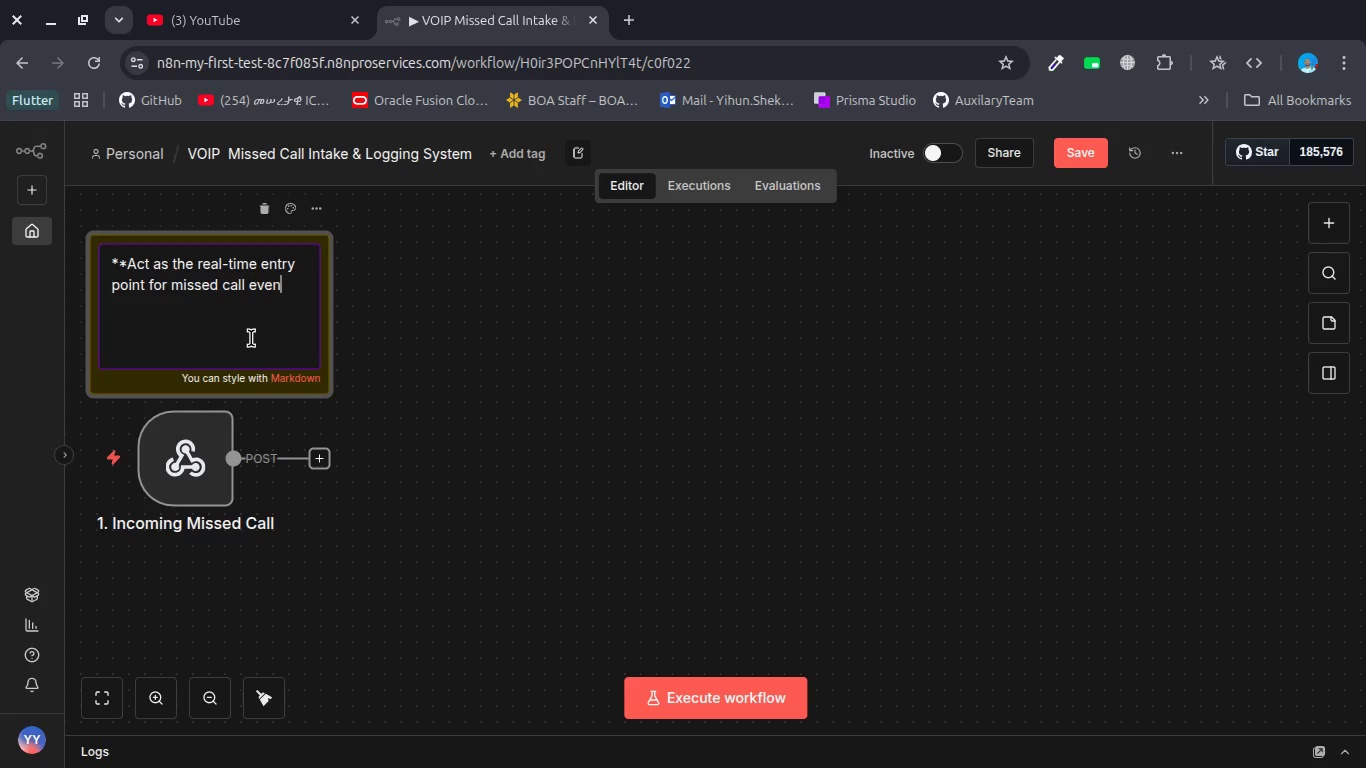 
hold_key(key=F, duration=0.3)
 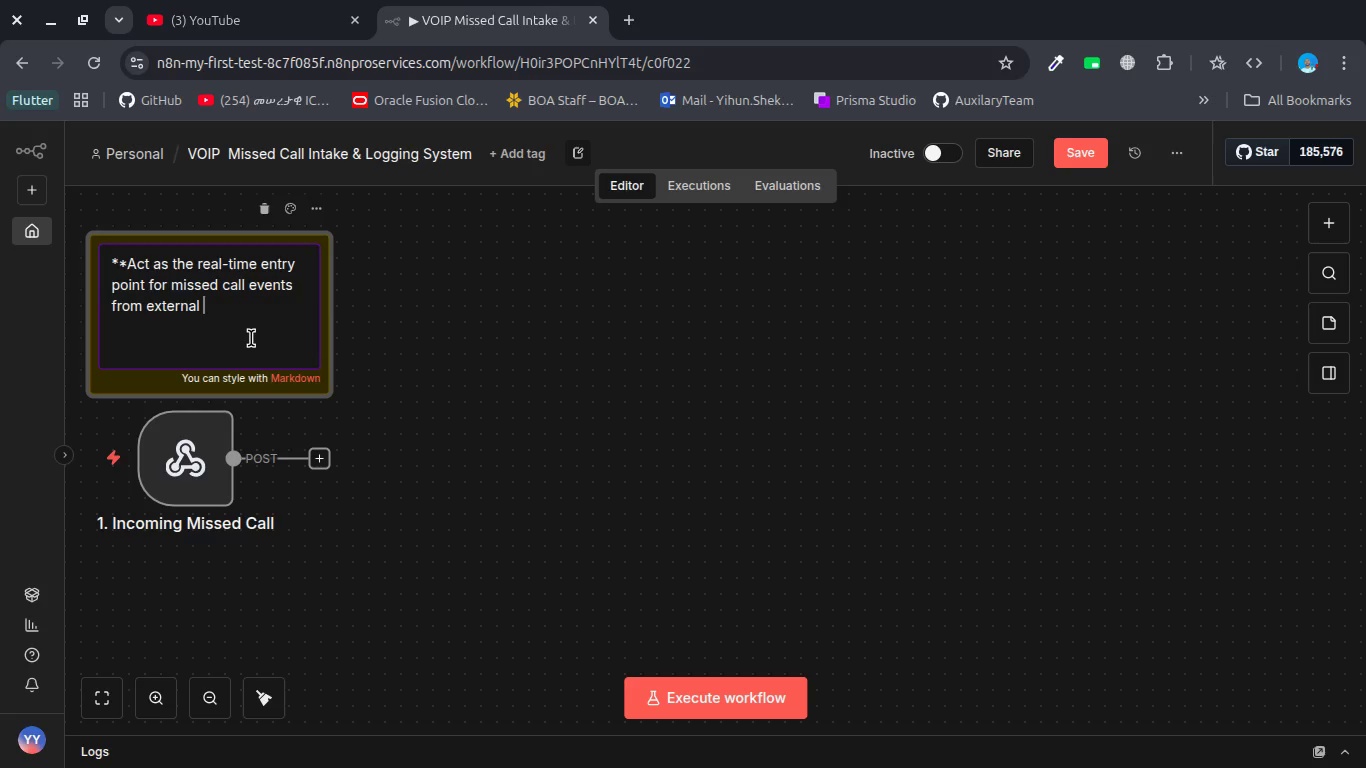 
left_click([362, 360])
 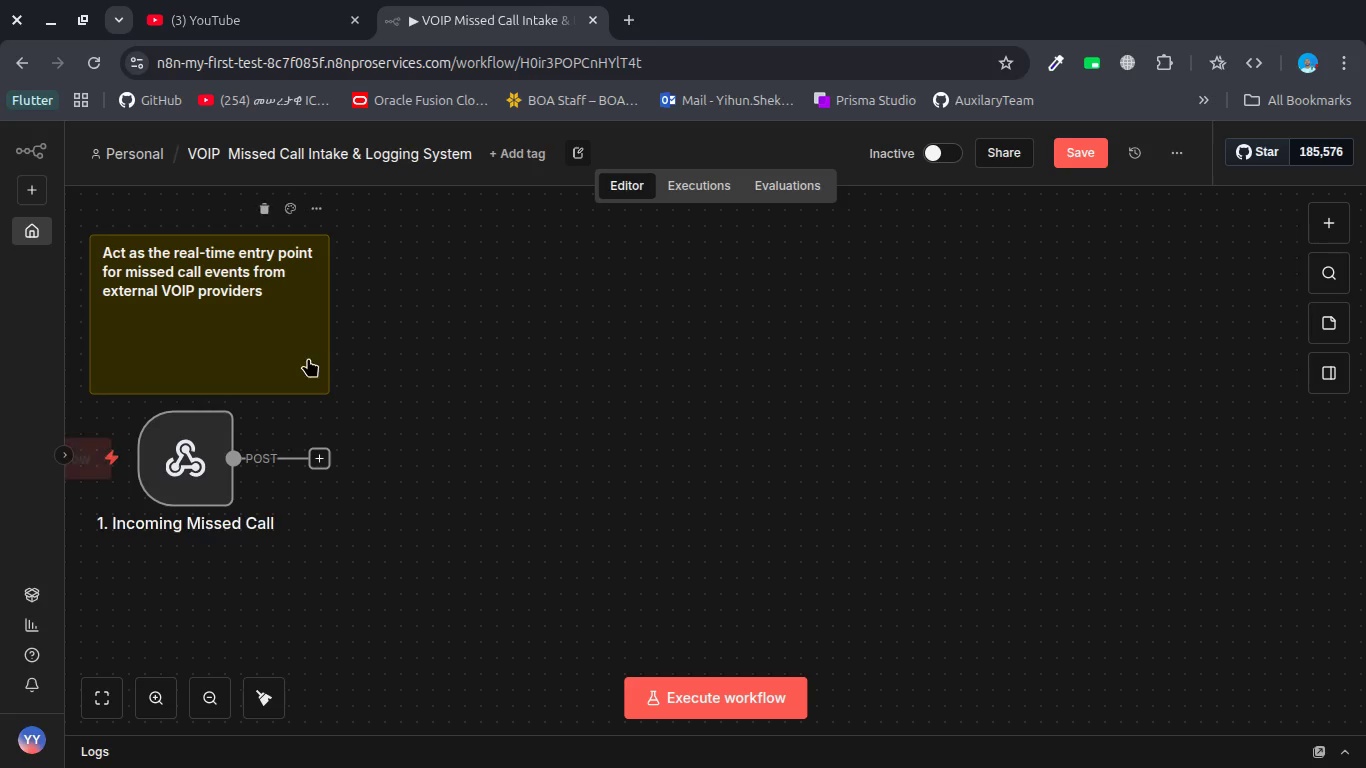 
left_click([307, 358])
 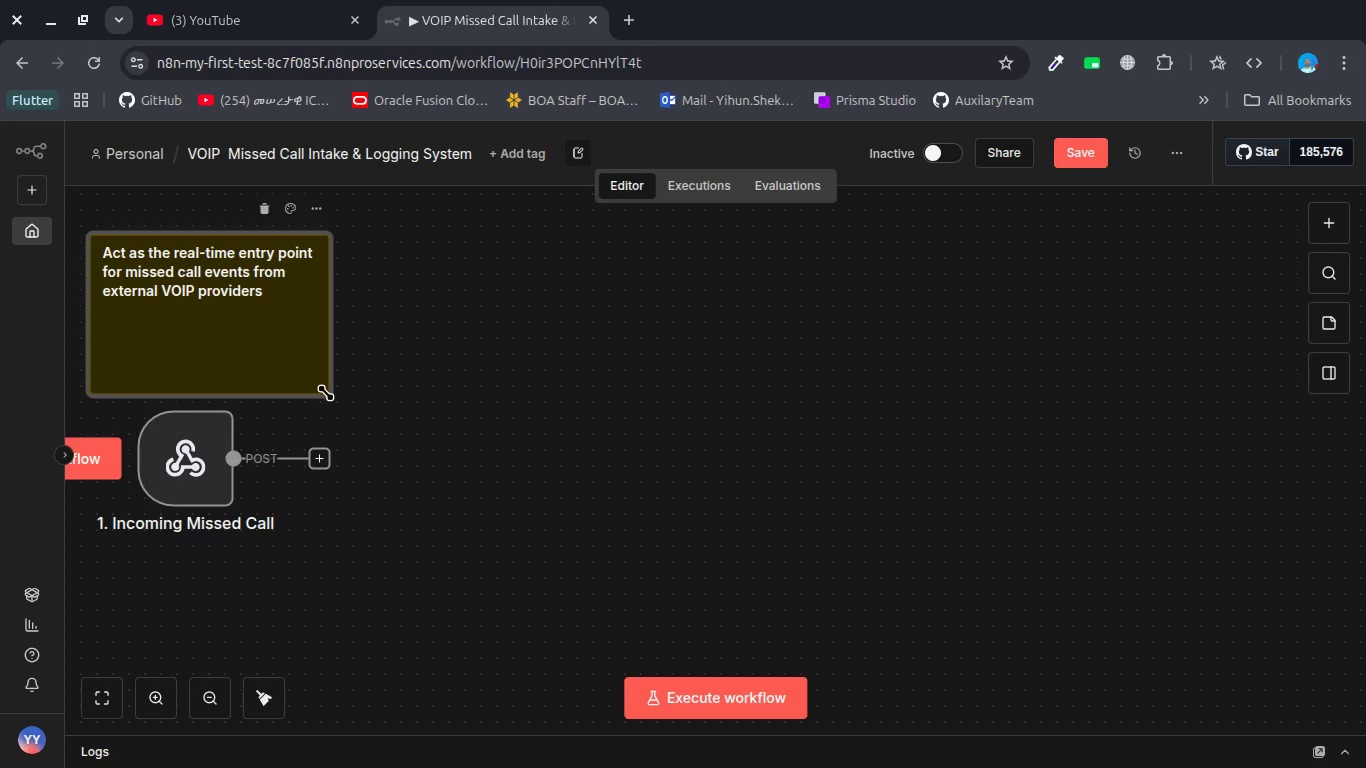 
left_click_drag(start_coordinate=[326, 393], to_coordinate=[325, 292])
 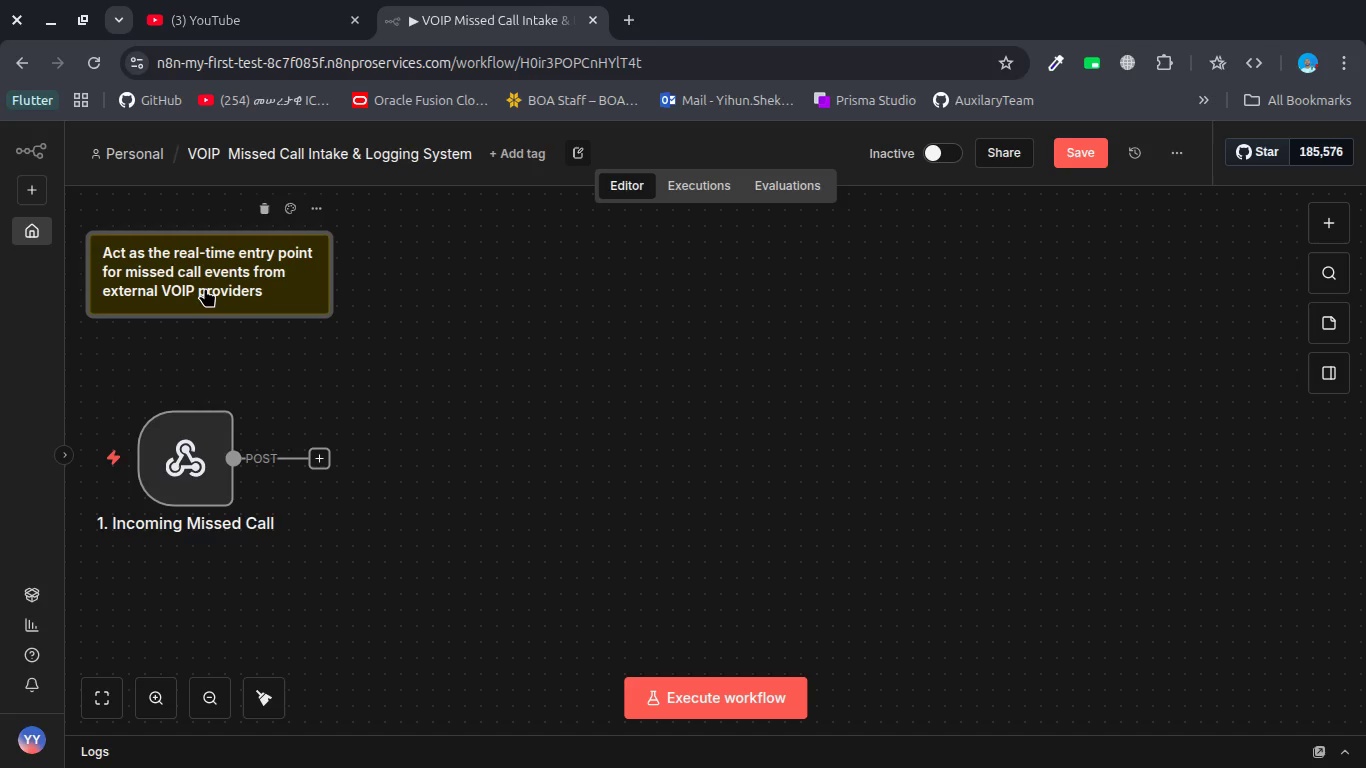 
left_click_drag(start_coordinate=[205, 288], to_coordinate=[209, 371])
 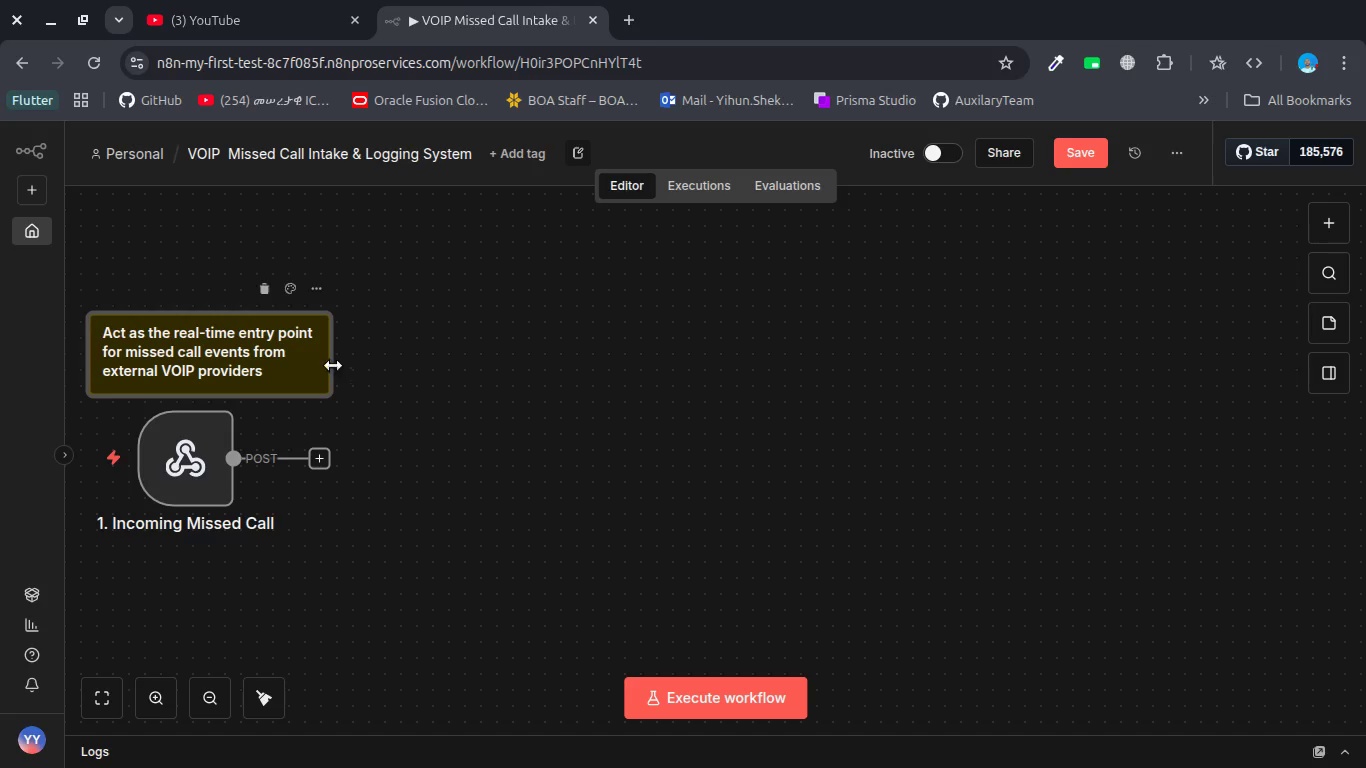 
left_click_drag(start_coordinate=[332, 365], to_coordinate=[313, 366])
 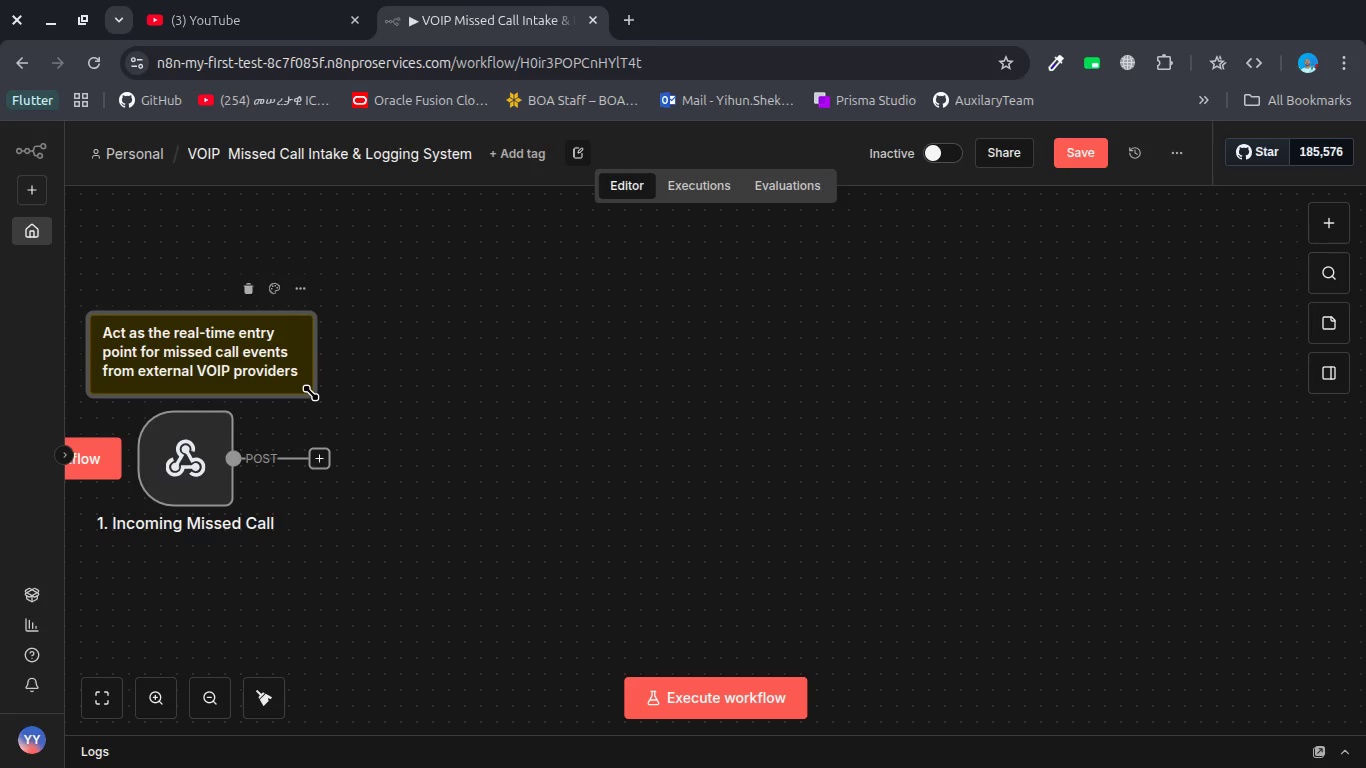 
left_click_drag(start_coordinate=[311, 393], to_coordinate=[321, 405])
 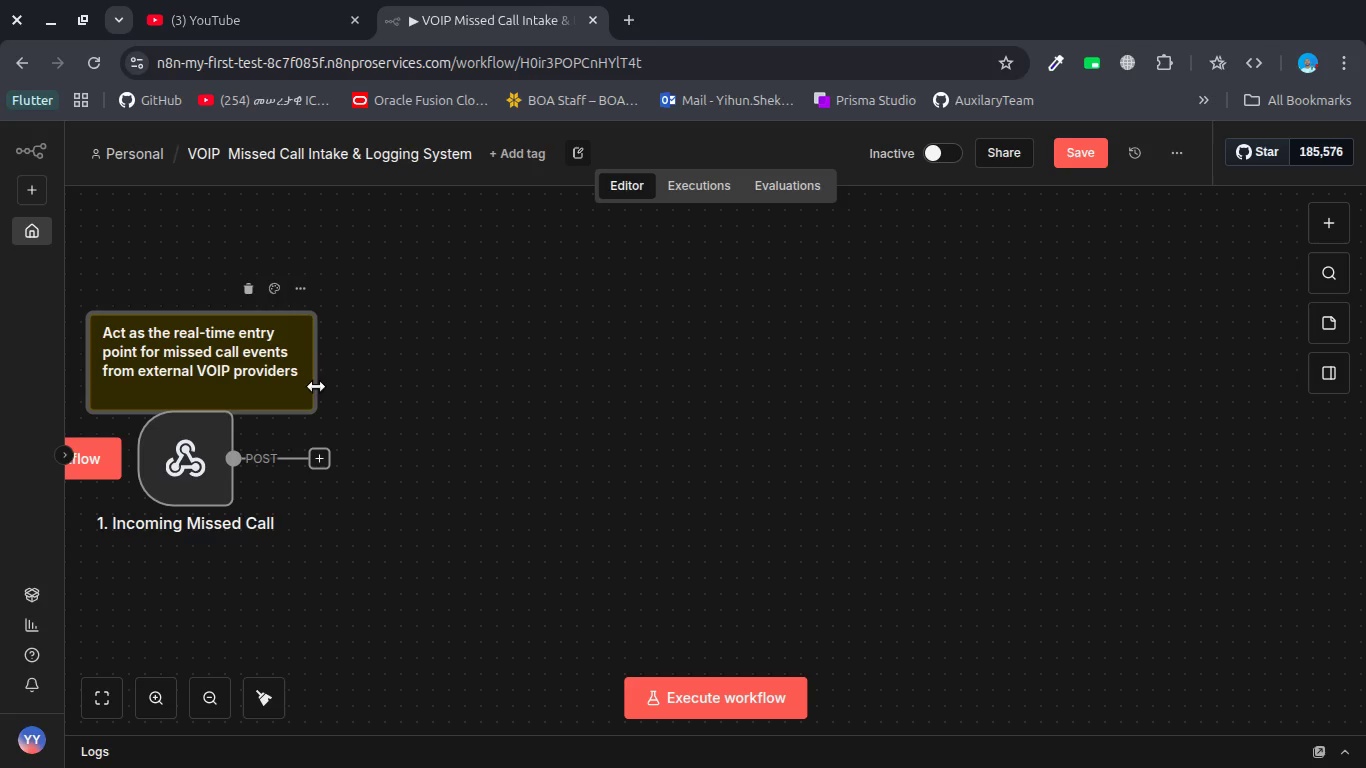 
left_click_drag(start_coordinate=[315, 386], to_coordinate=[279, 382])
 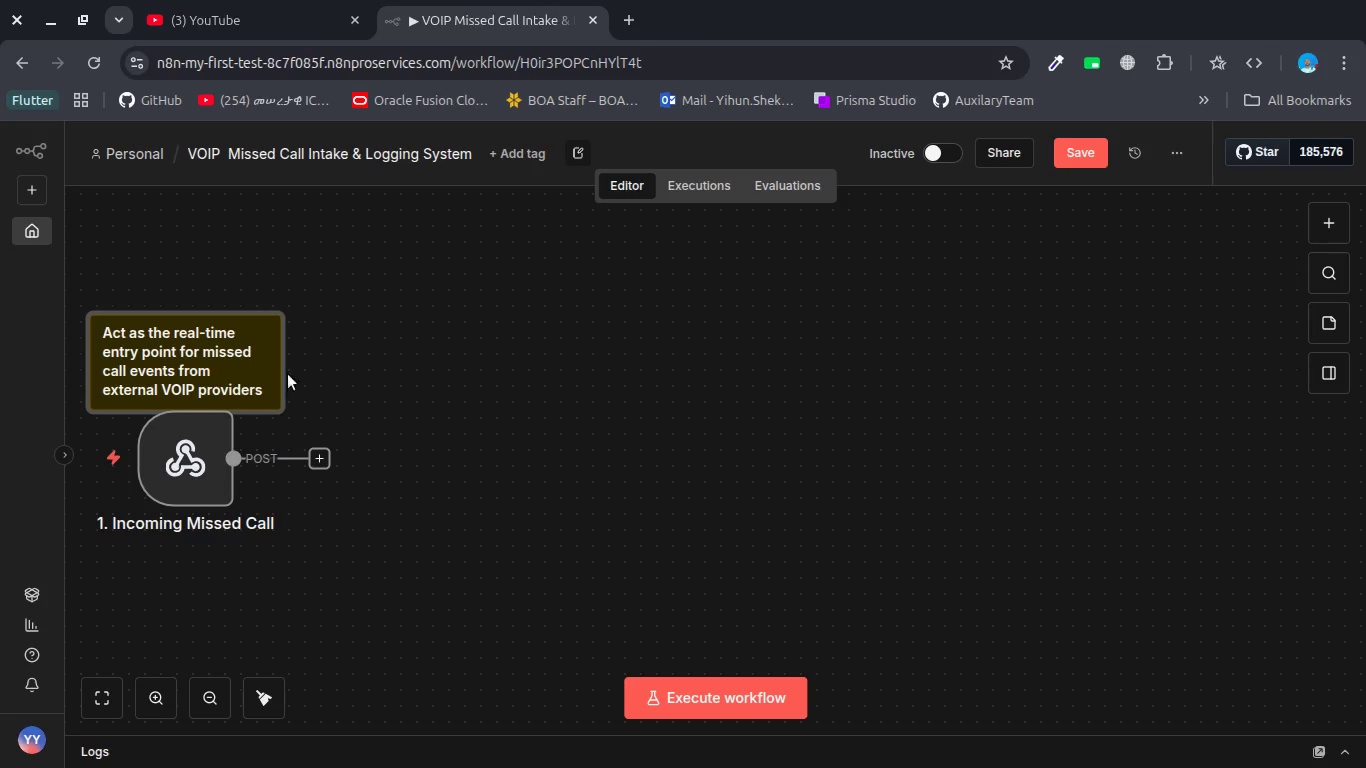 
mouse_move([241, 359])
 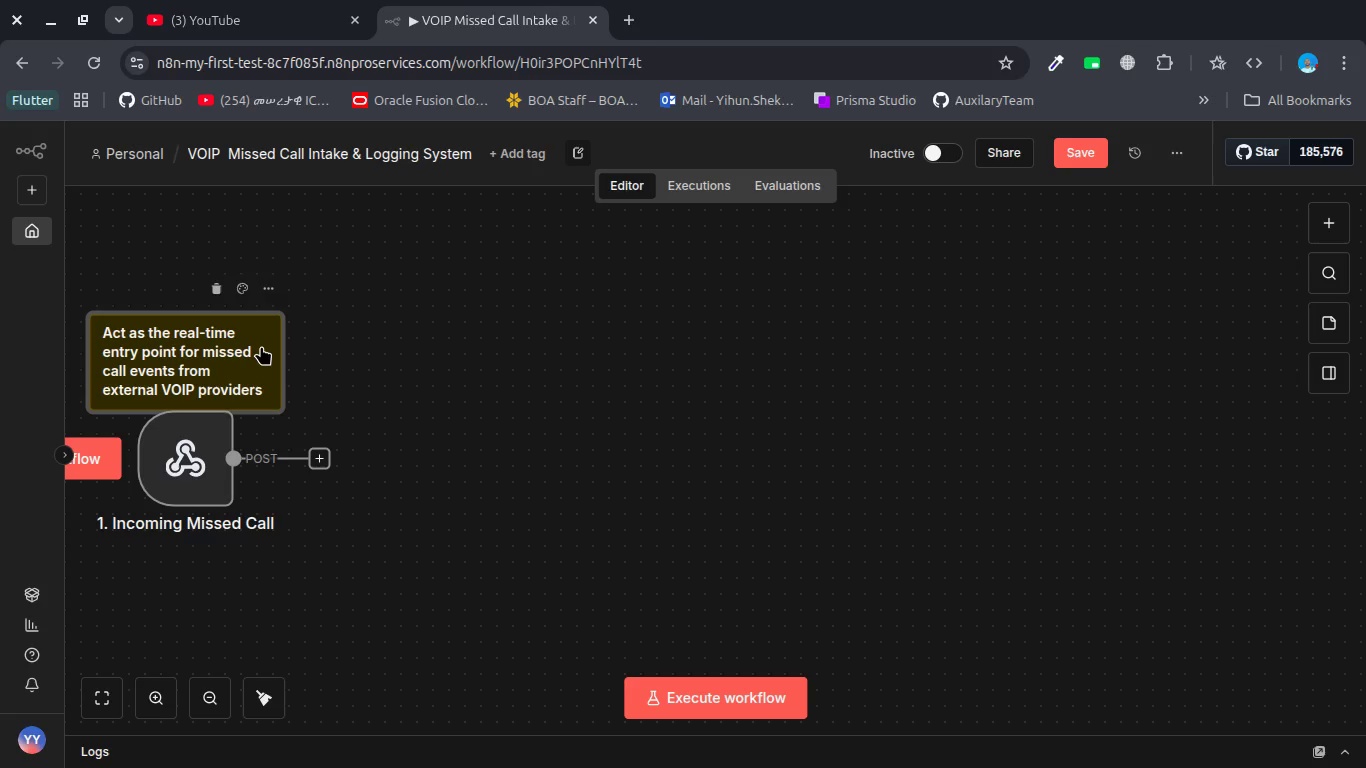 
left_click_drag(start_coordinate=[261, 346], to_coordinate=[274, 330])
 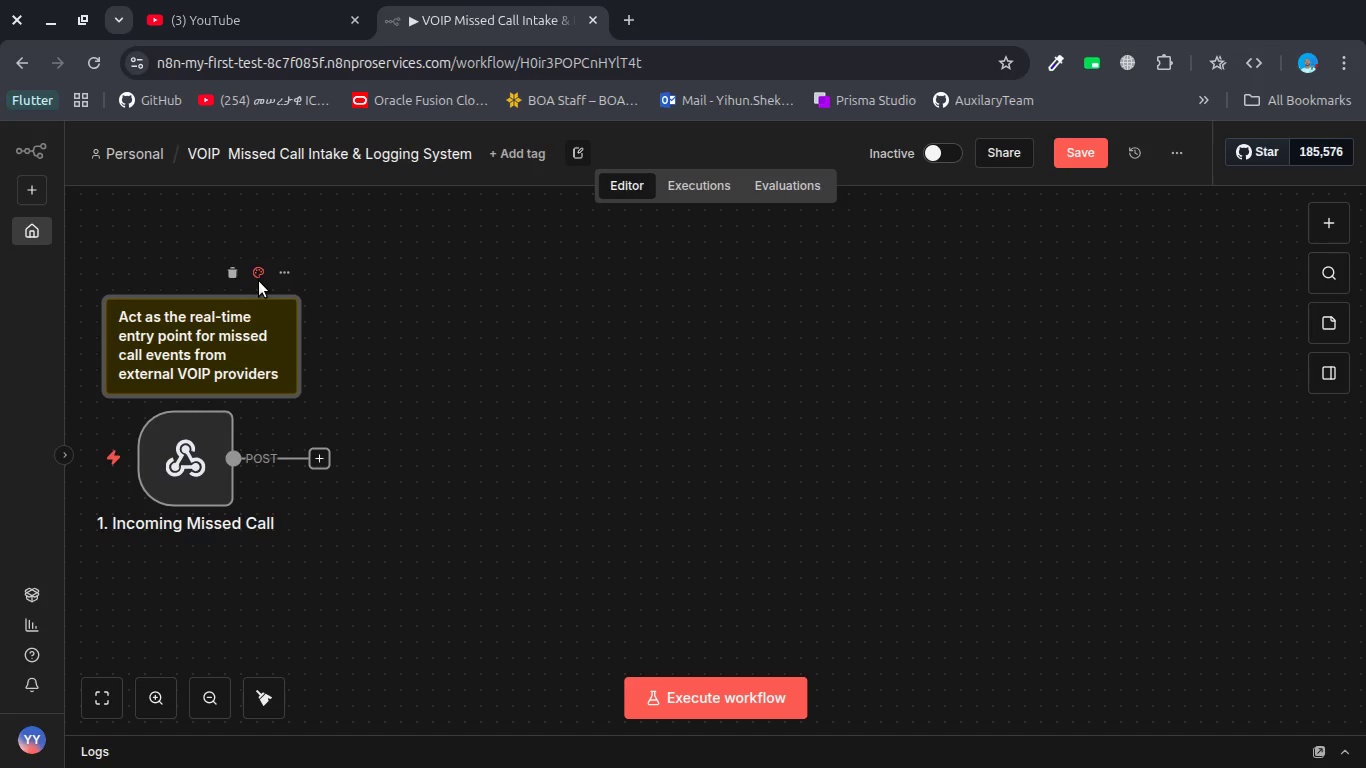 
left_click([259, 281])
 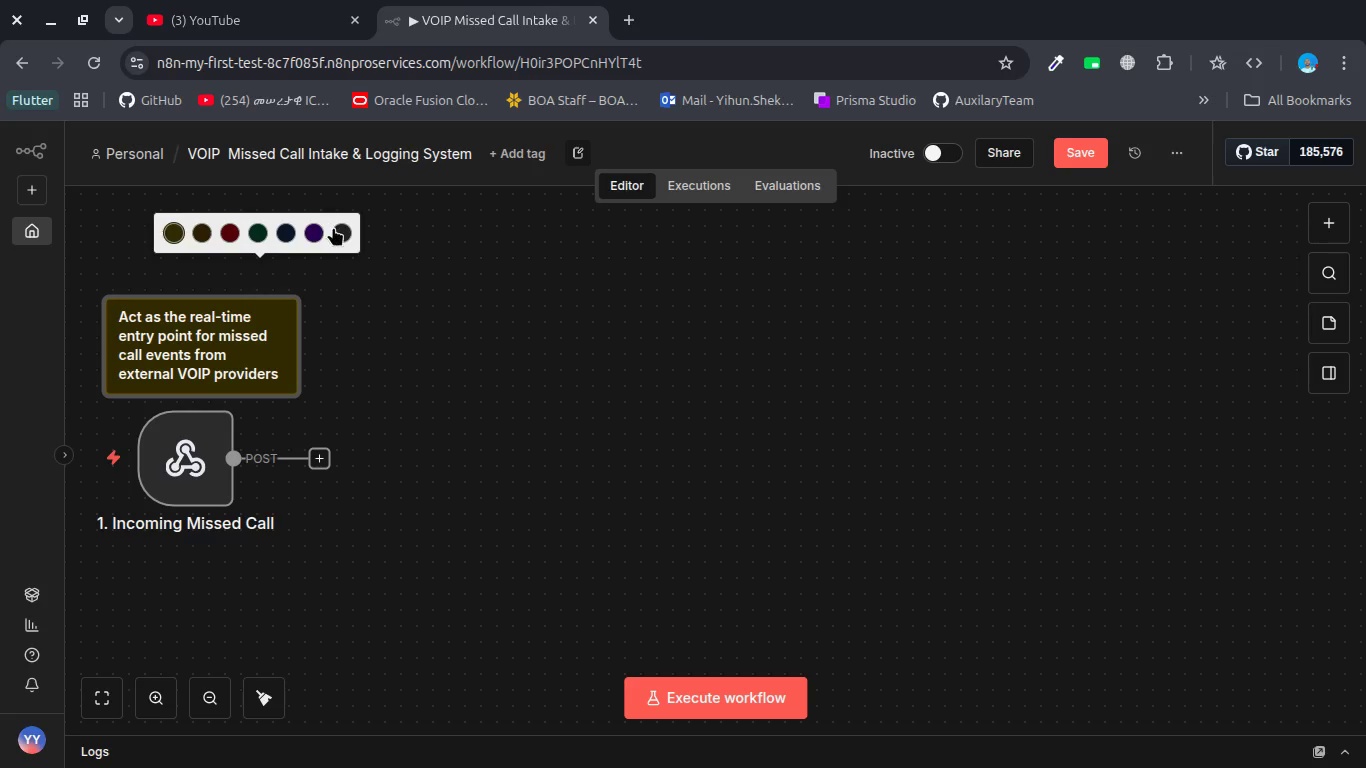 
left_click([339, 234])
 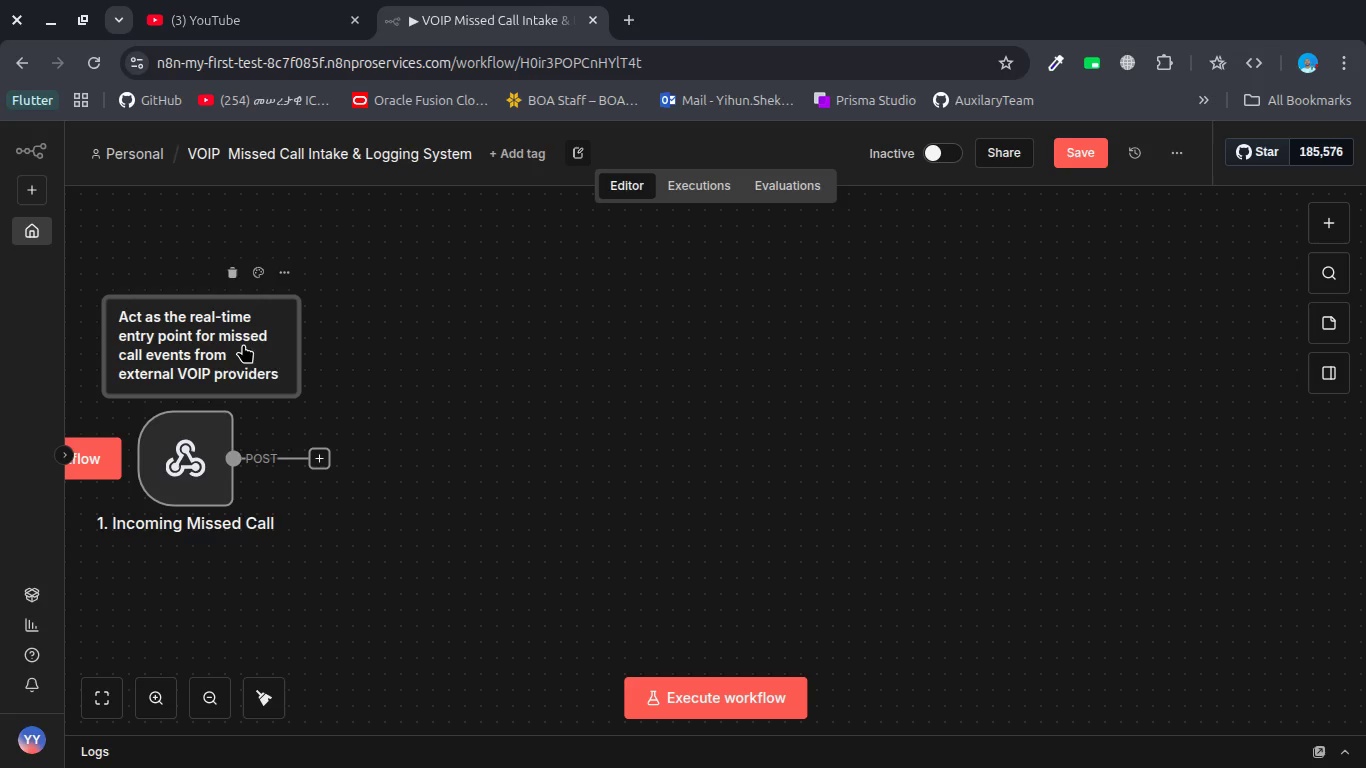 
wait(5.45)
 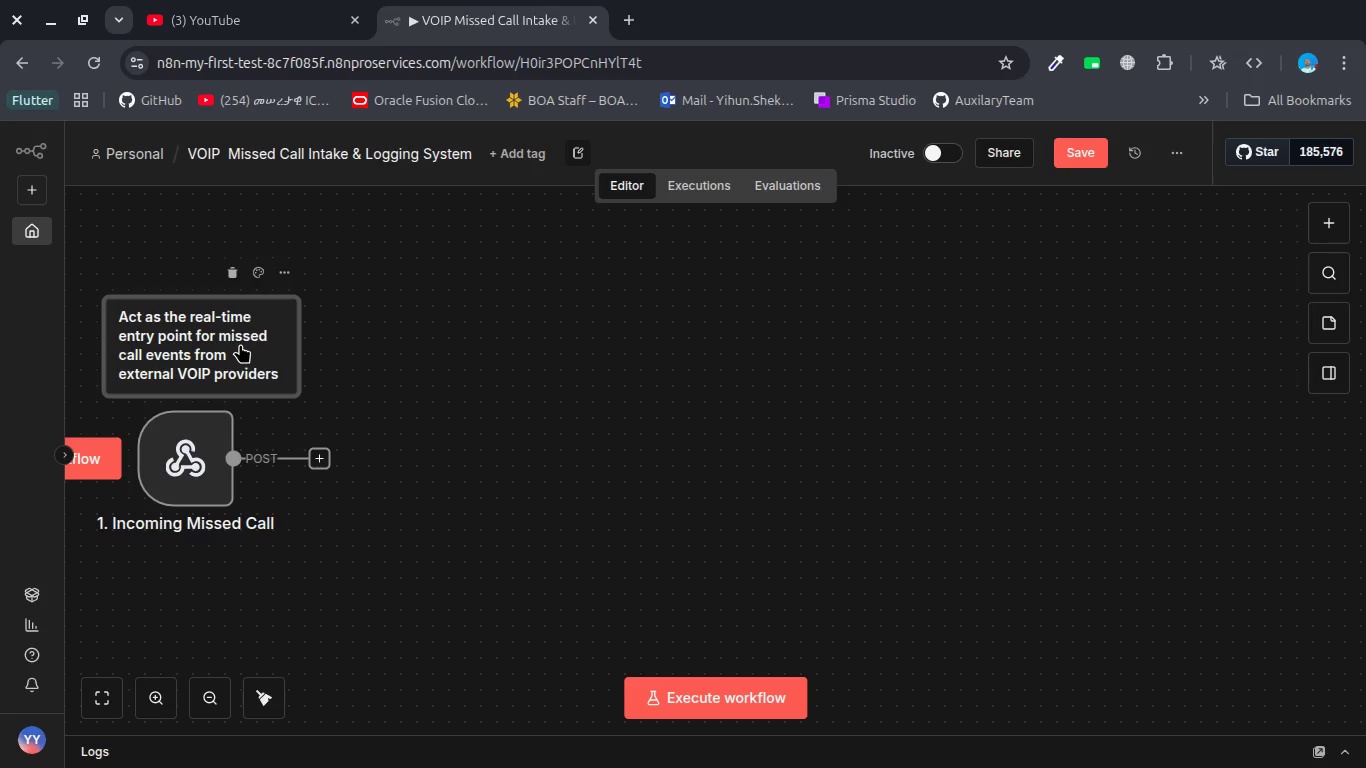 
left_click([326, 457])
 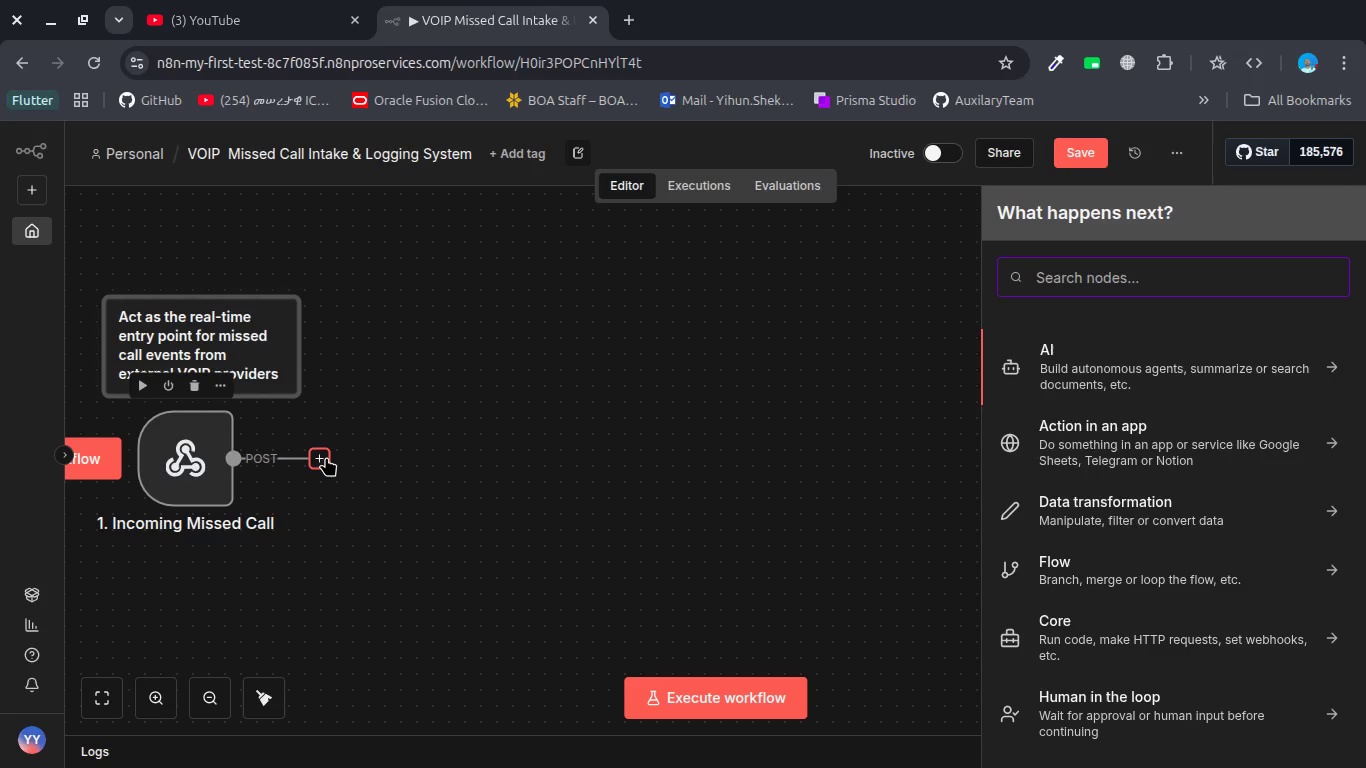 
wait(8.21)
 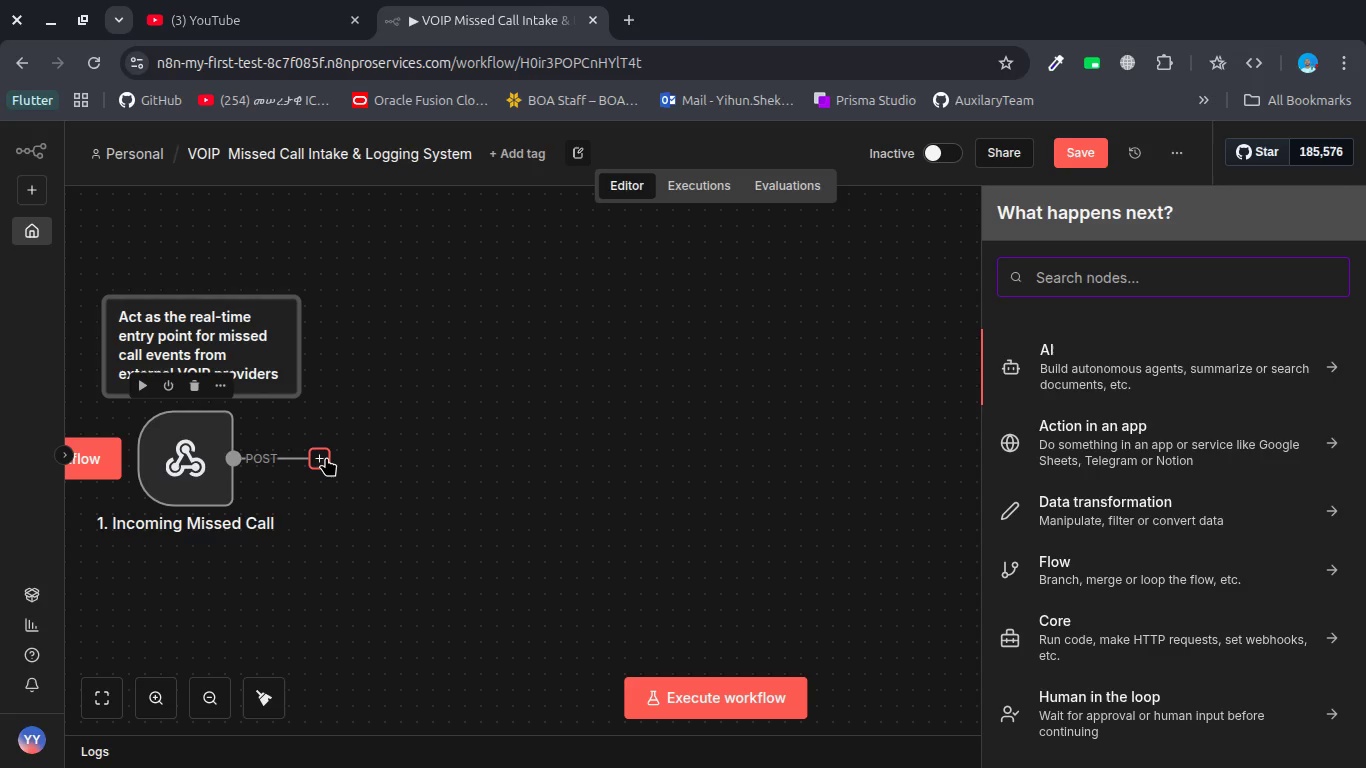 
type(if)
 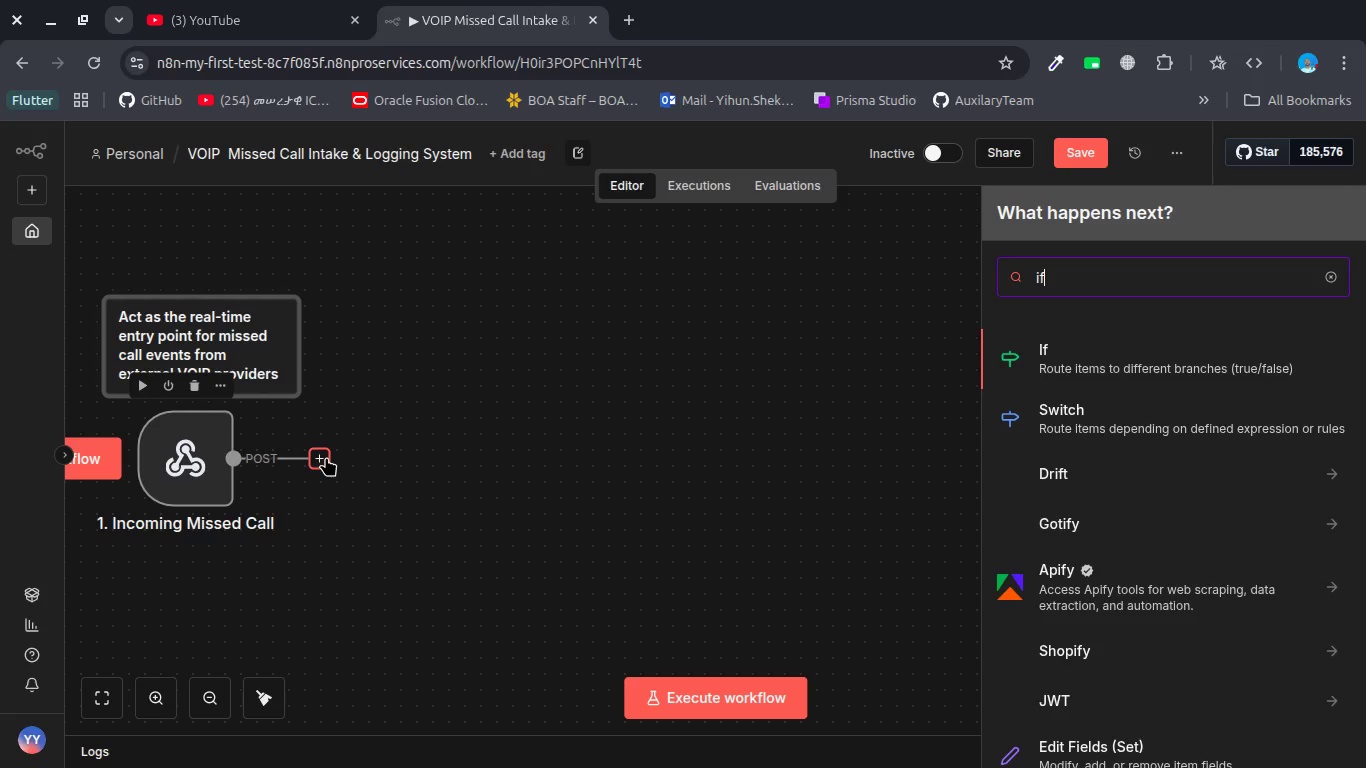 
key(Enter)
 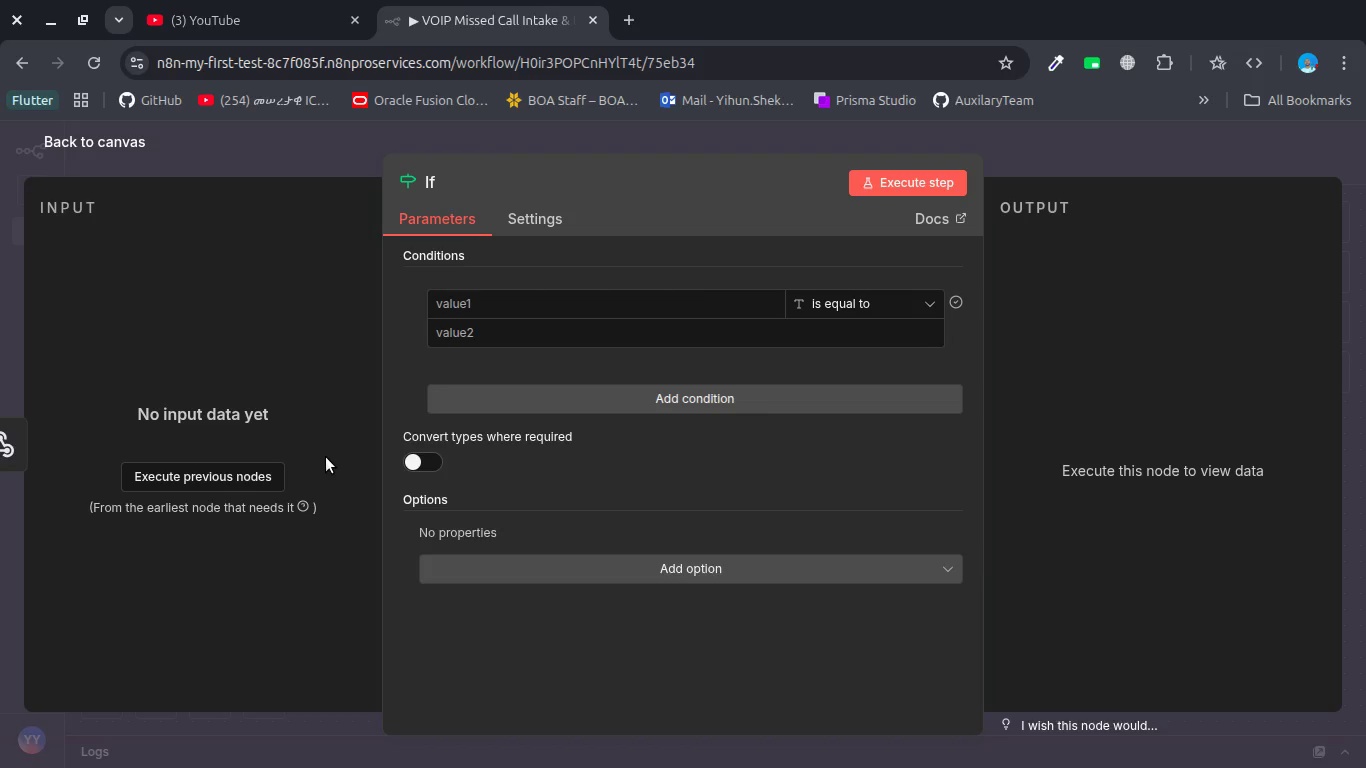 
wait(8.81)
 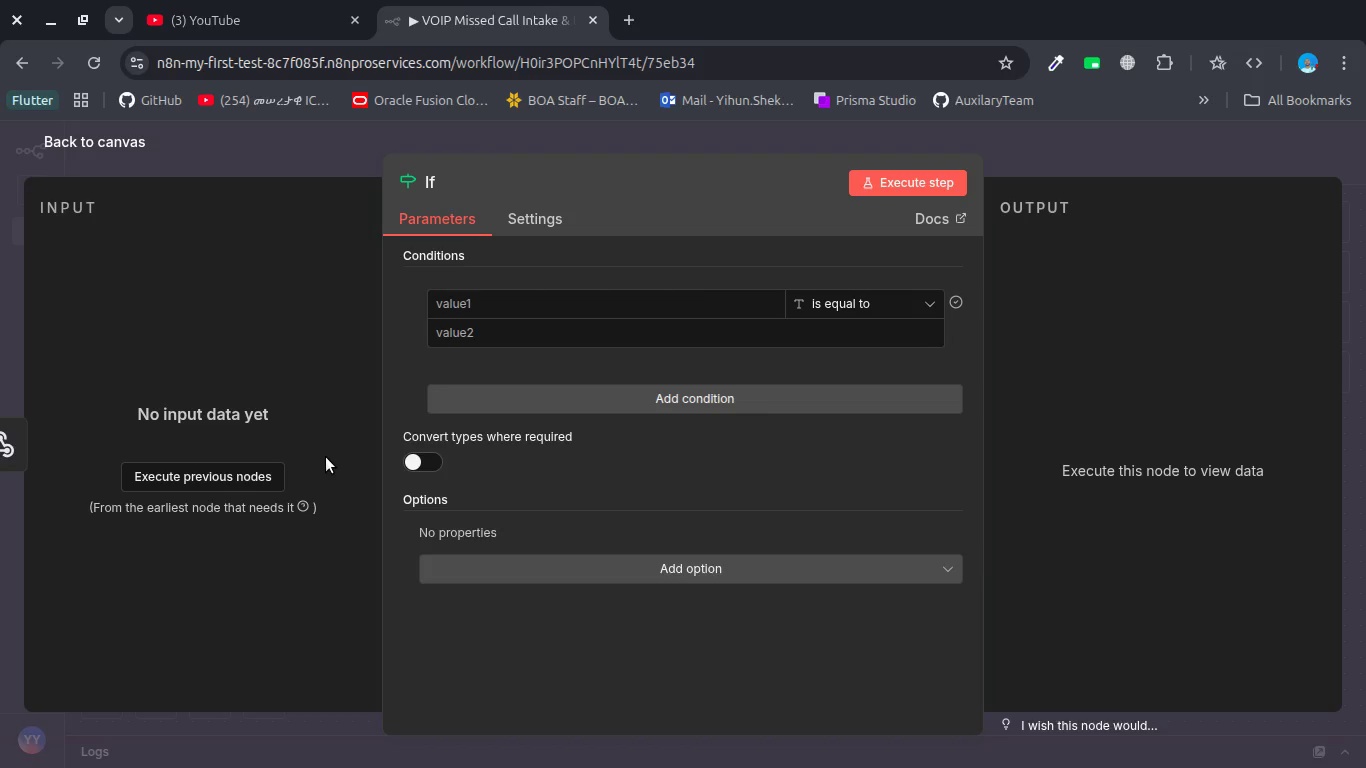 
left_click_drag(start_coordinate=[270, 253], to_coordinate=[294, 154])
 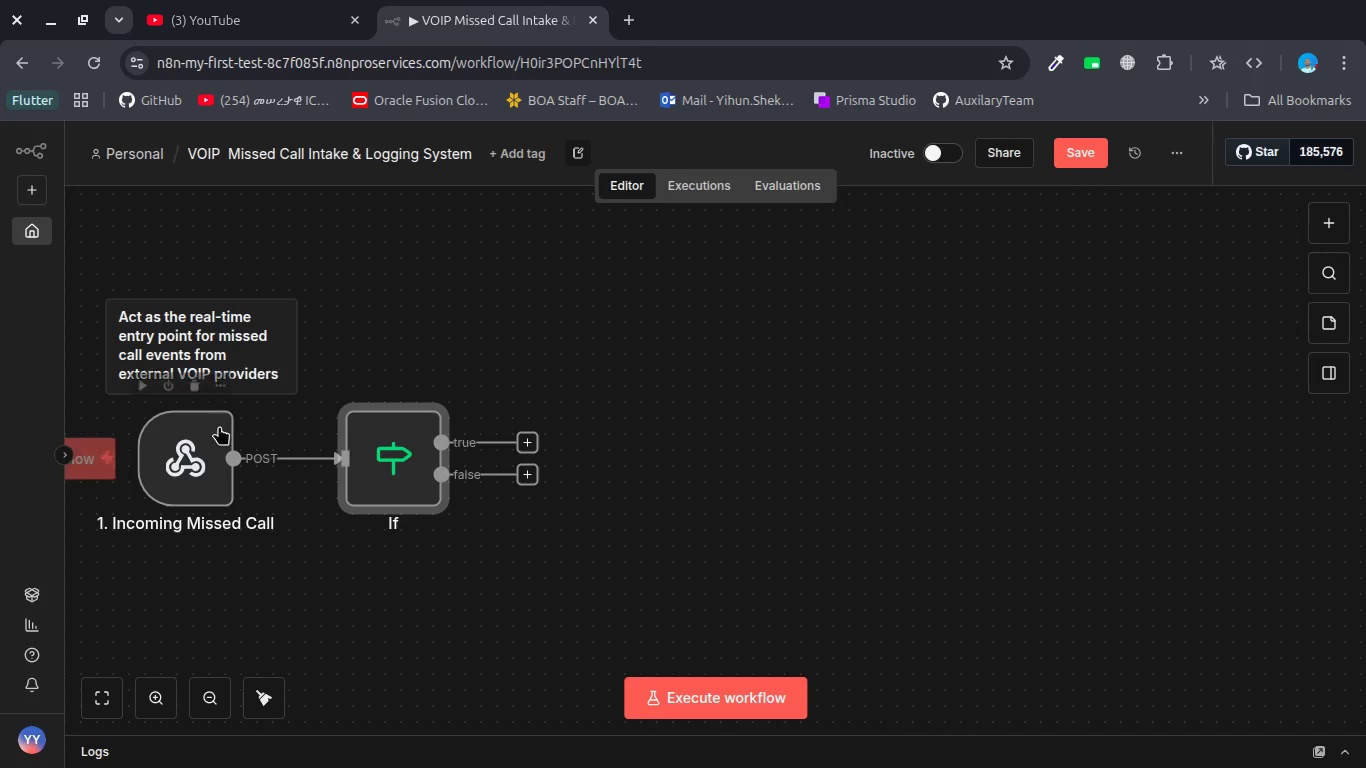 
double_click([191, 450])
 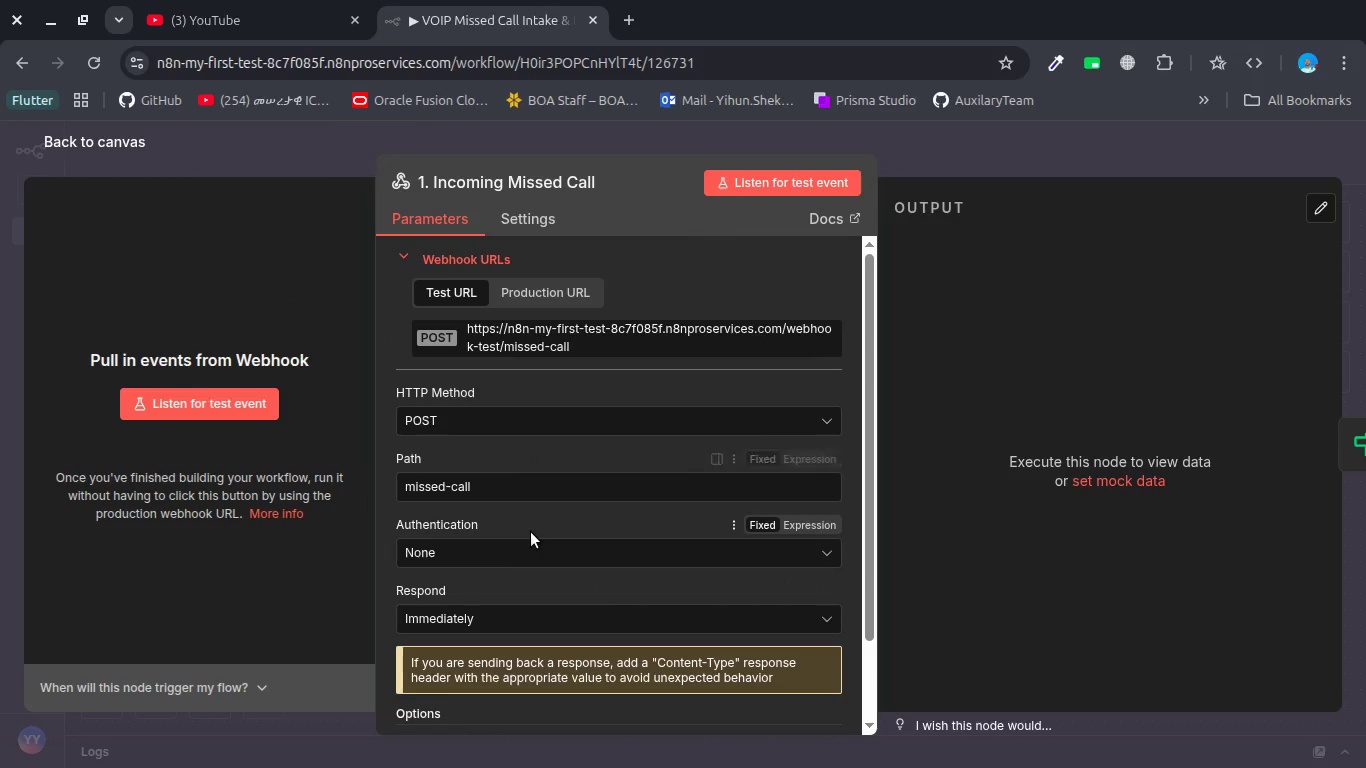 
scroll: coordinate [531, 532], scroll_direction: down, amount: 2.0
 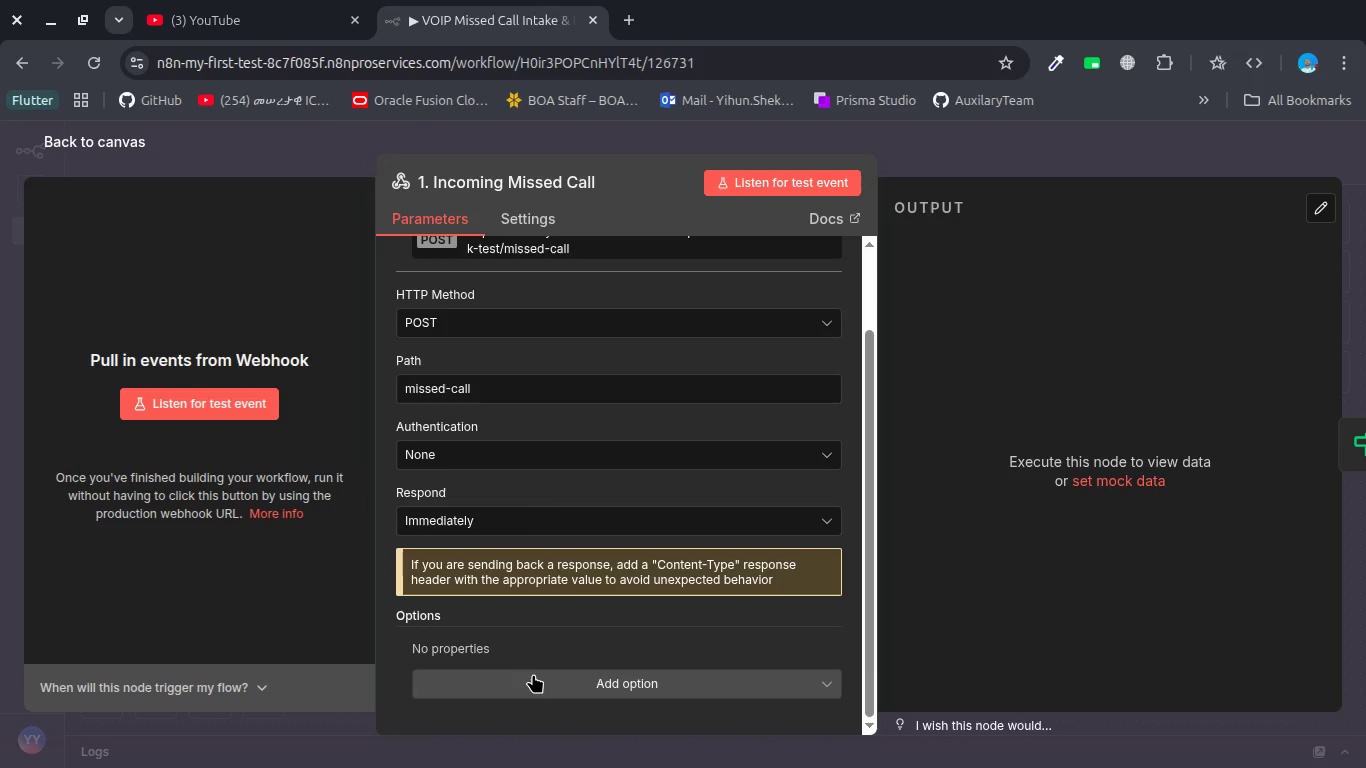 
left_click([531, 682])
 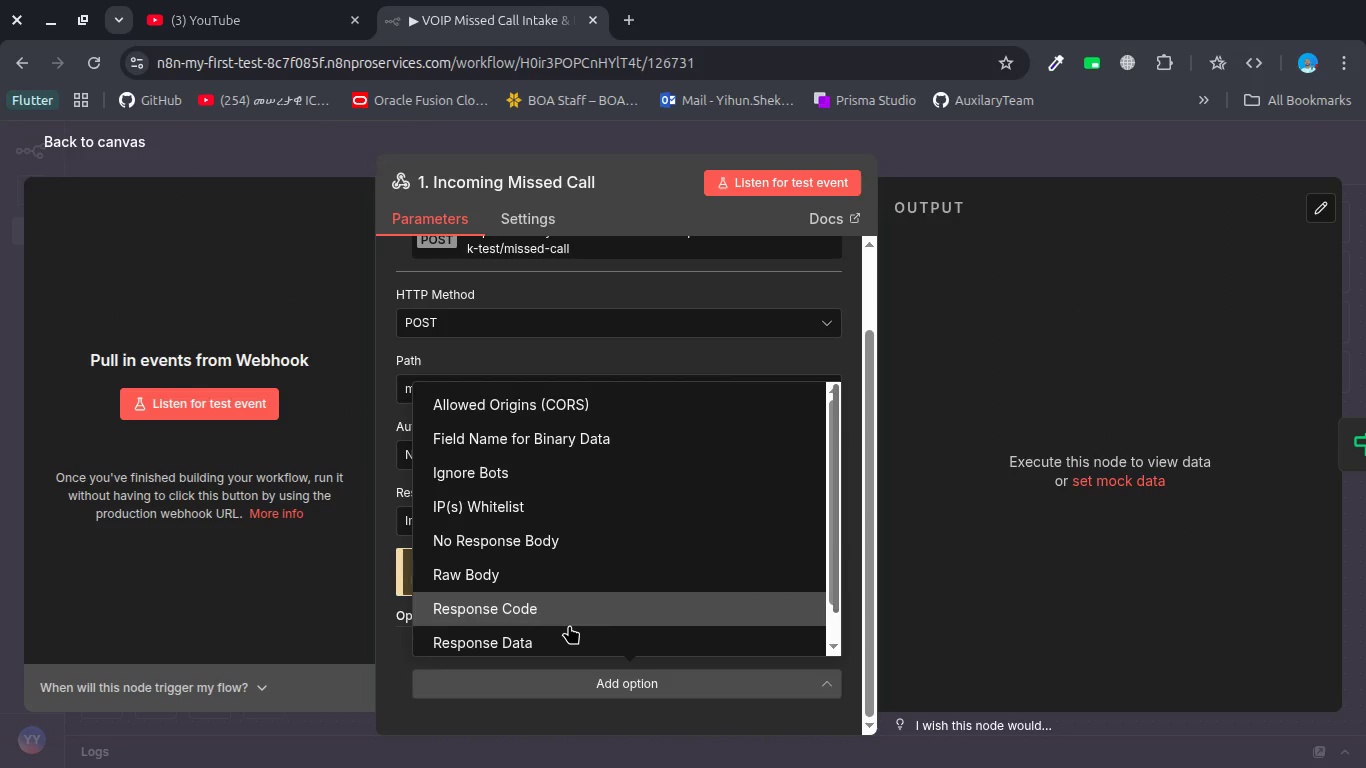 
left_click([569, 631])
 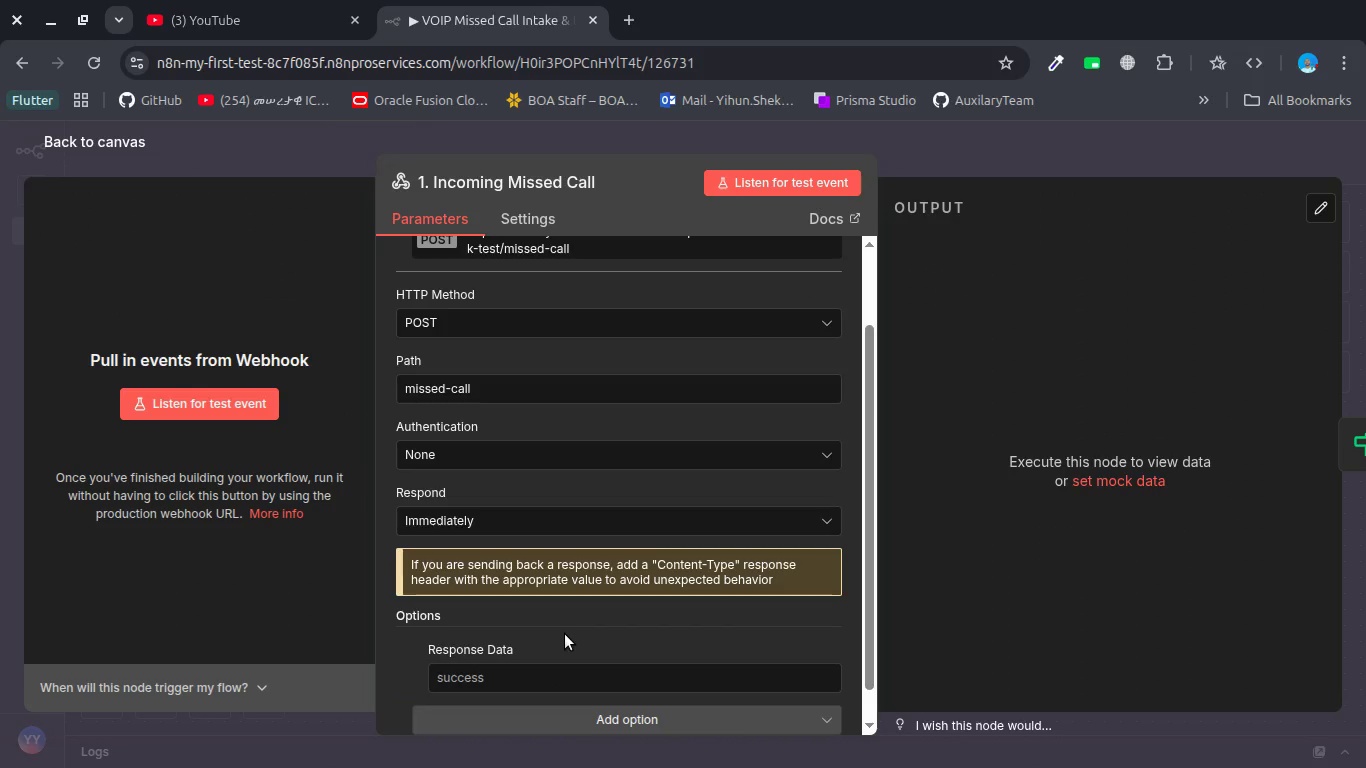 
scroll: coordinate [565, 634], scroll_direction: down, amount: 1.0
 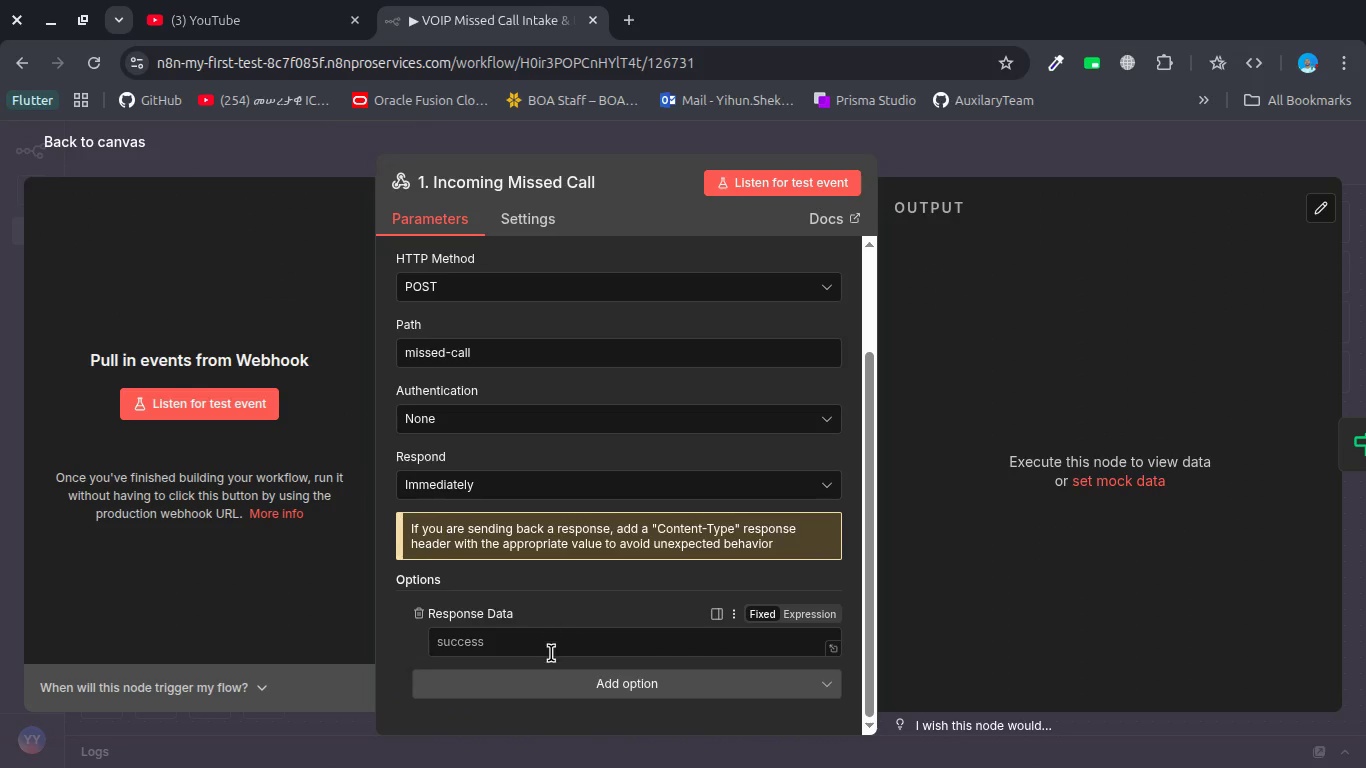 
left_click([551, 653])
 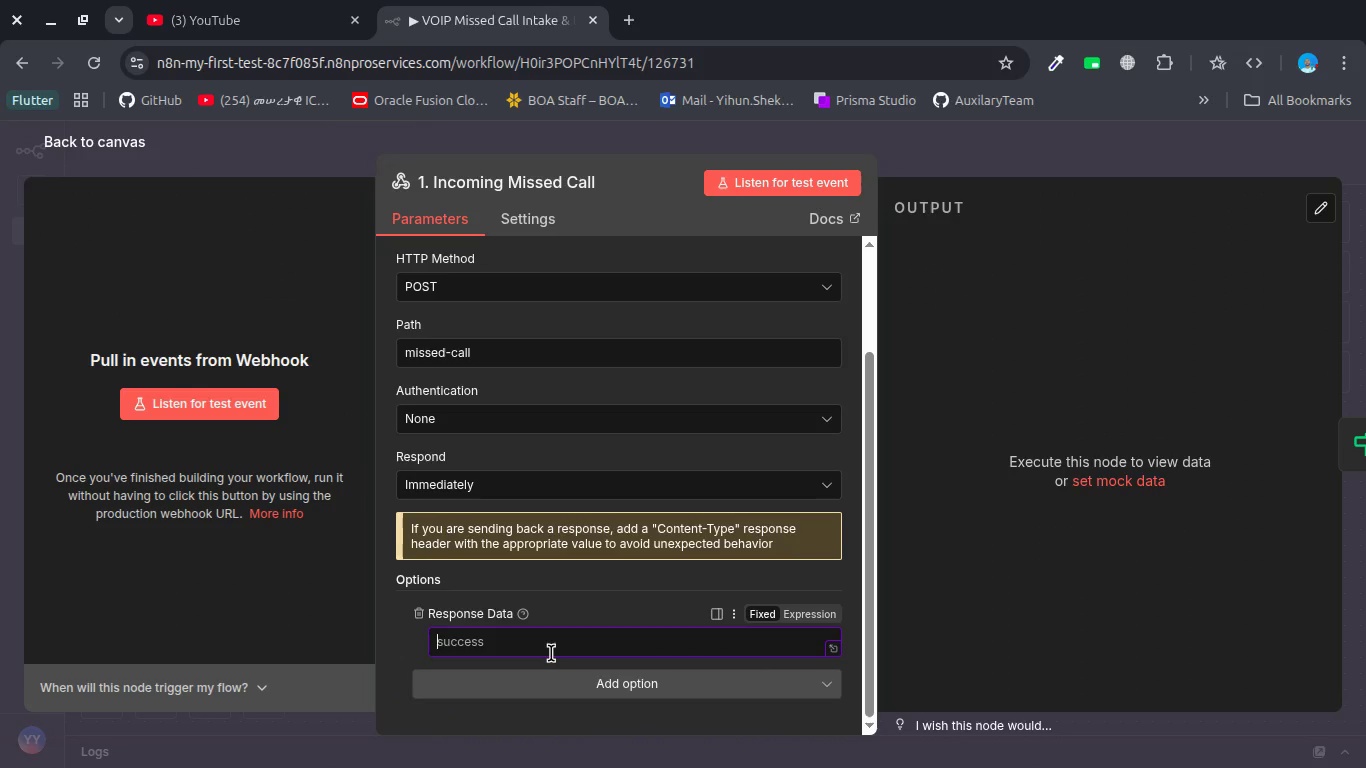 
type(MIssed Call re)
key(Backspace)
key(Backspace)
key(Backspace)
type( Recieved)
 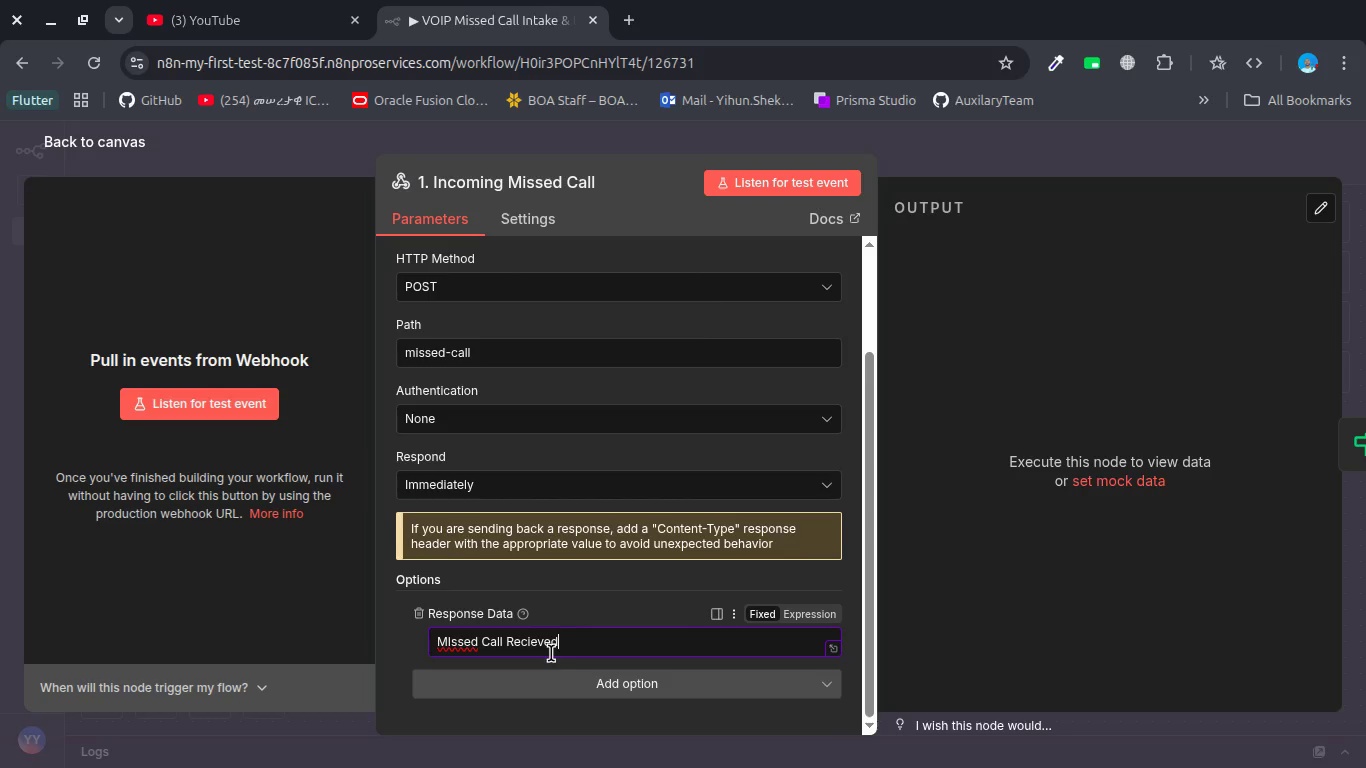 
key(Shift+1)
 